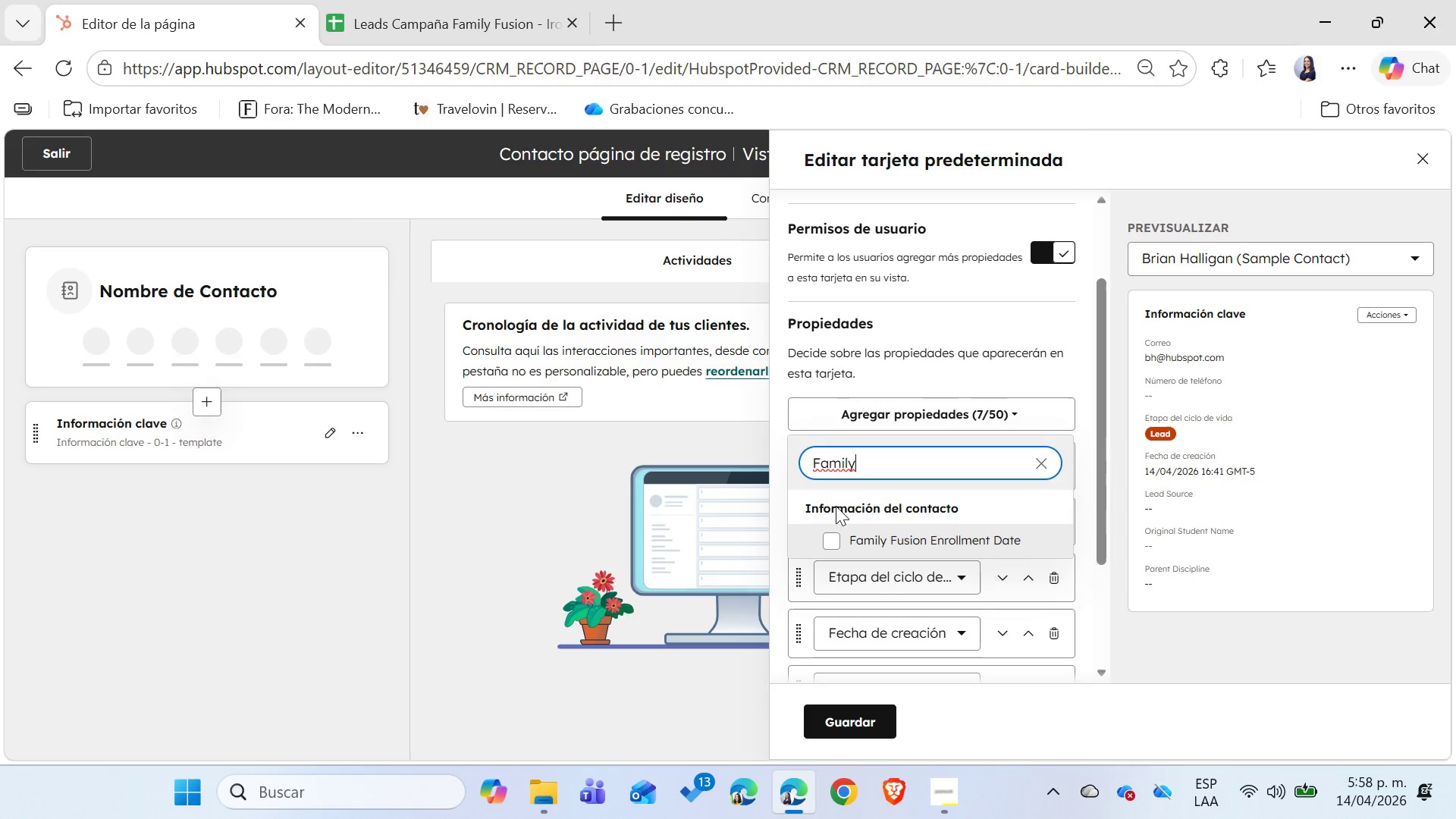 
left_click([834, 542])
 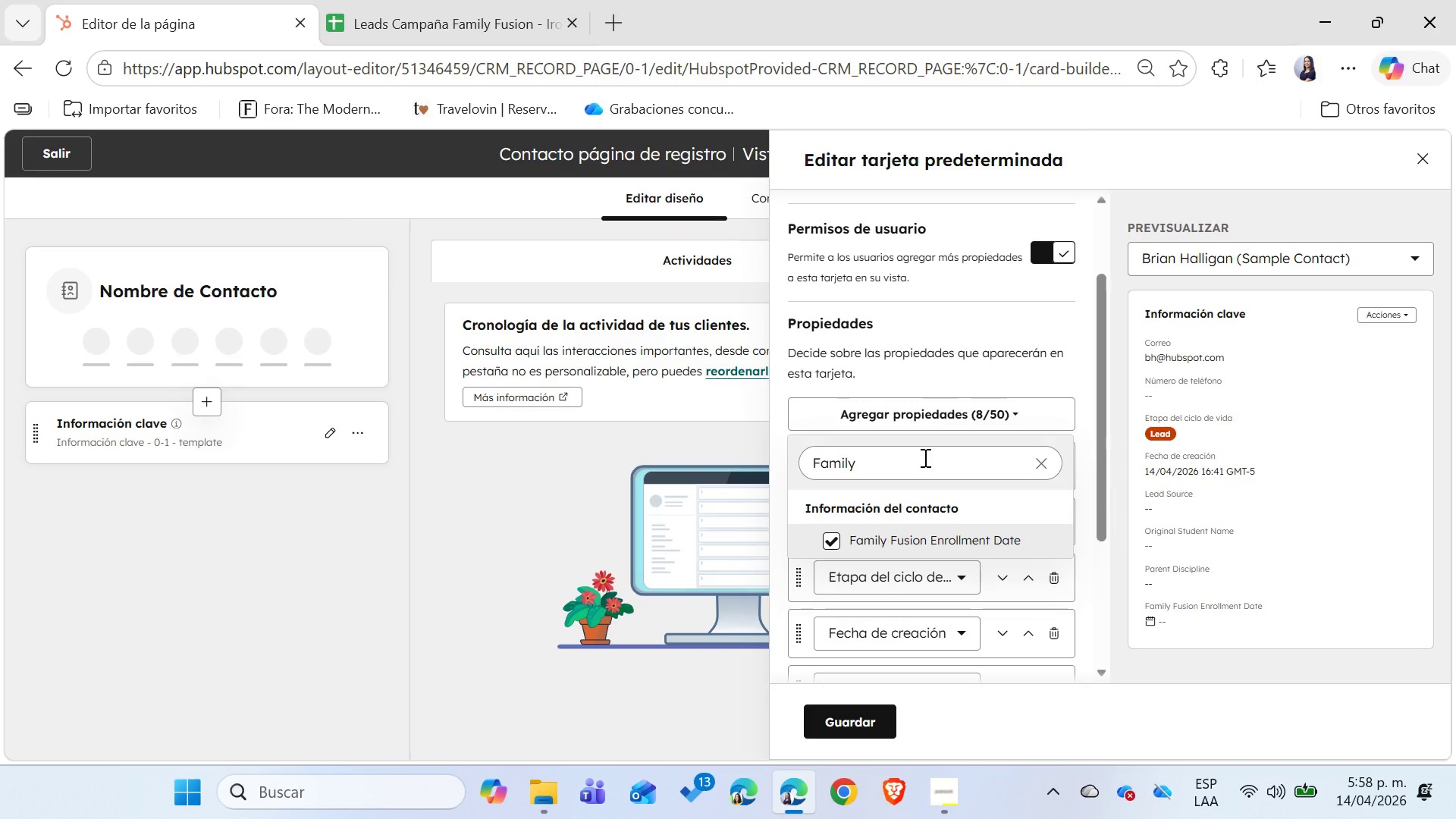 
double_click([924, 457])
 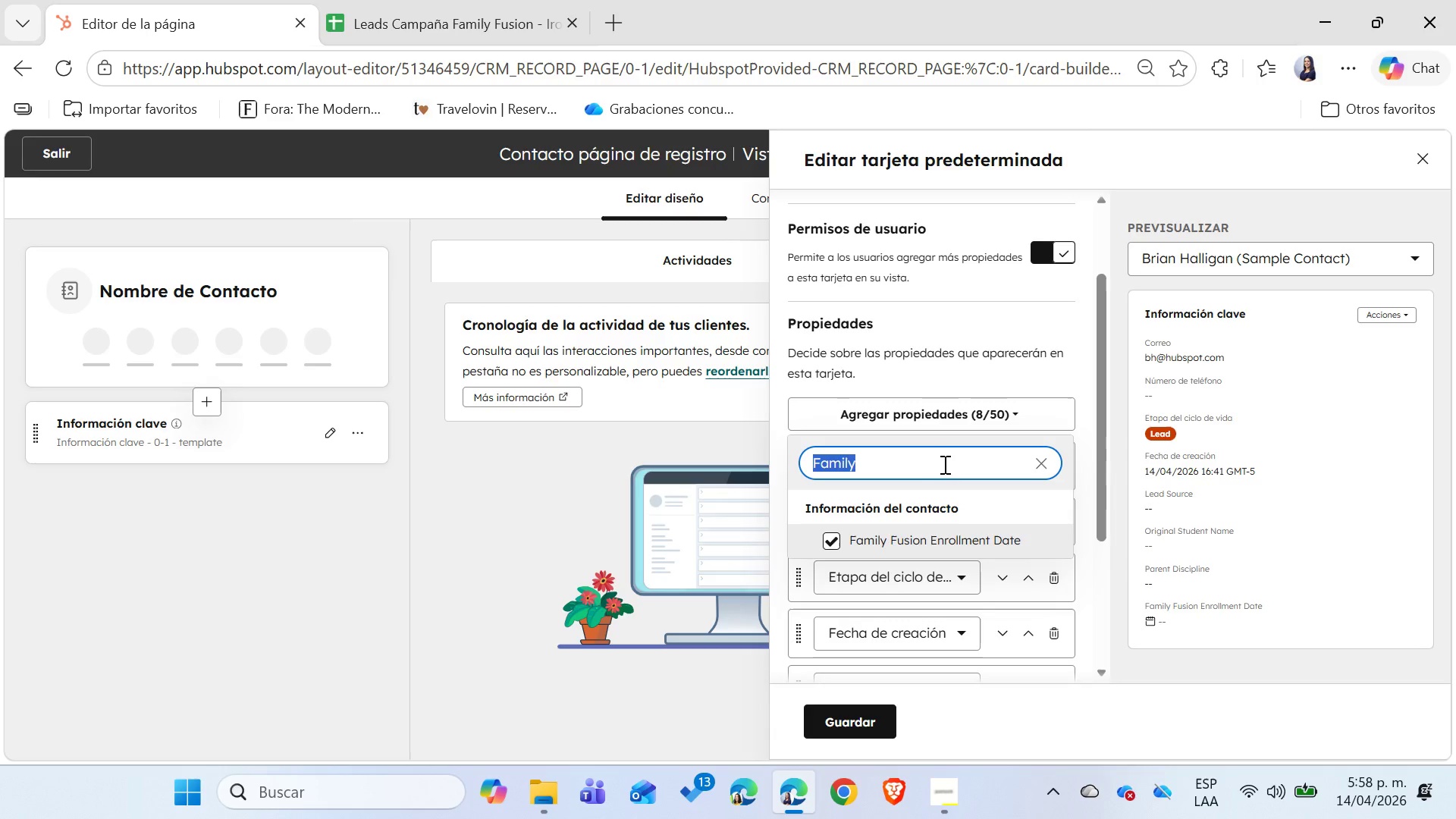 
key(Shift+ShiftLeft)
 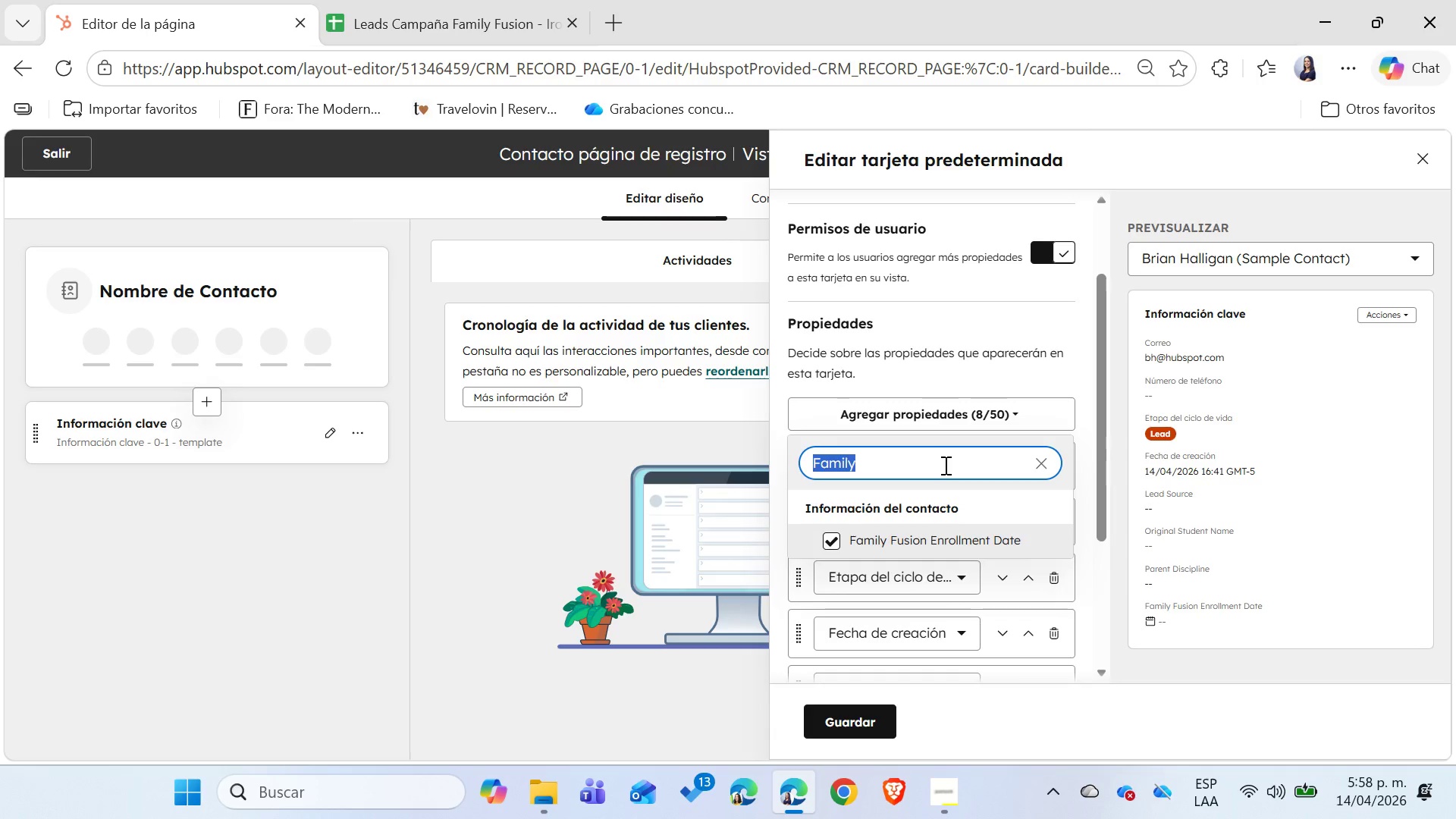 
type(Month)
 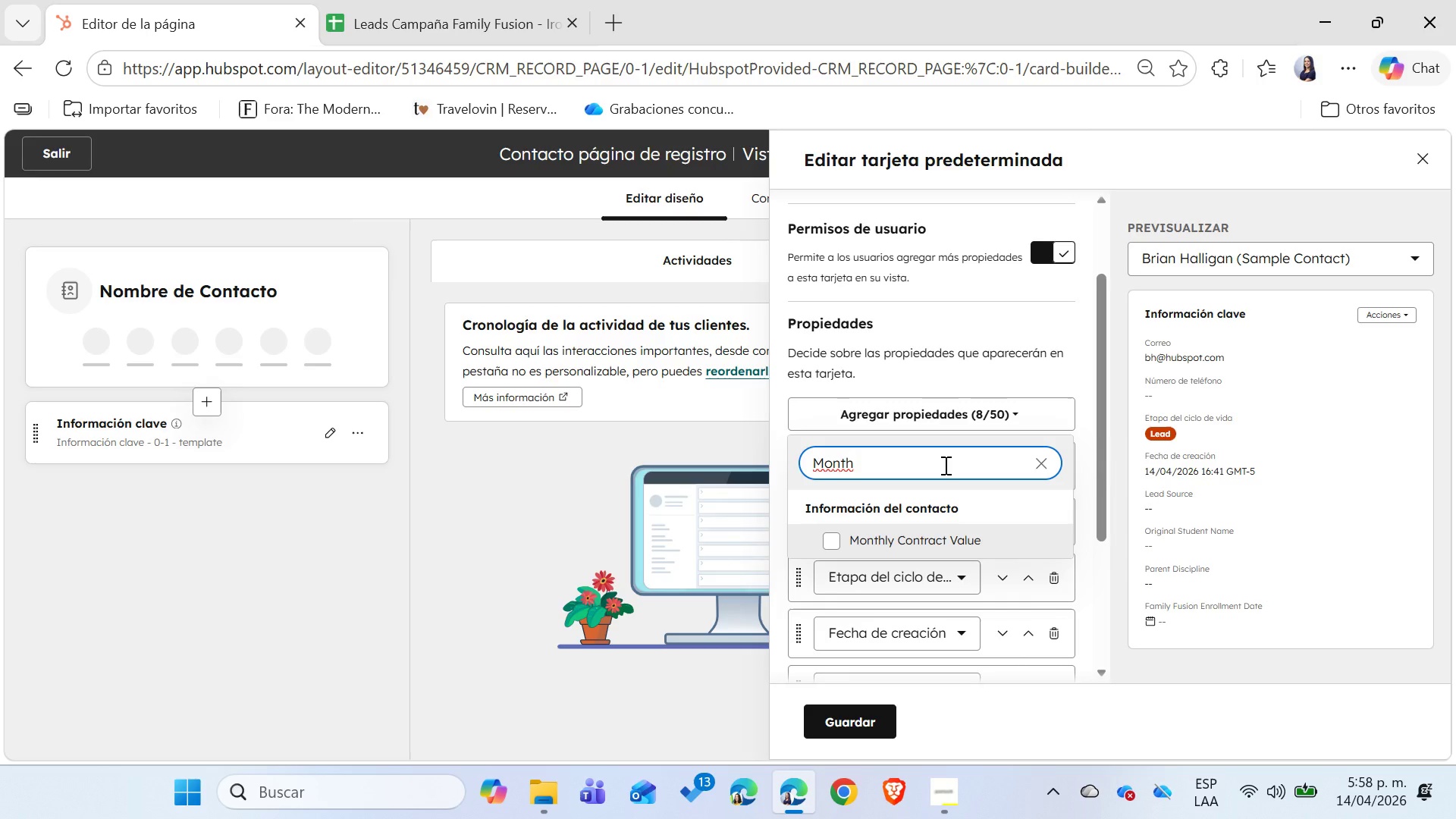 
wait(12.14)
 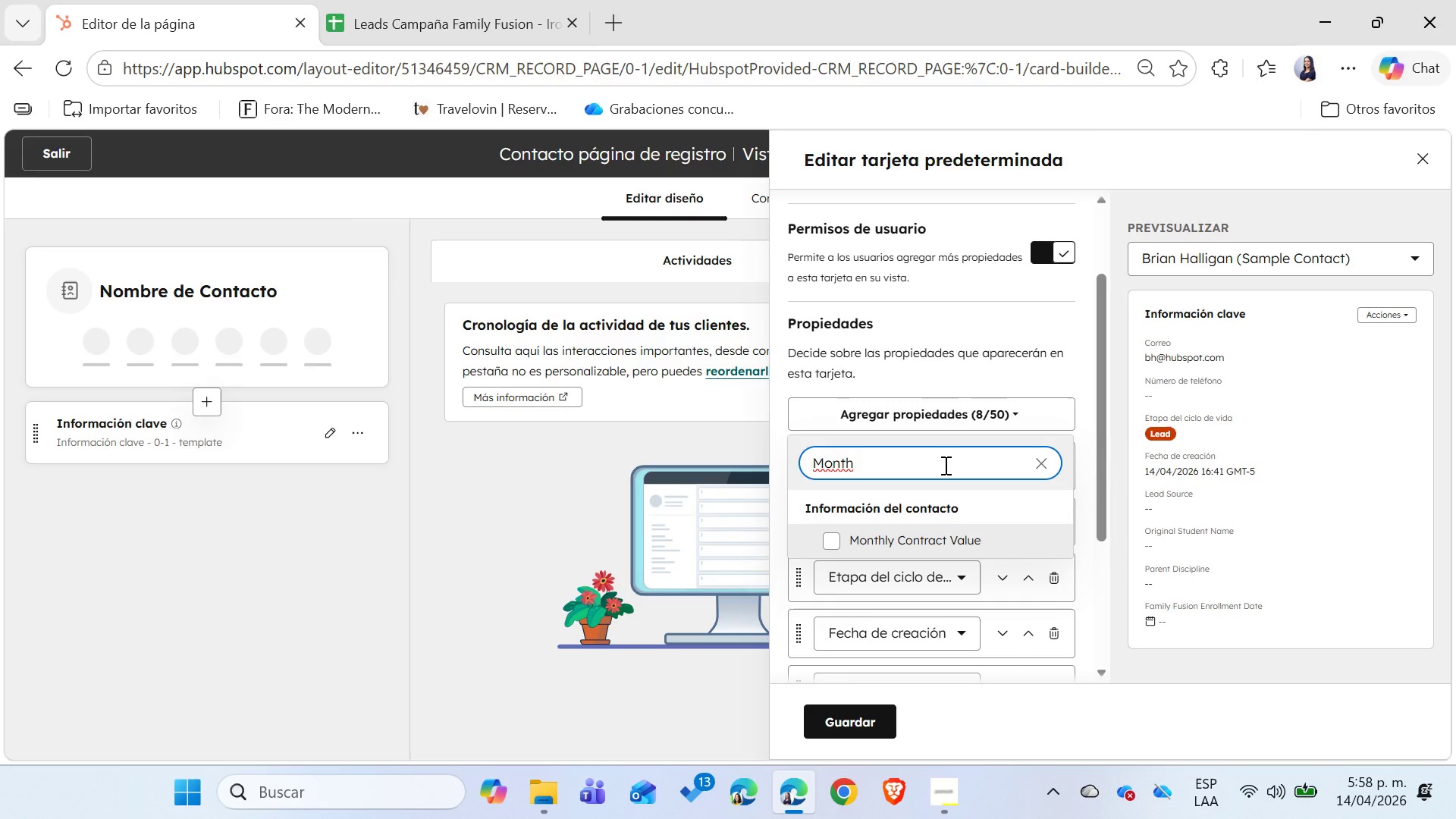 
left_click([836, 544])
 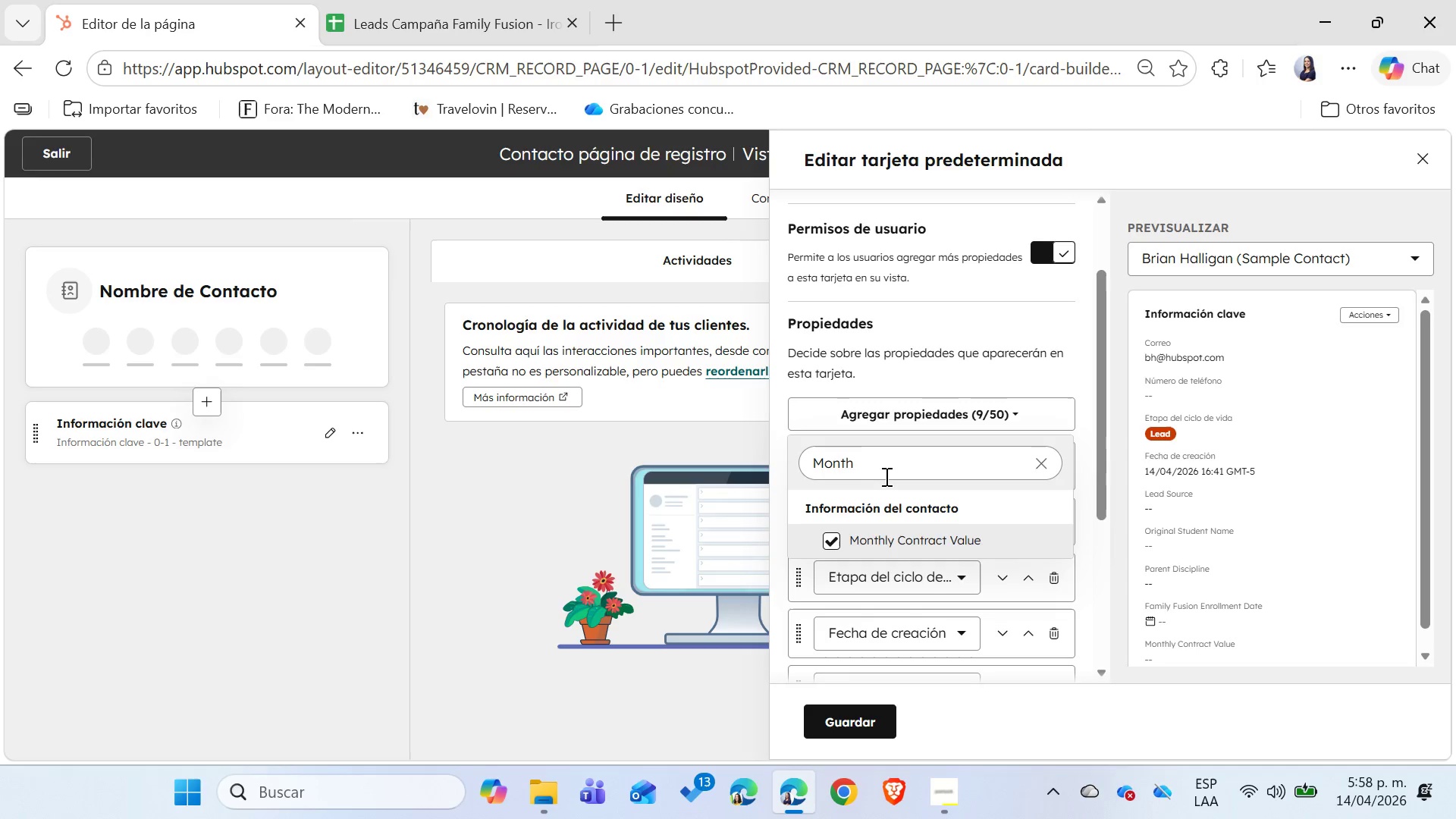 
double_click([886, 472])
 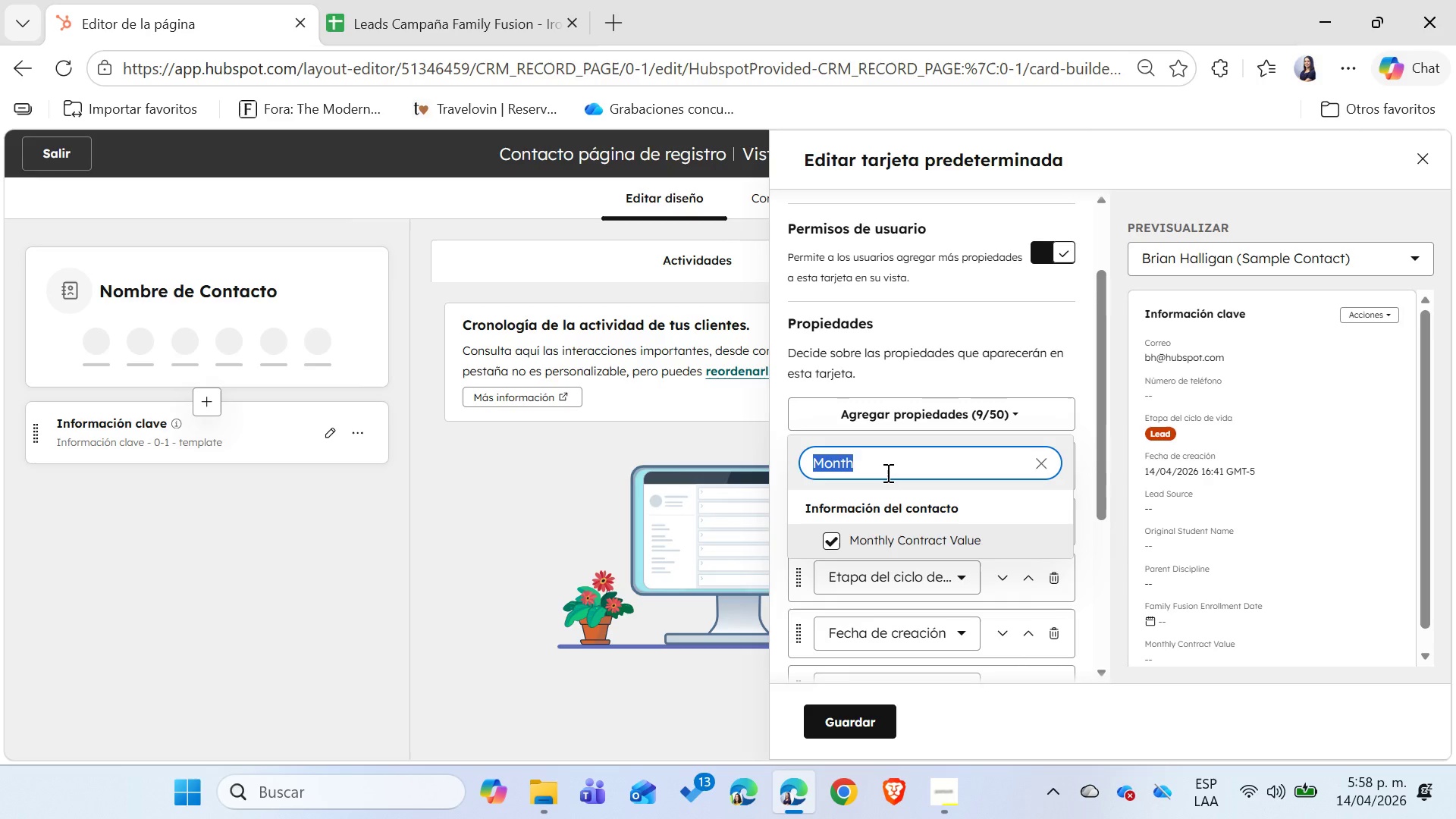 
key(Backspace)
 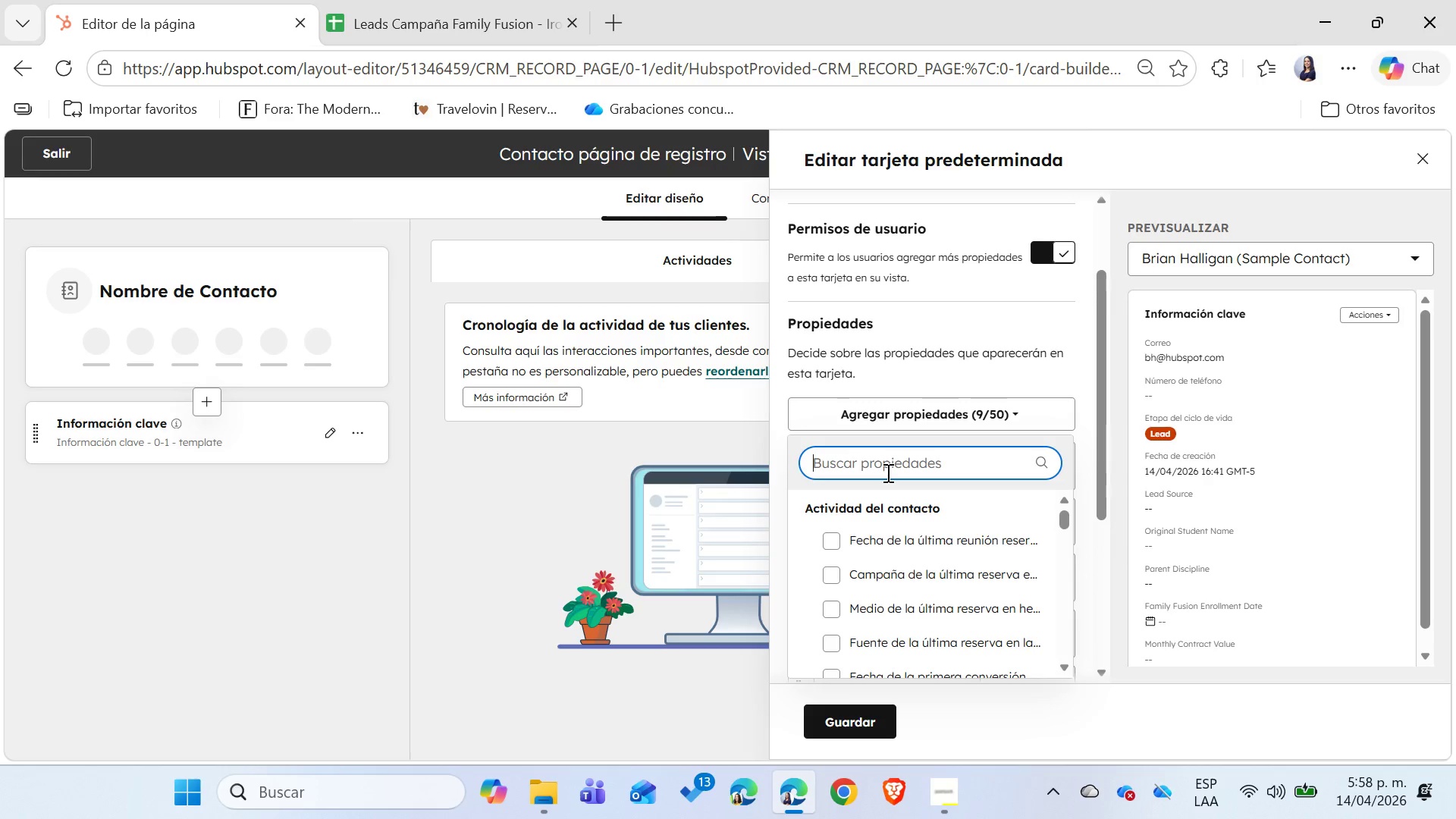 
wait(12.58)
 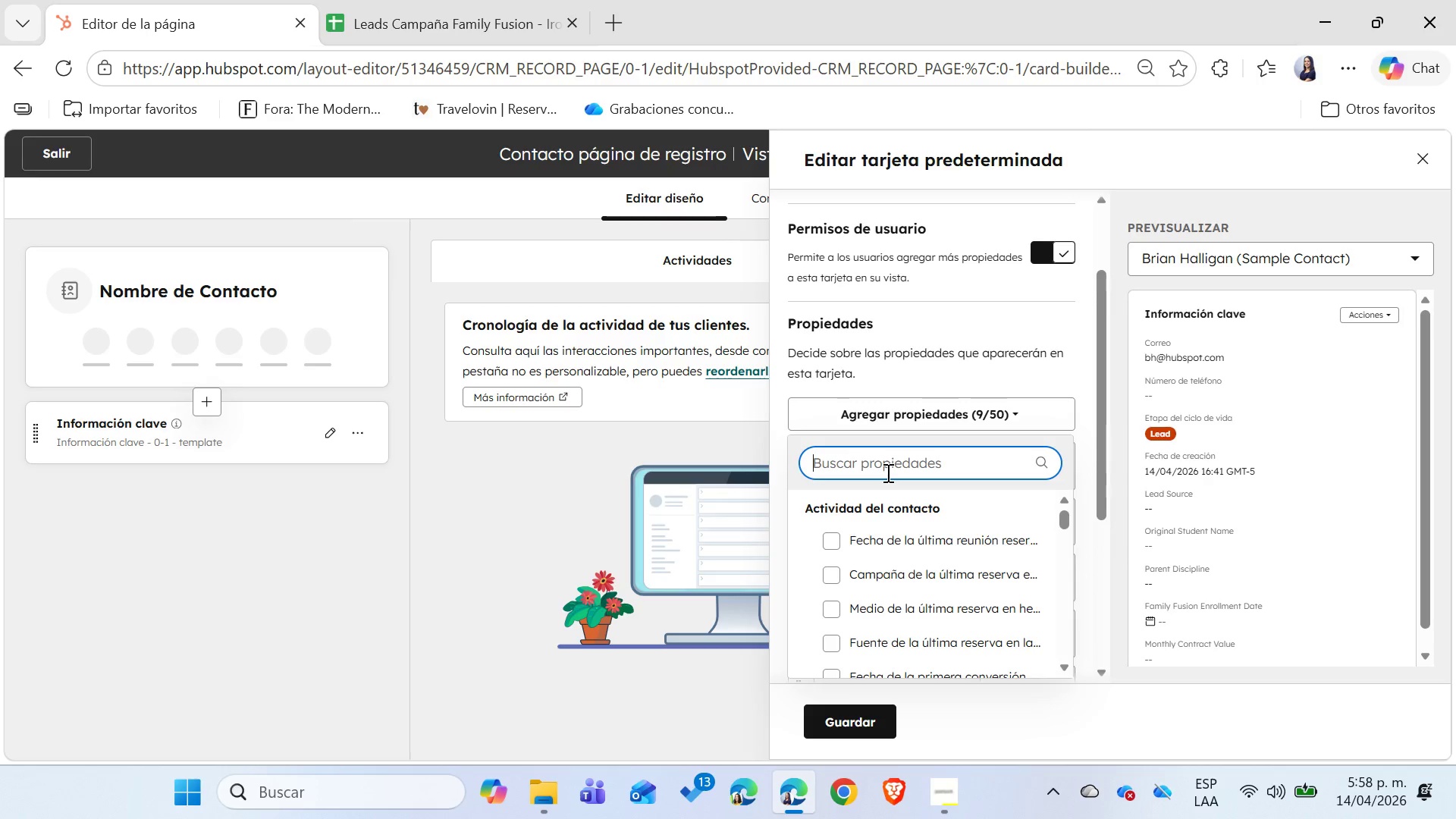 
scroll: coordinate [1298, 550], scroll_direction: down, amount: 1.0
 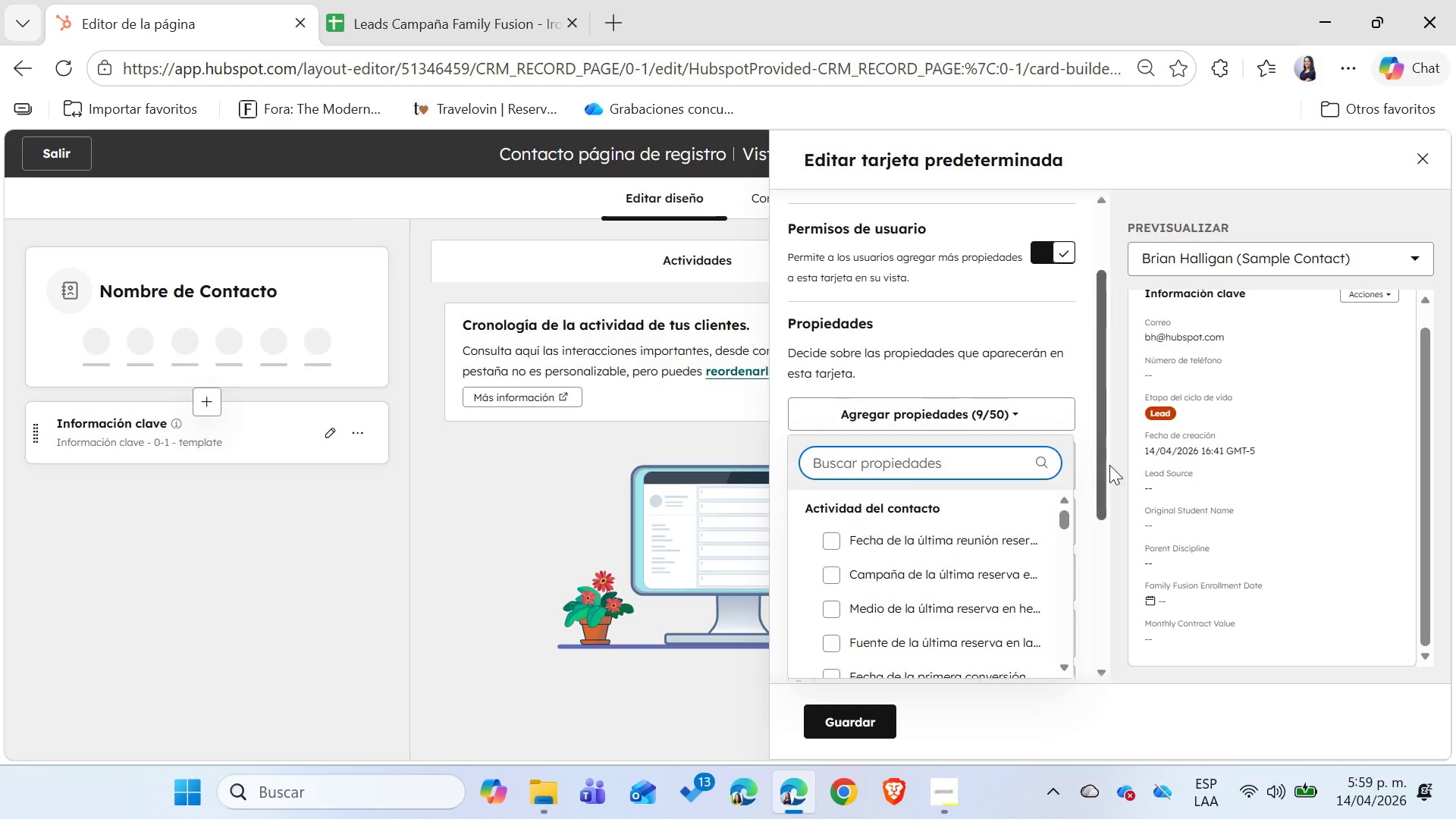 
left_click([1091, 463])
 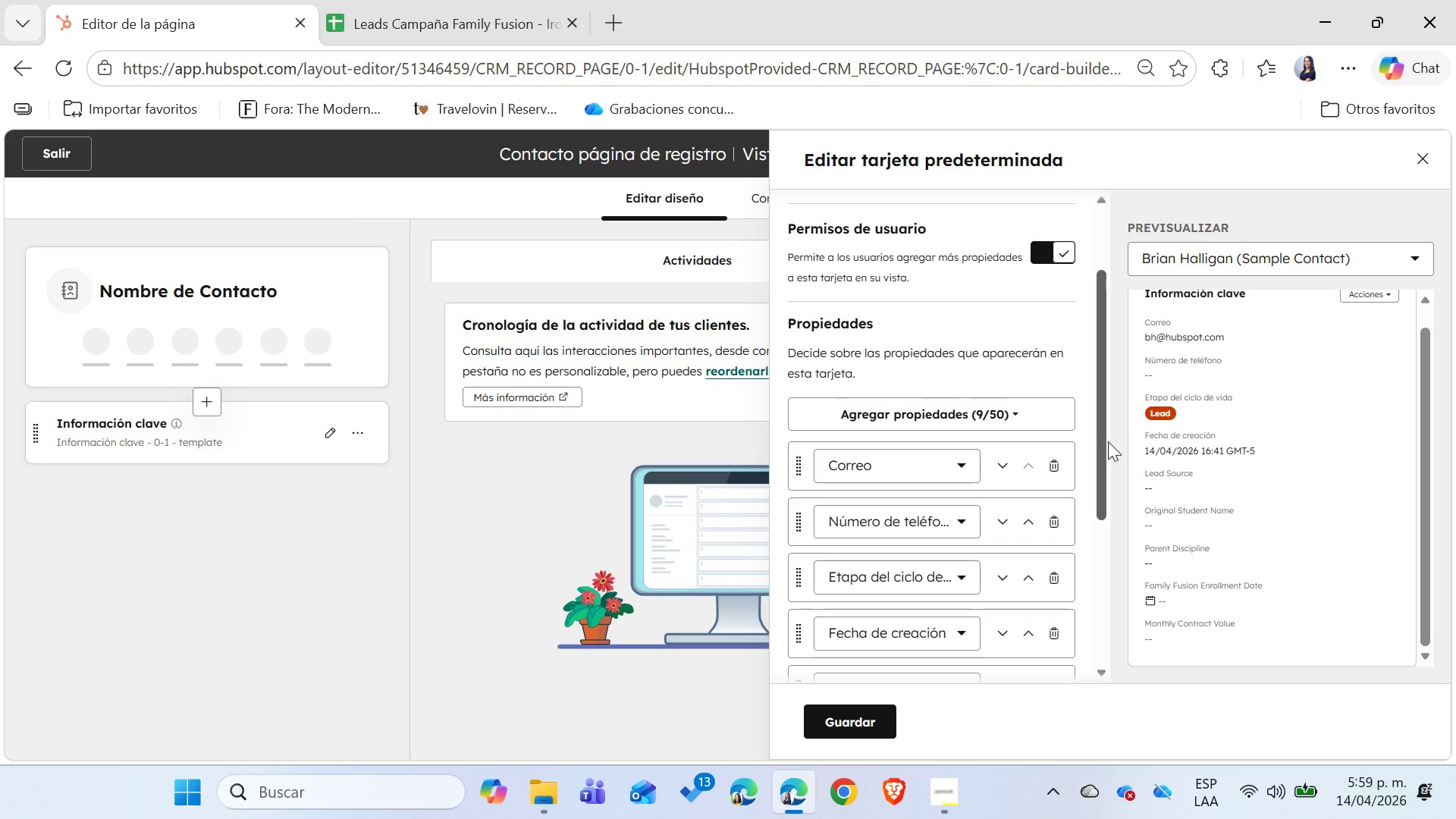 
left_click_drag(start_coordinate=[1108, 441], to_coordinate=[1105, 535])
 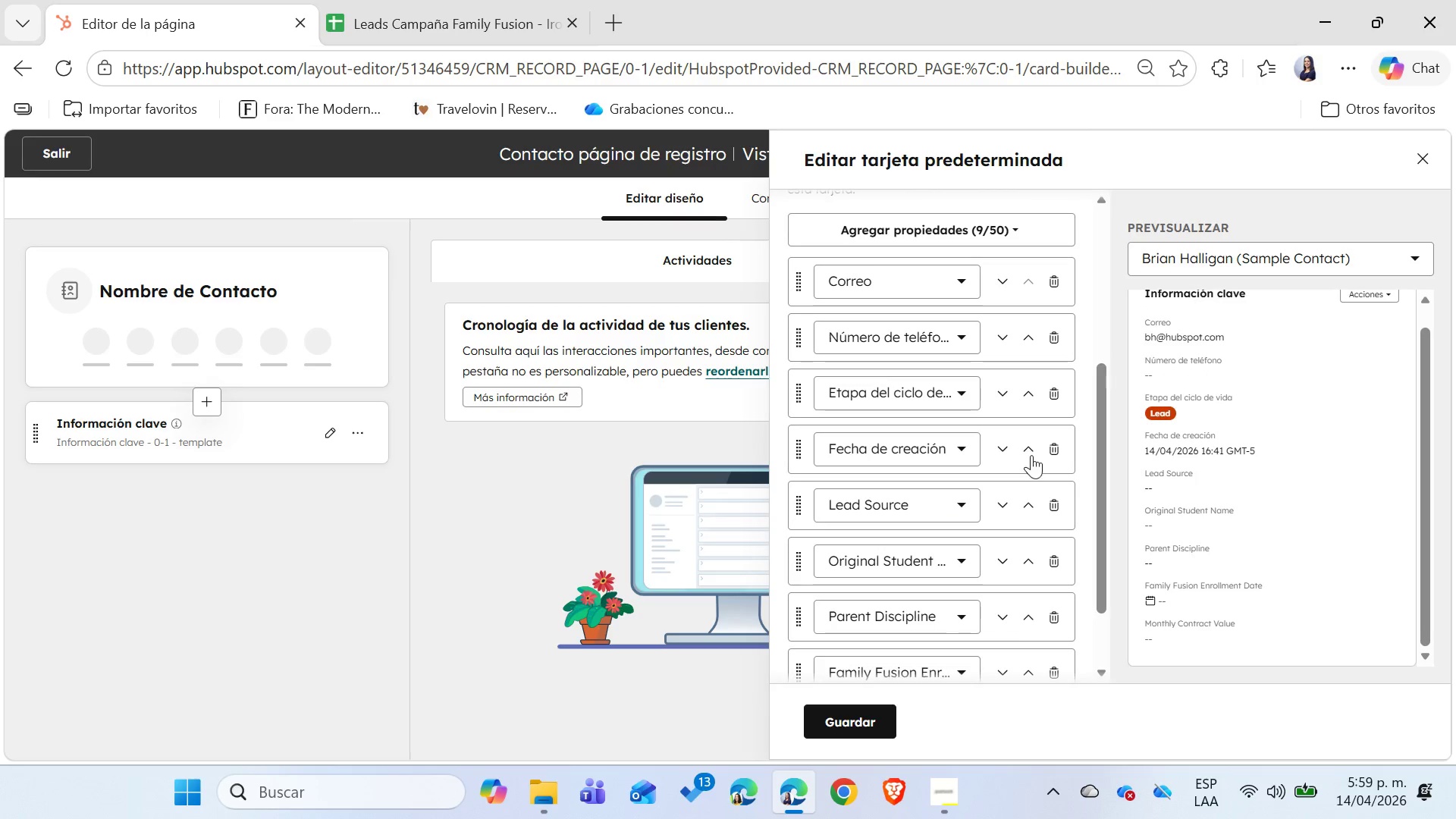 
left_click([1032, 450])
 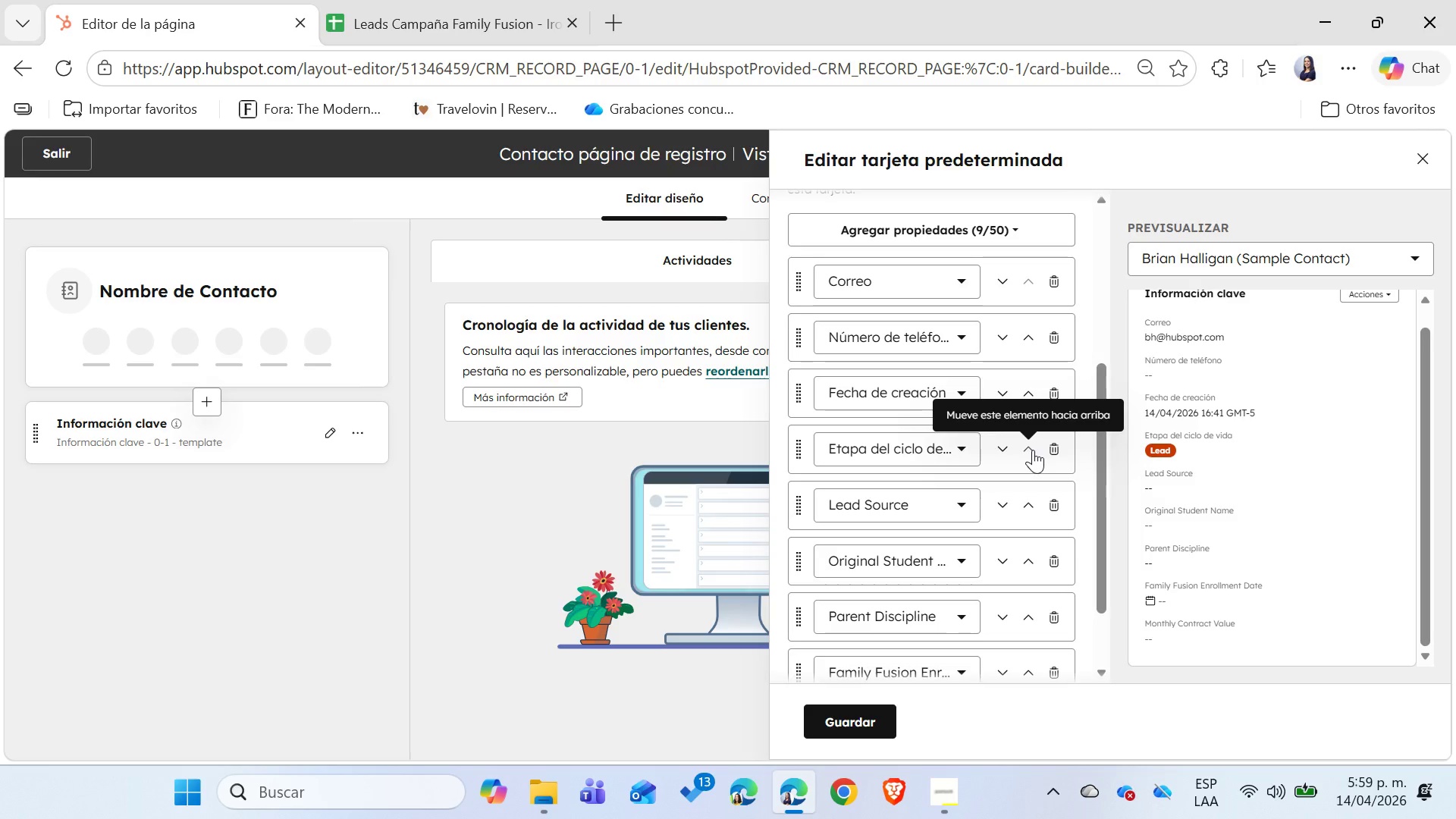 
wait(5.73)
 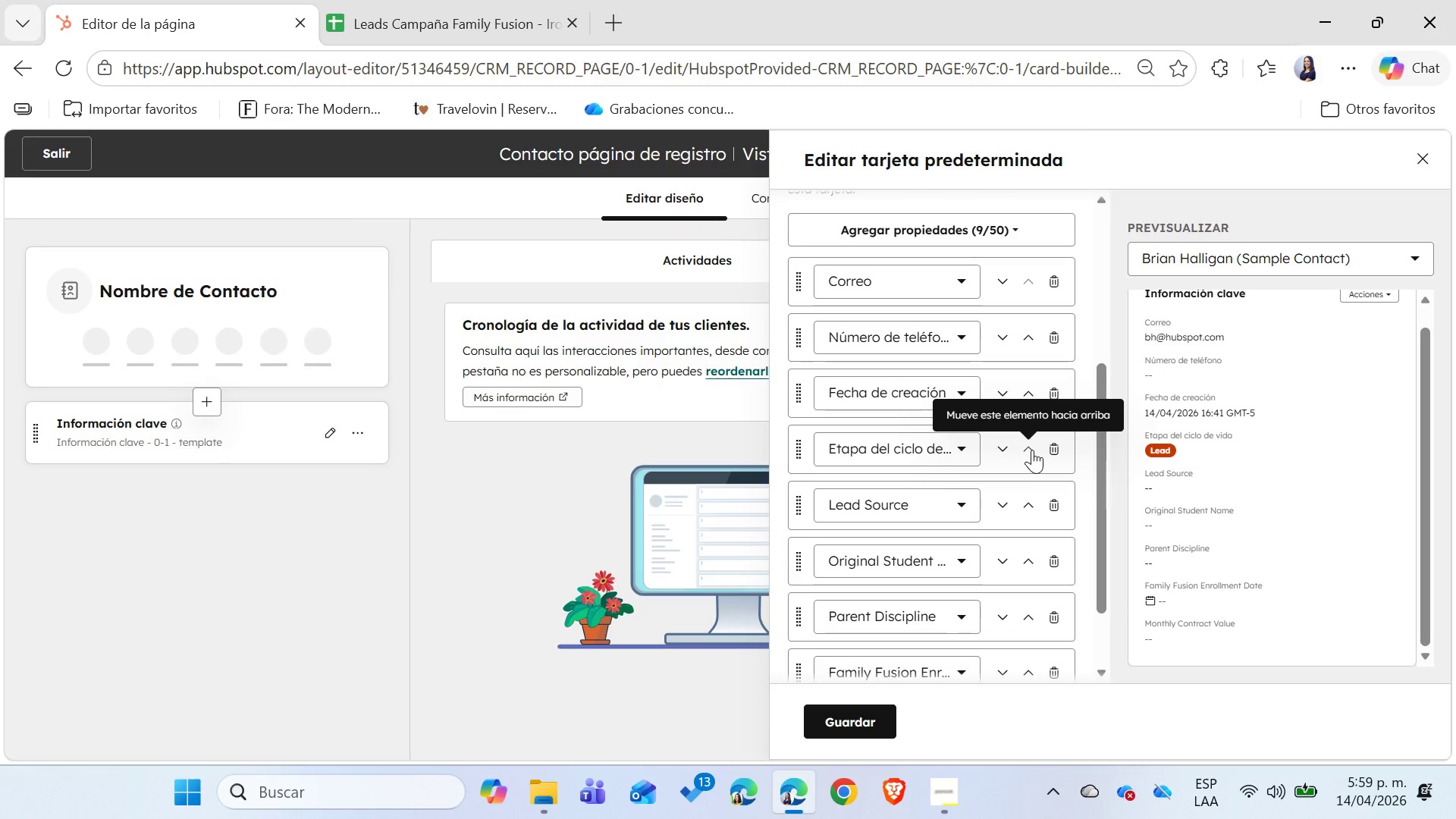 
scroll: coordinate [1198, 625], scroll_direction: down, amount: 2.0
 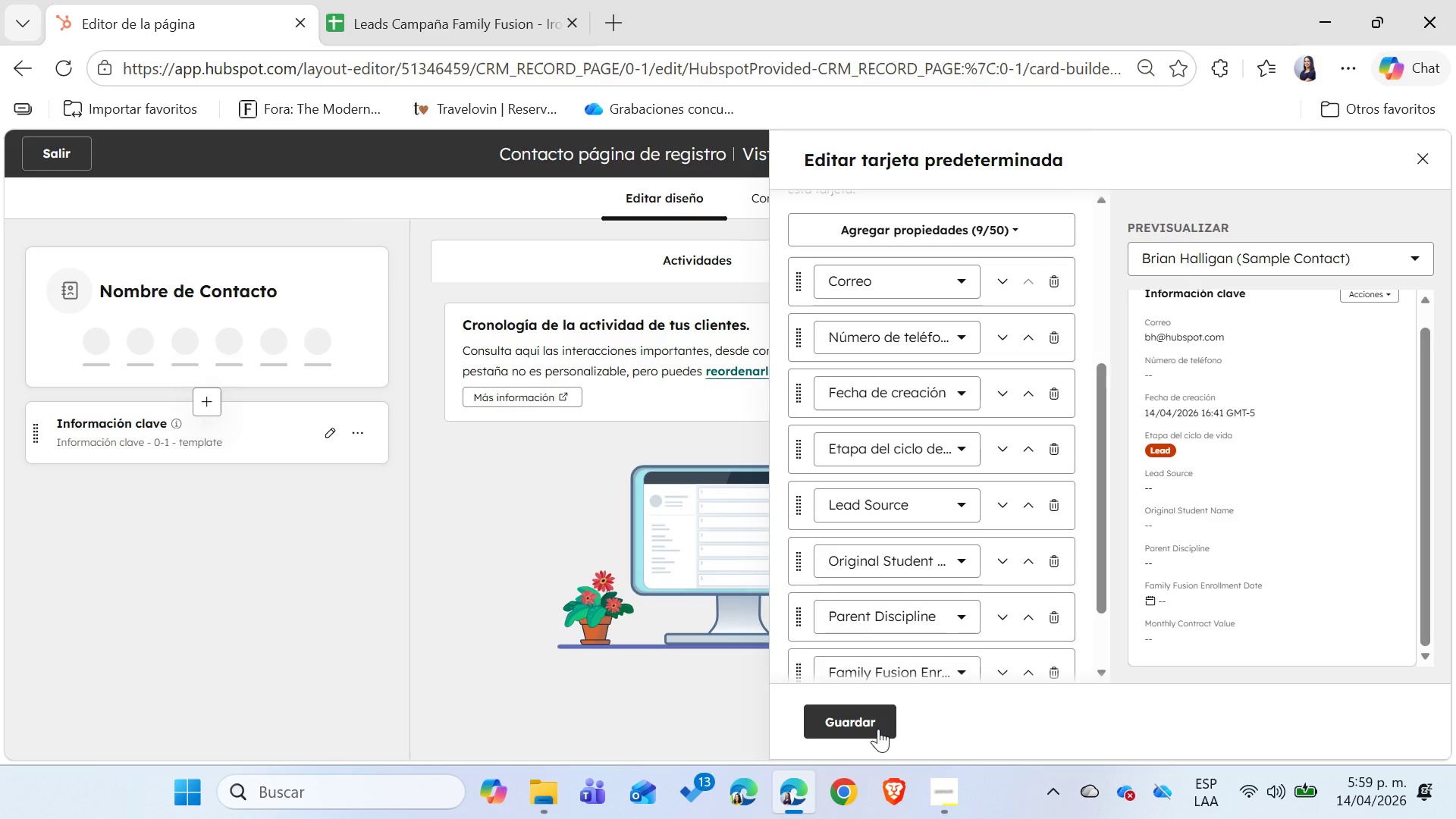 
left_click([878, 729])
 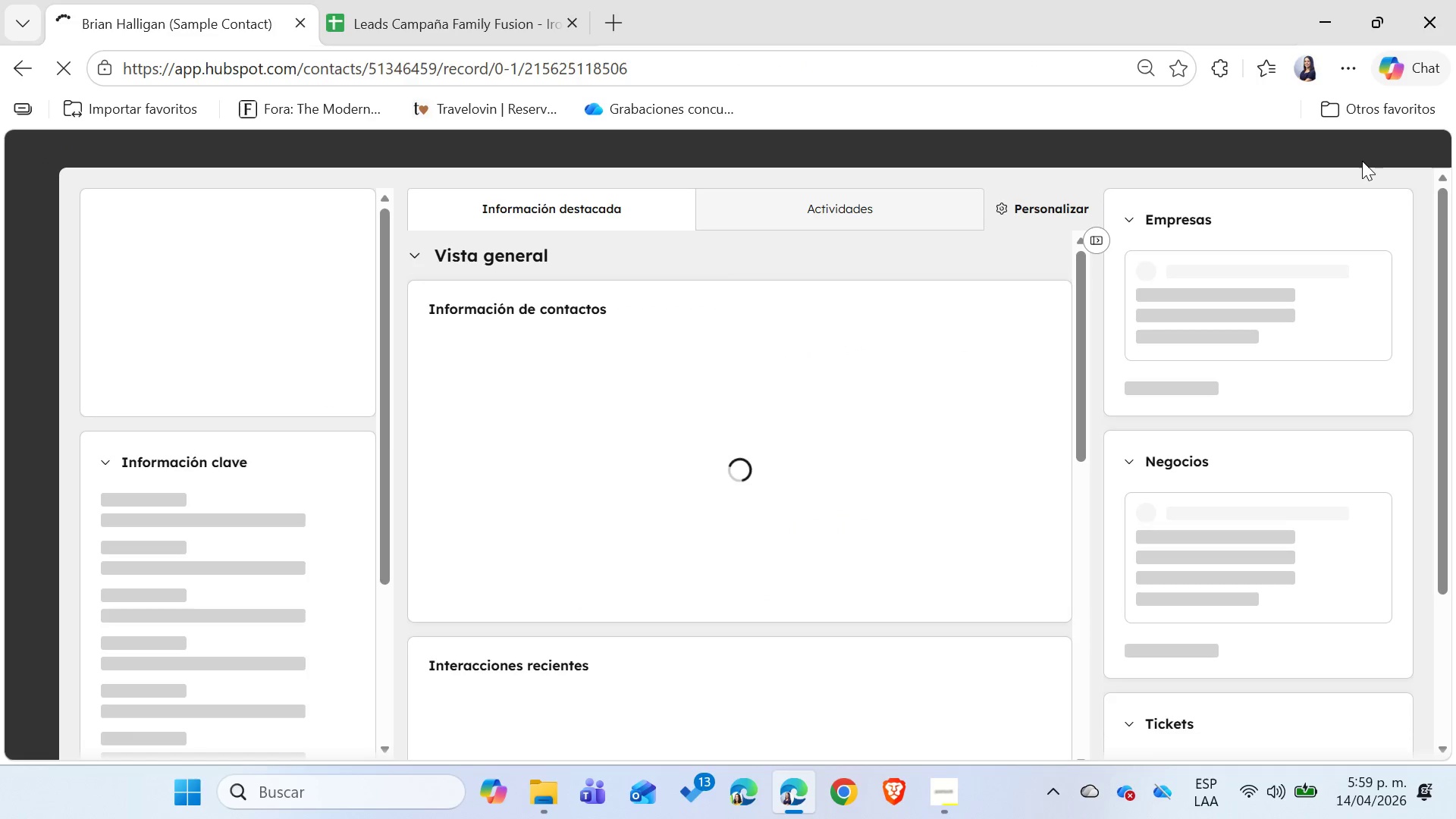 
wait(11.41)
 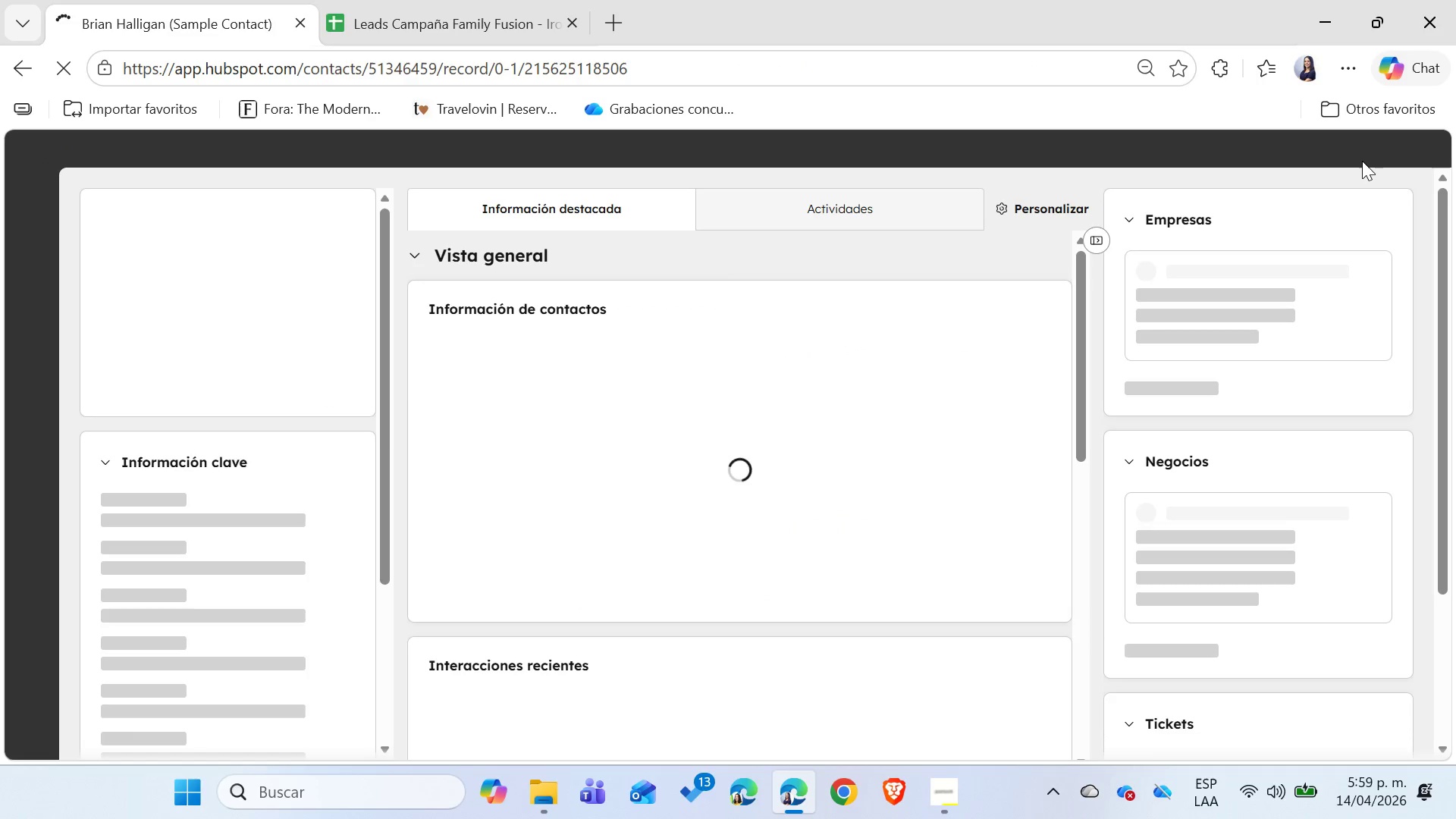 
left_click_drag(start_coordinate=[384, 321], to_coordinate=[385, 505])
 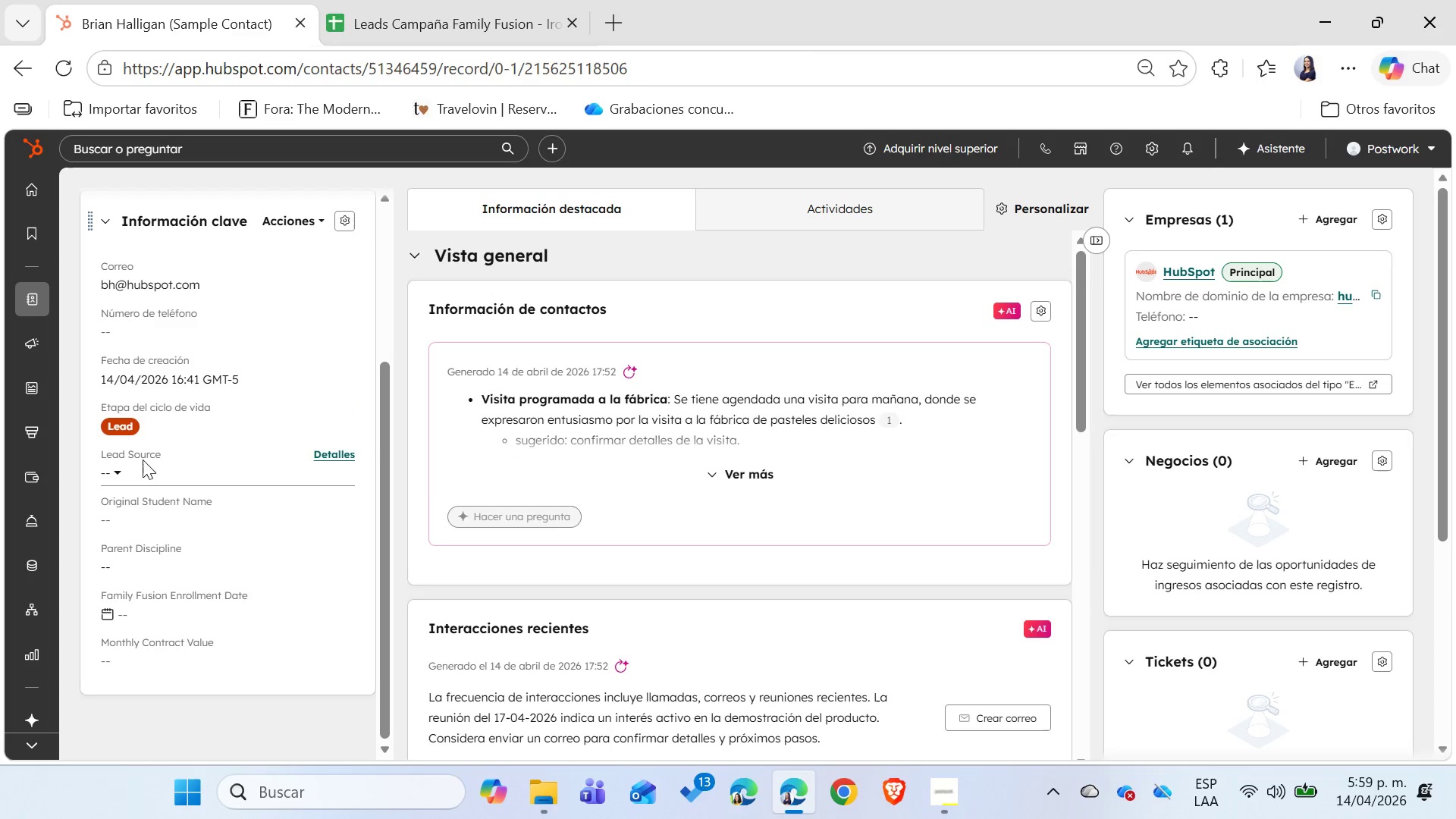 
left_click([121, 472])
 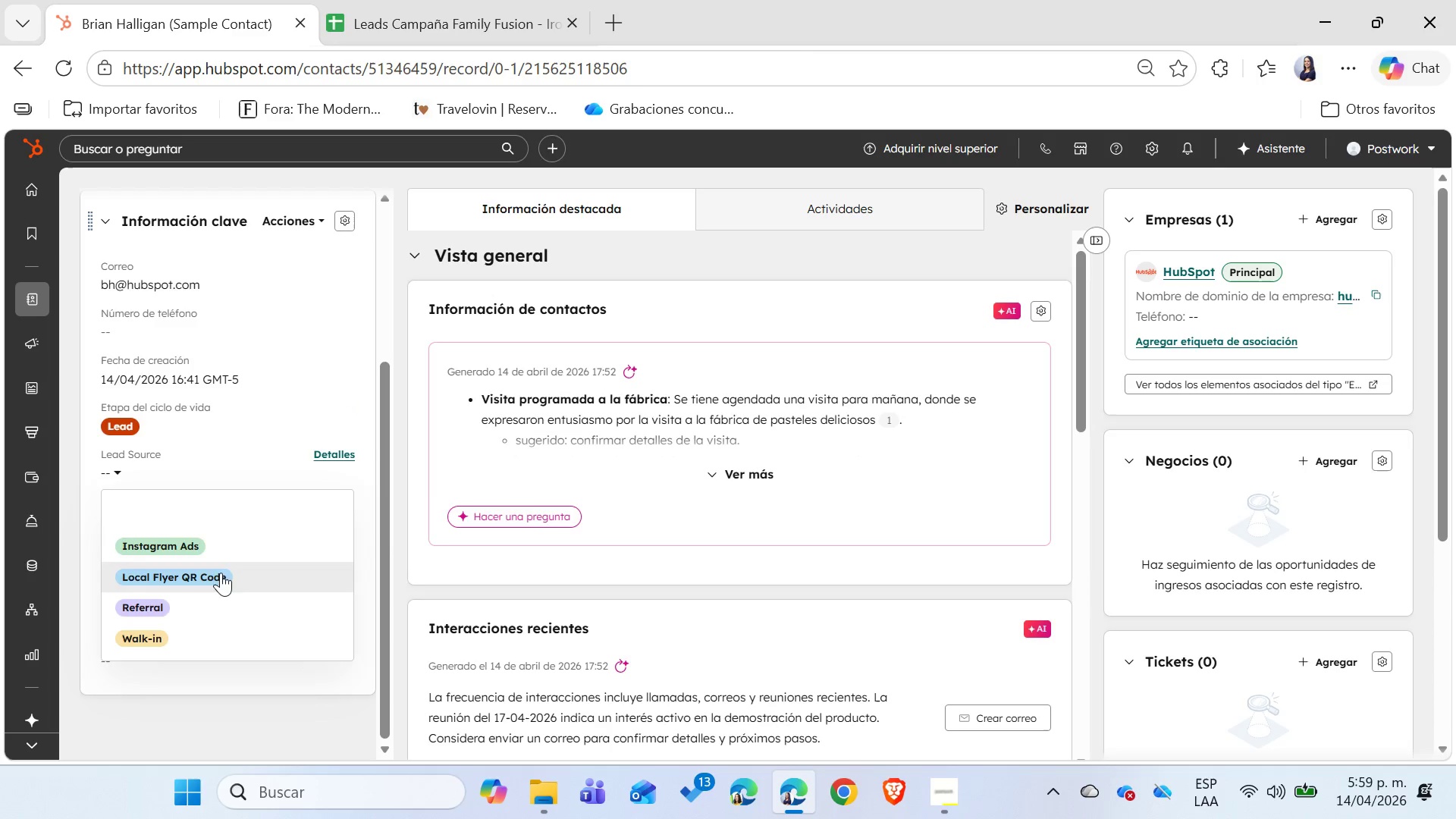 
left_click([226, 551])
 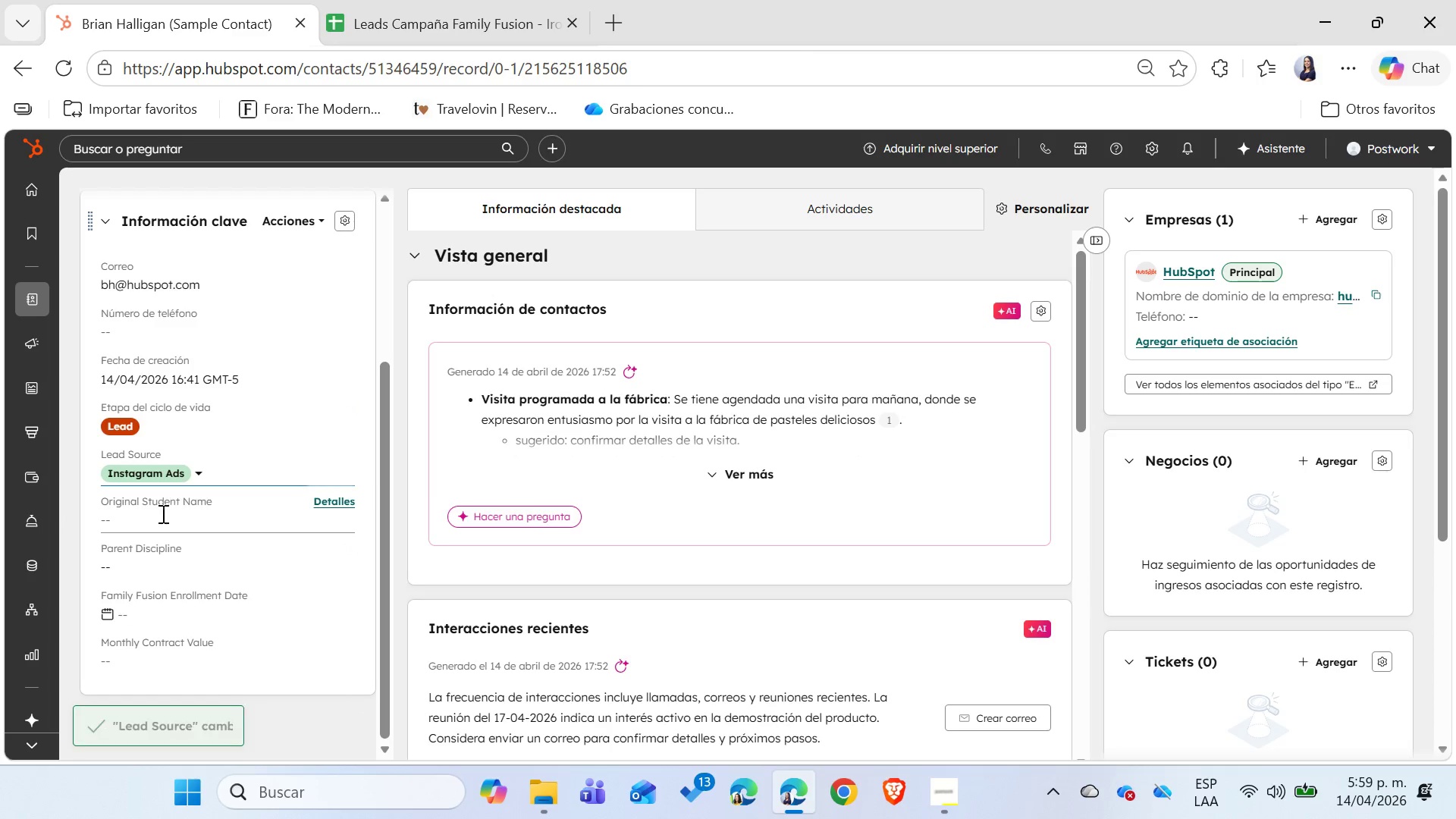 
left_click([126, 519])
 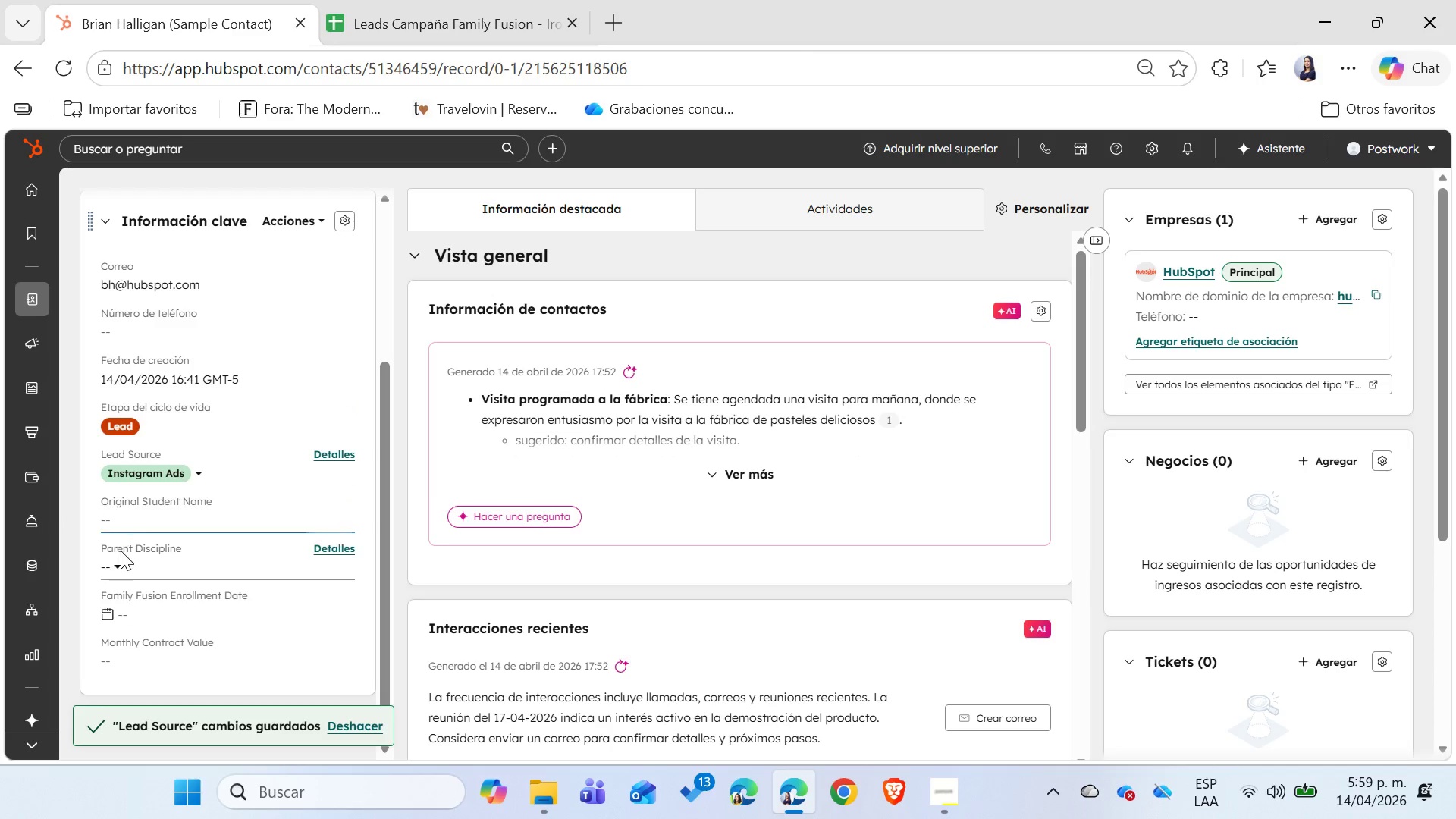 
left_click([113, 562])
 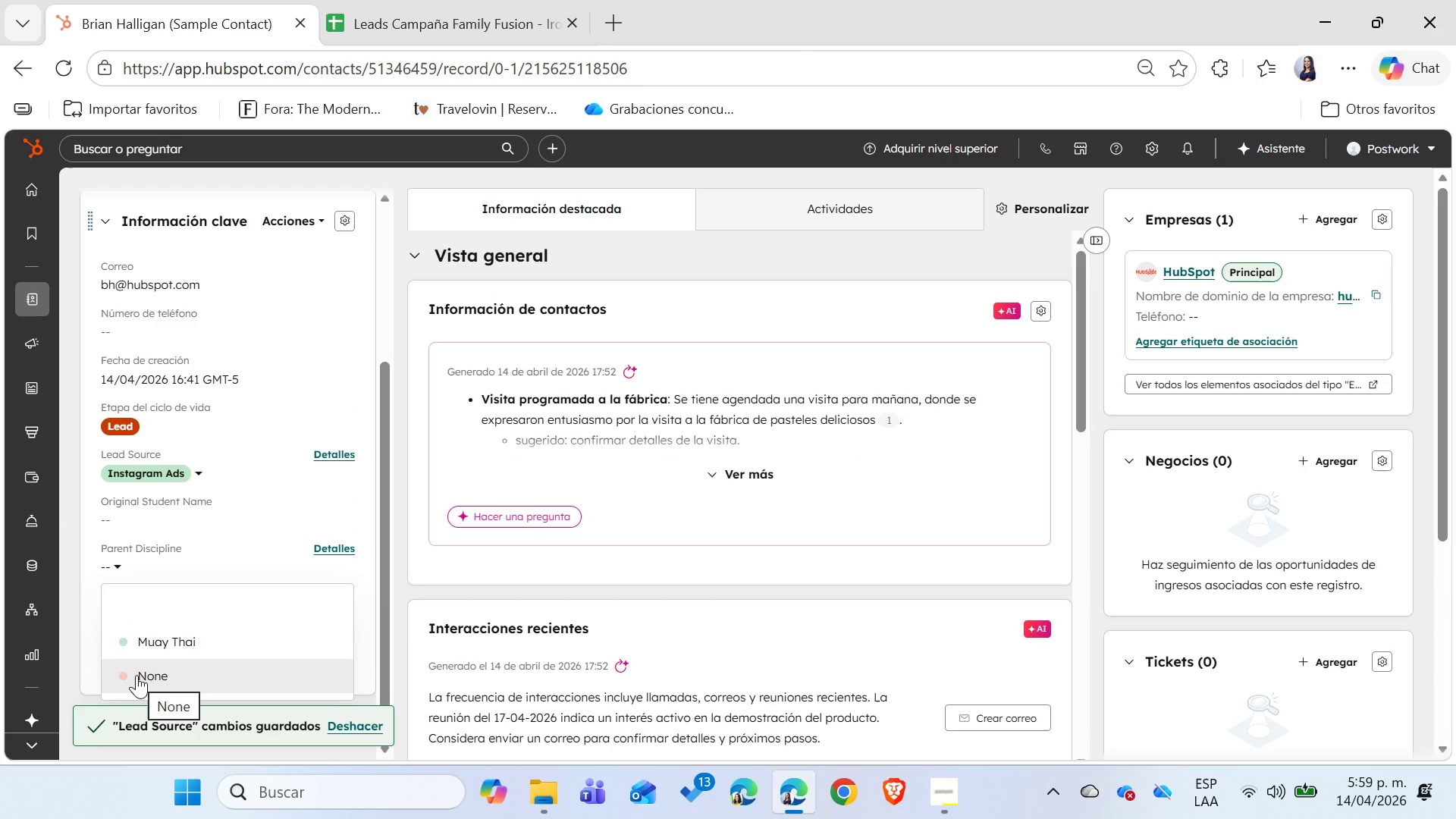 
left_click([136, 675])
 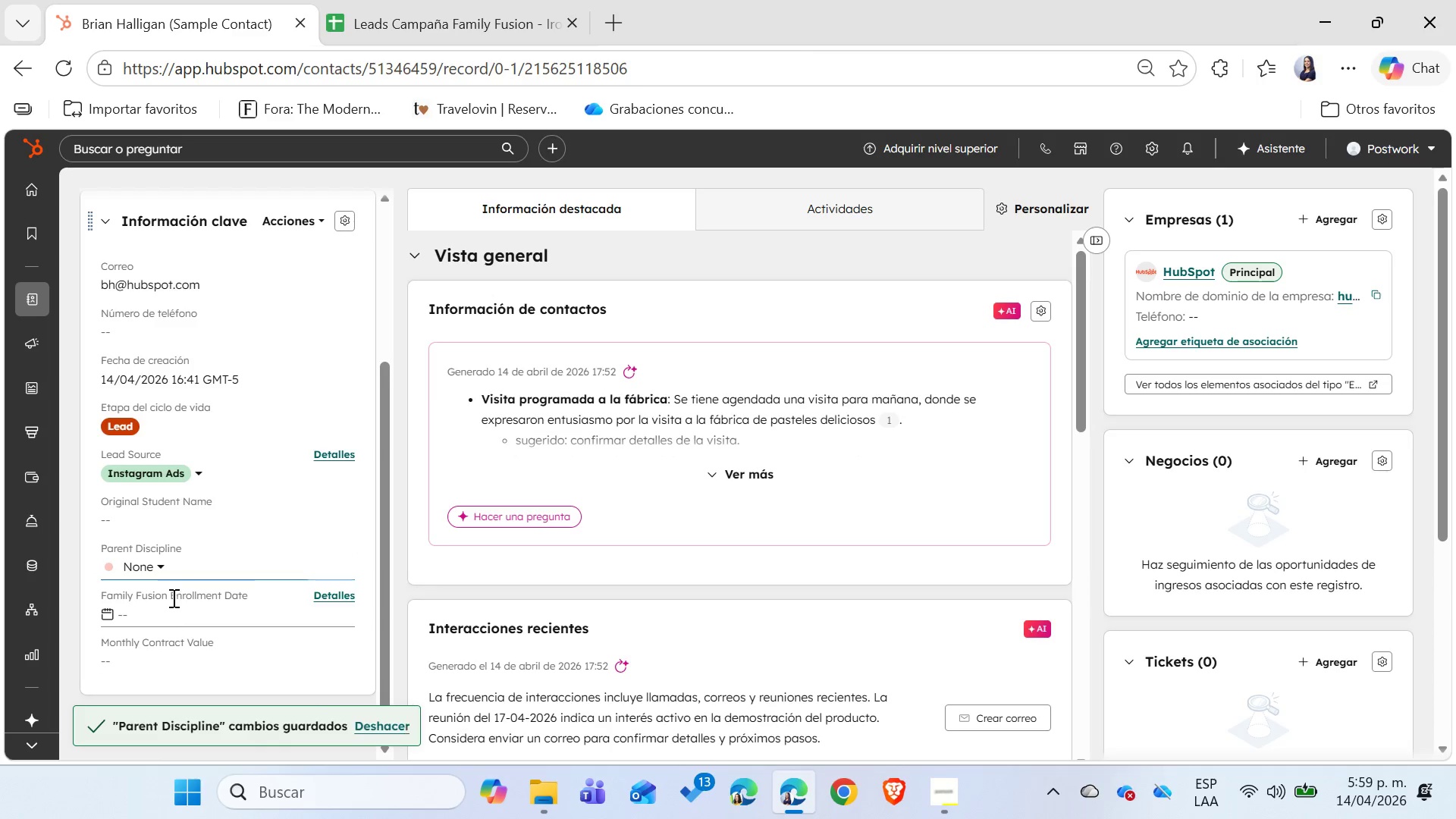 
left_click([158, 425])
 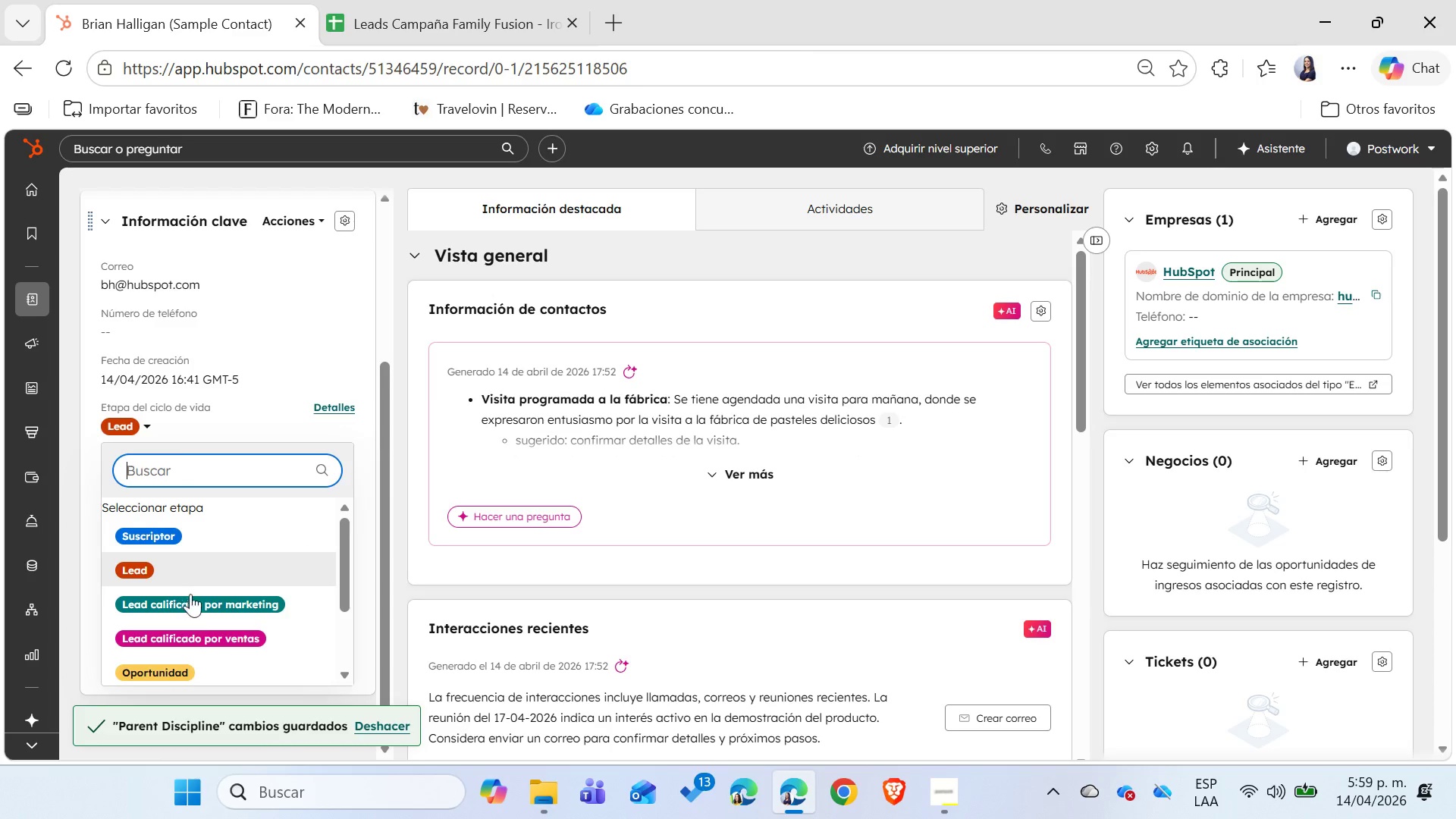 
left_click([180, 657])
 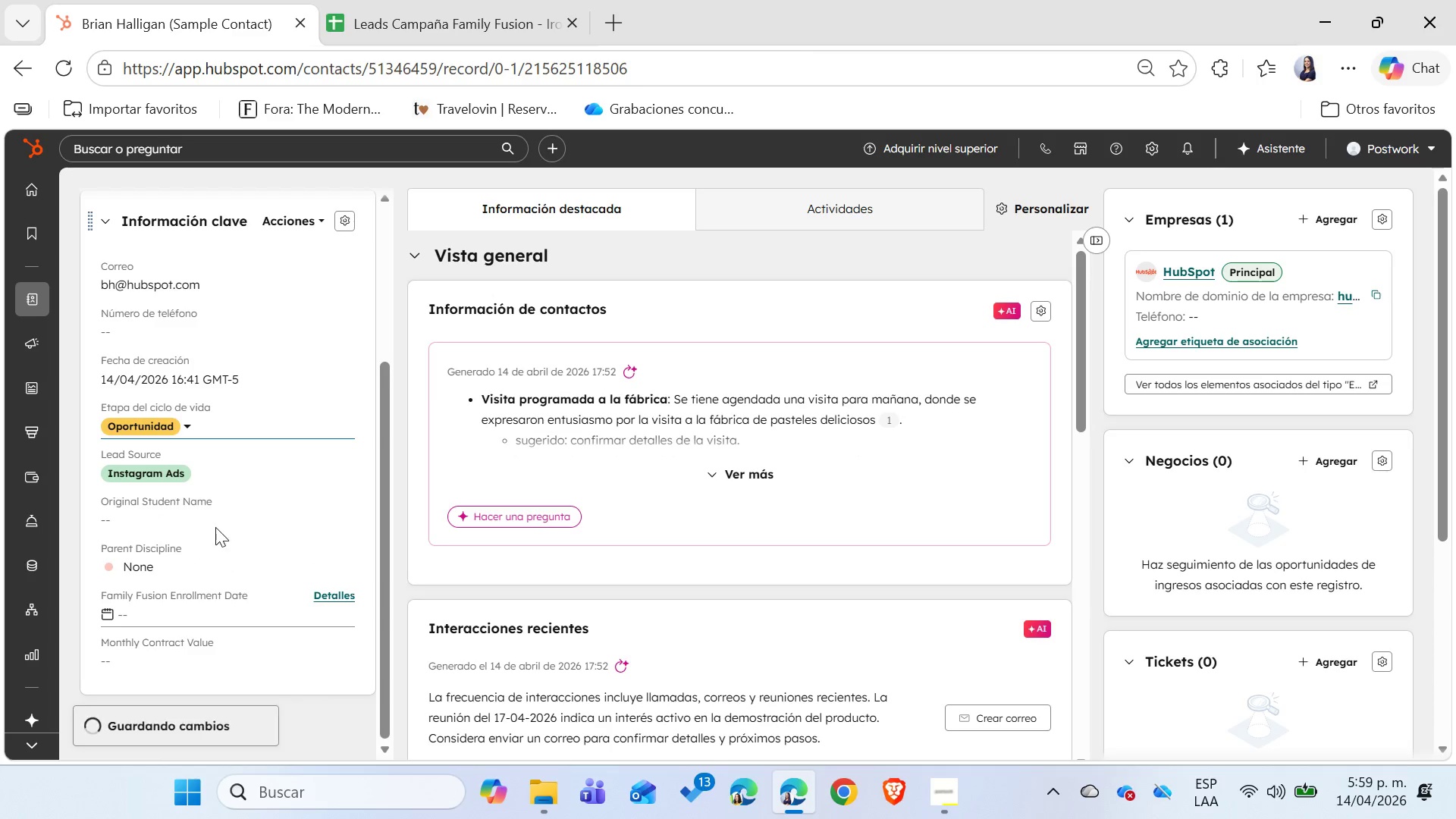 
scroll: coordinate [215, 527], scroll_direction: down, amount: 2.0
 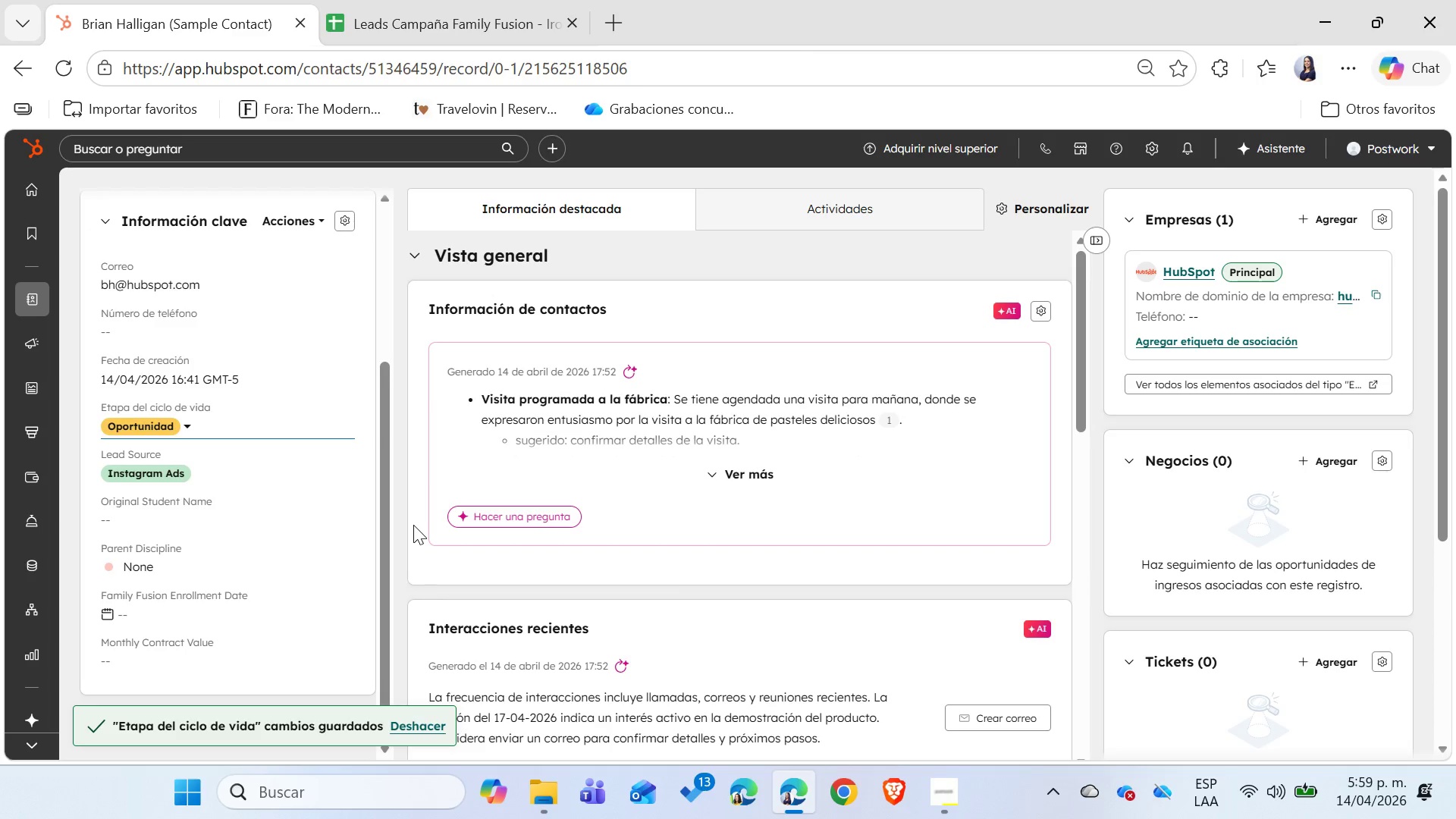 
left_click([406, 519])
 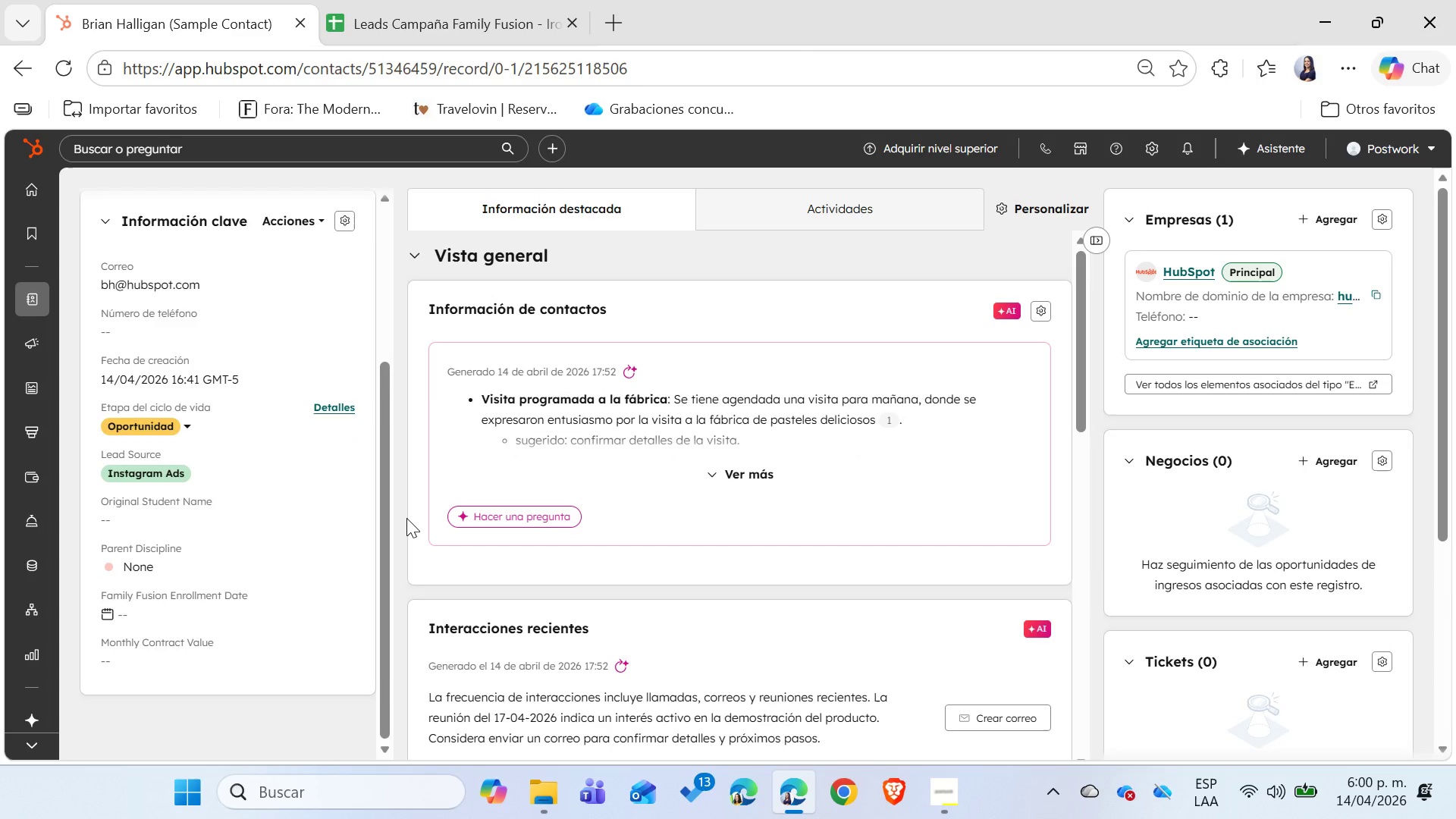 
wait(15.99)
 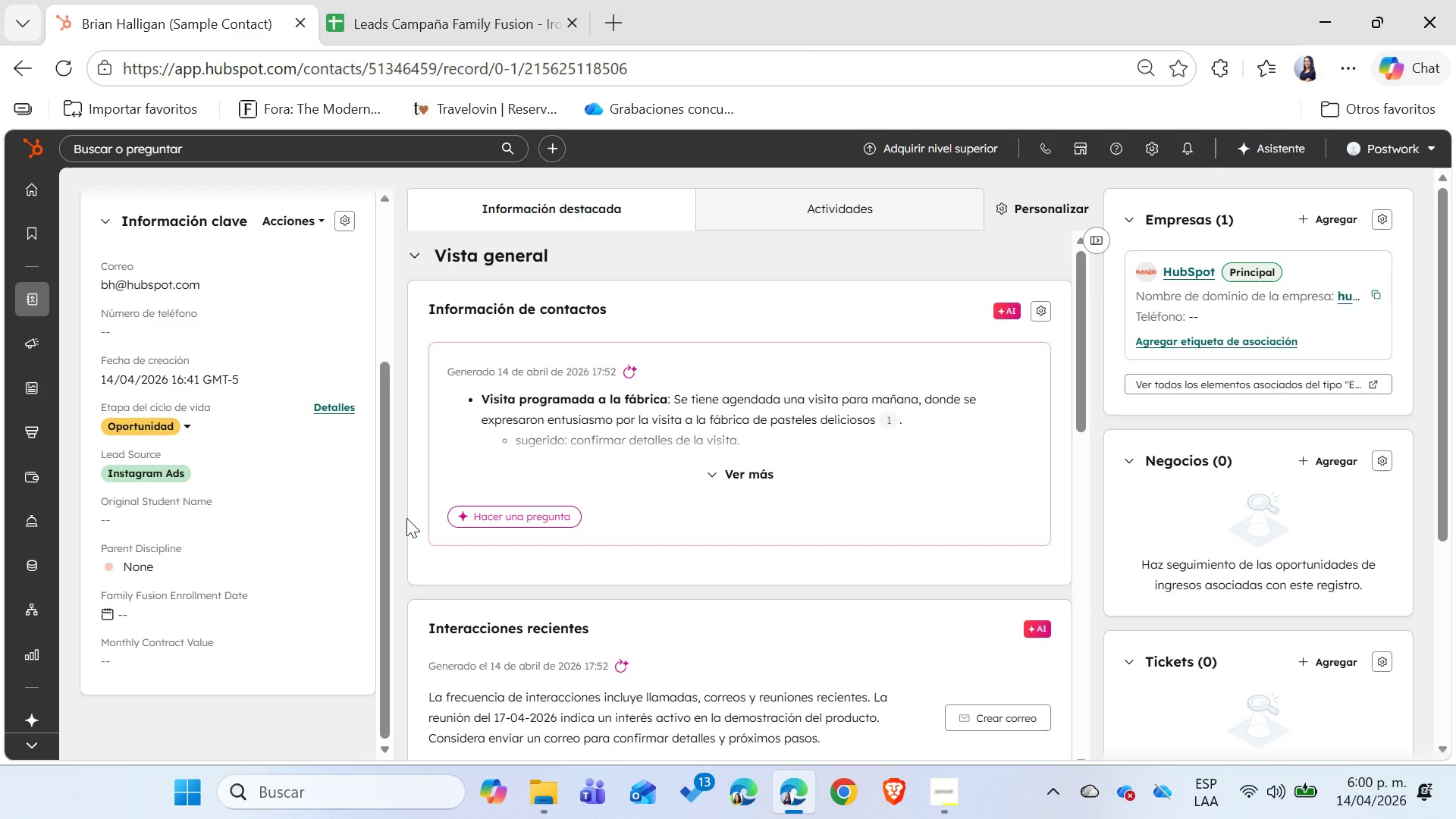 
left_click([479, 0])
 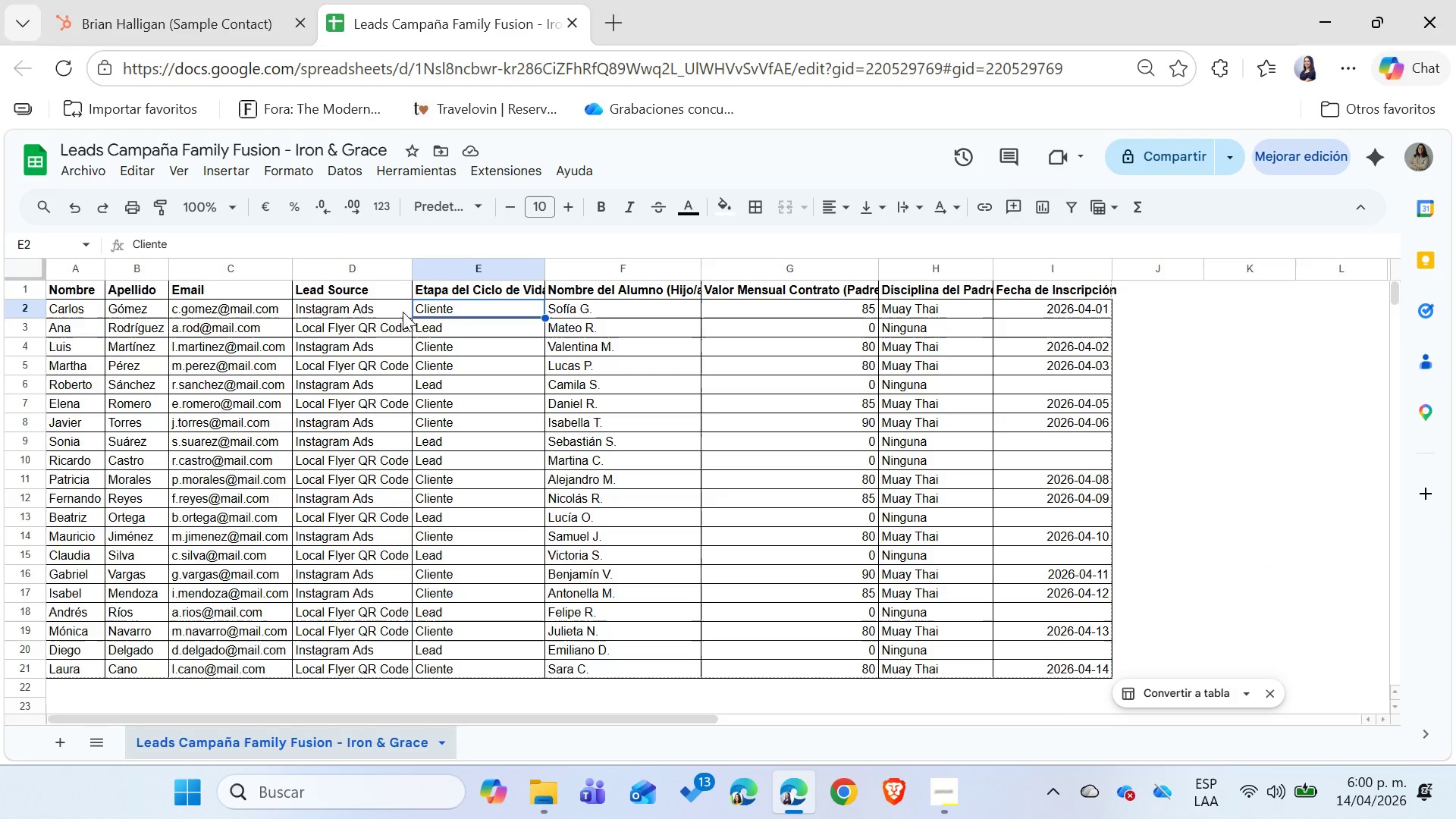 
left_click([374, 291])
 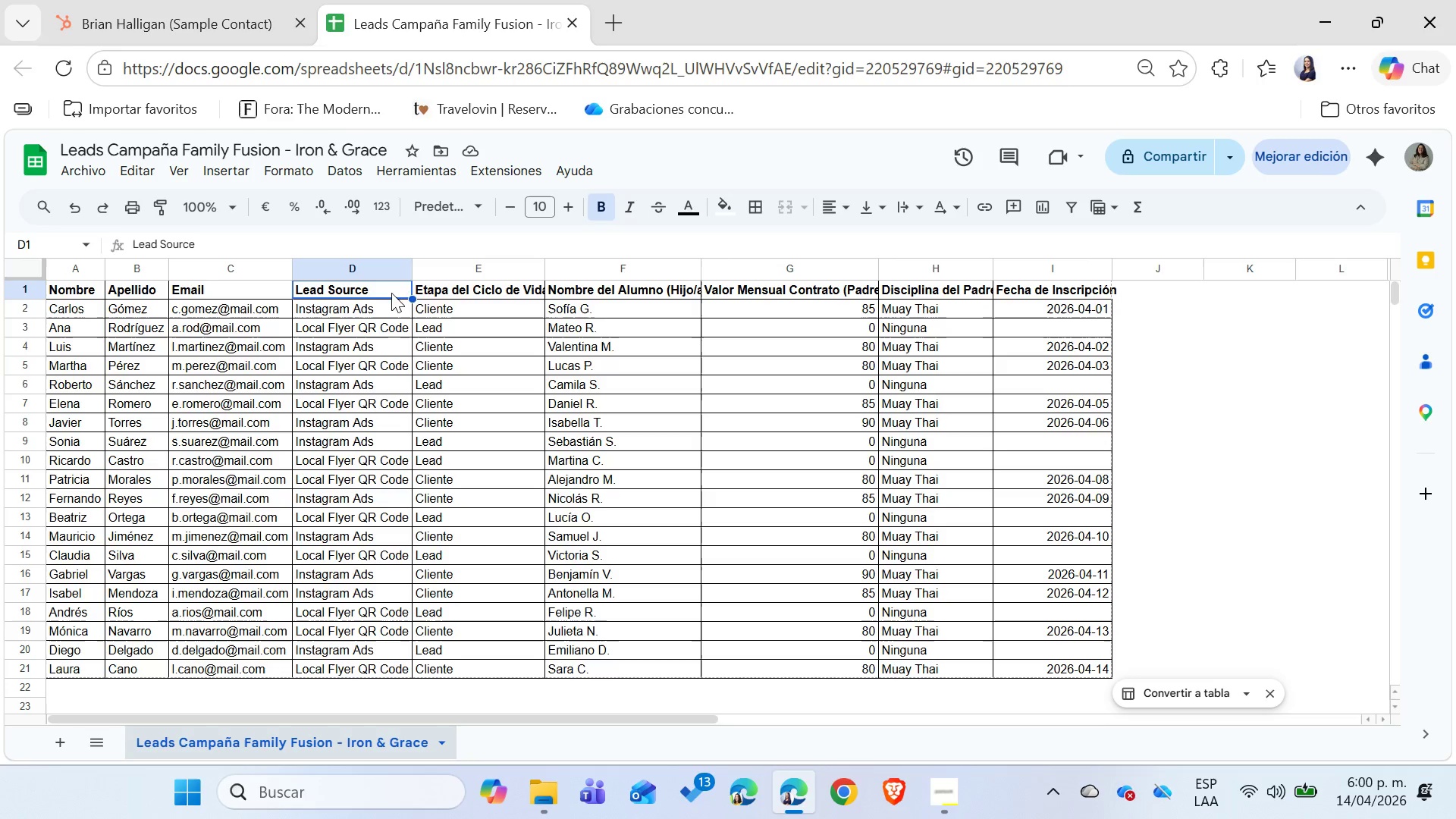 
left_click([475, 288])
 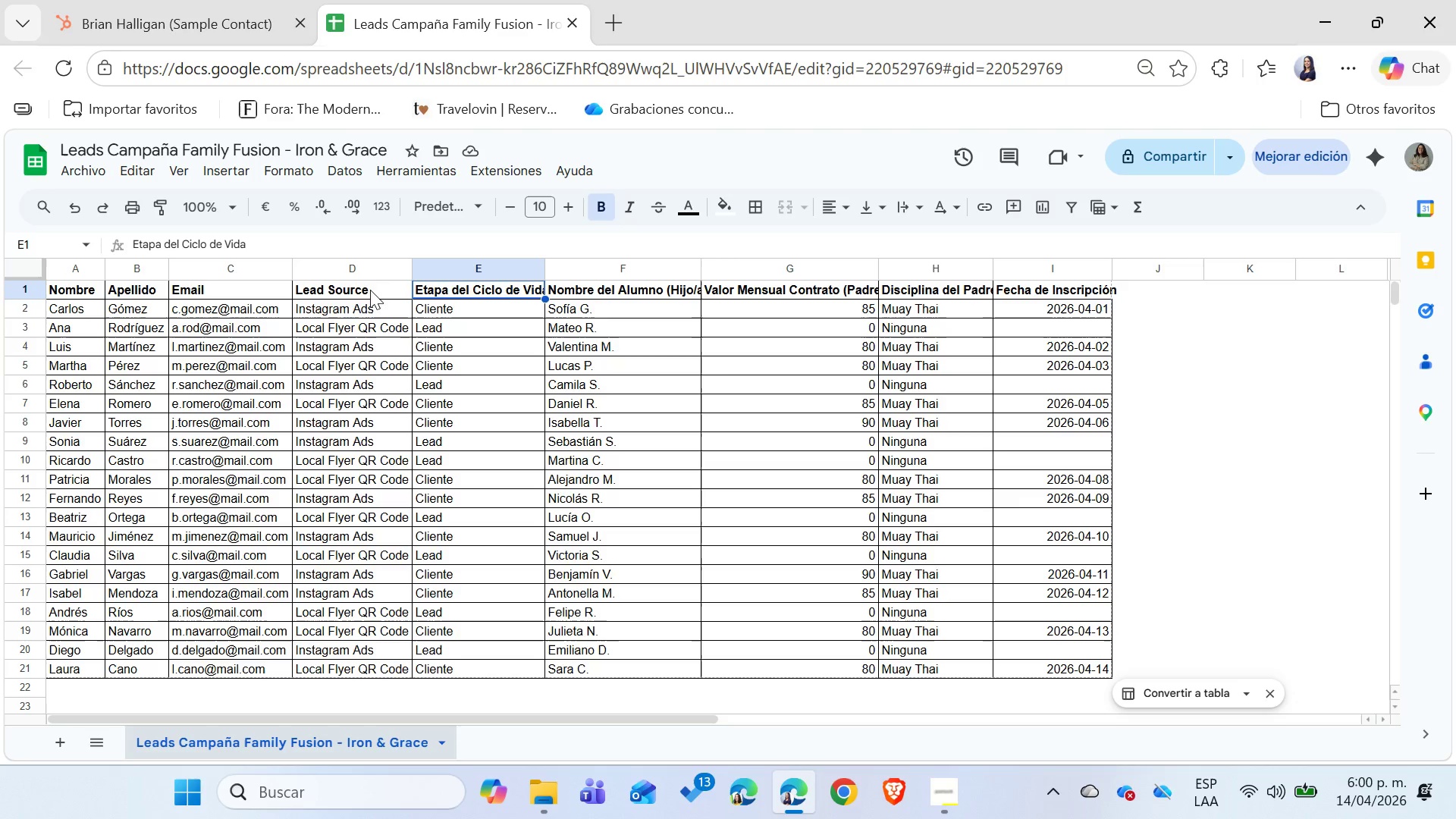 
left_click([359, 292])
 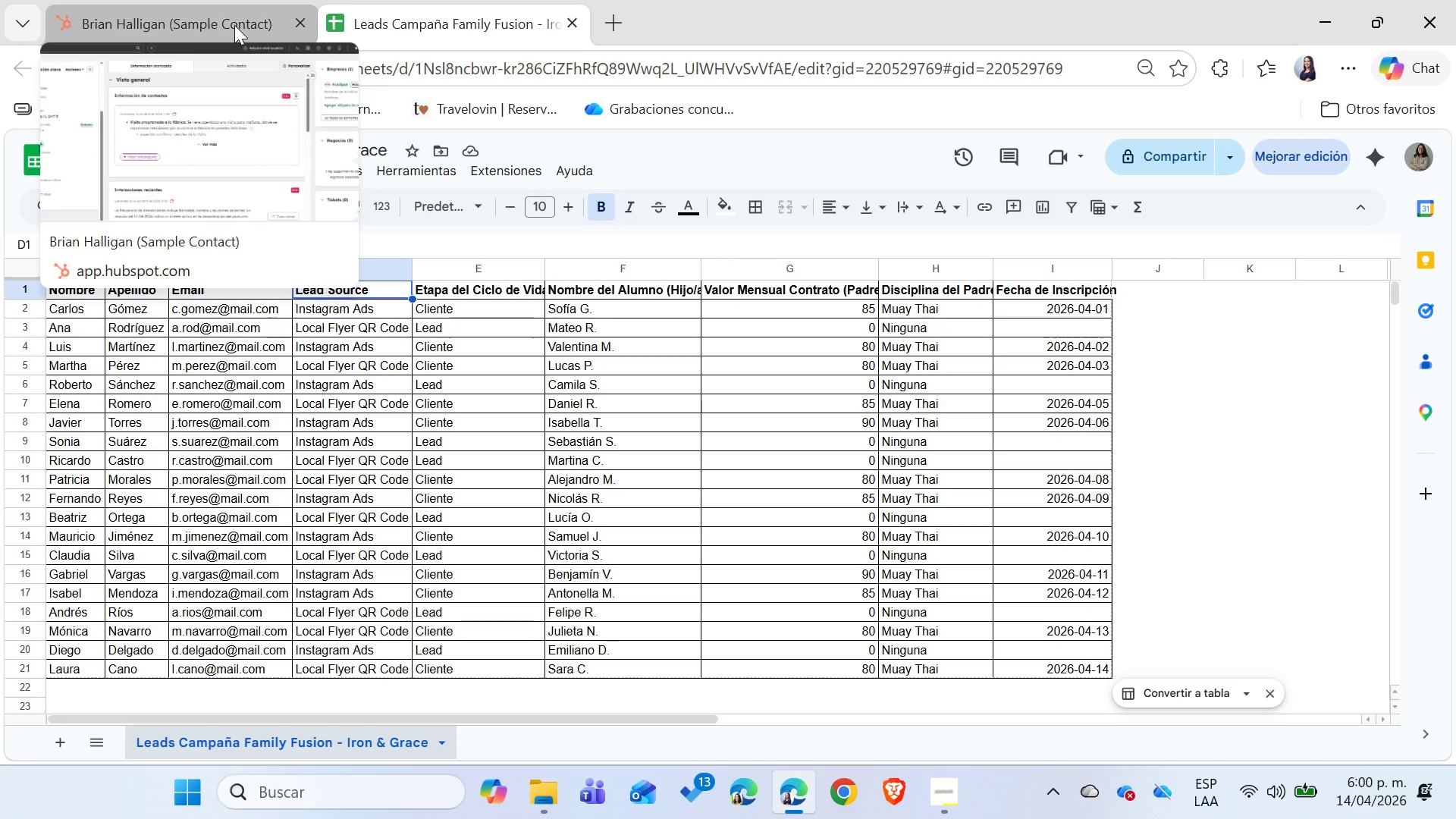 
left_click([234, 25])
 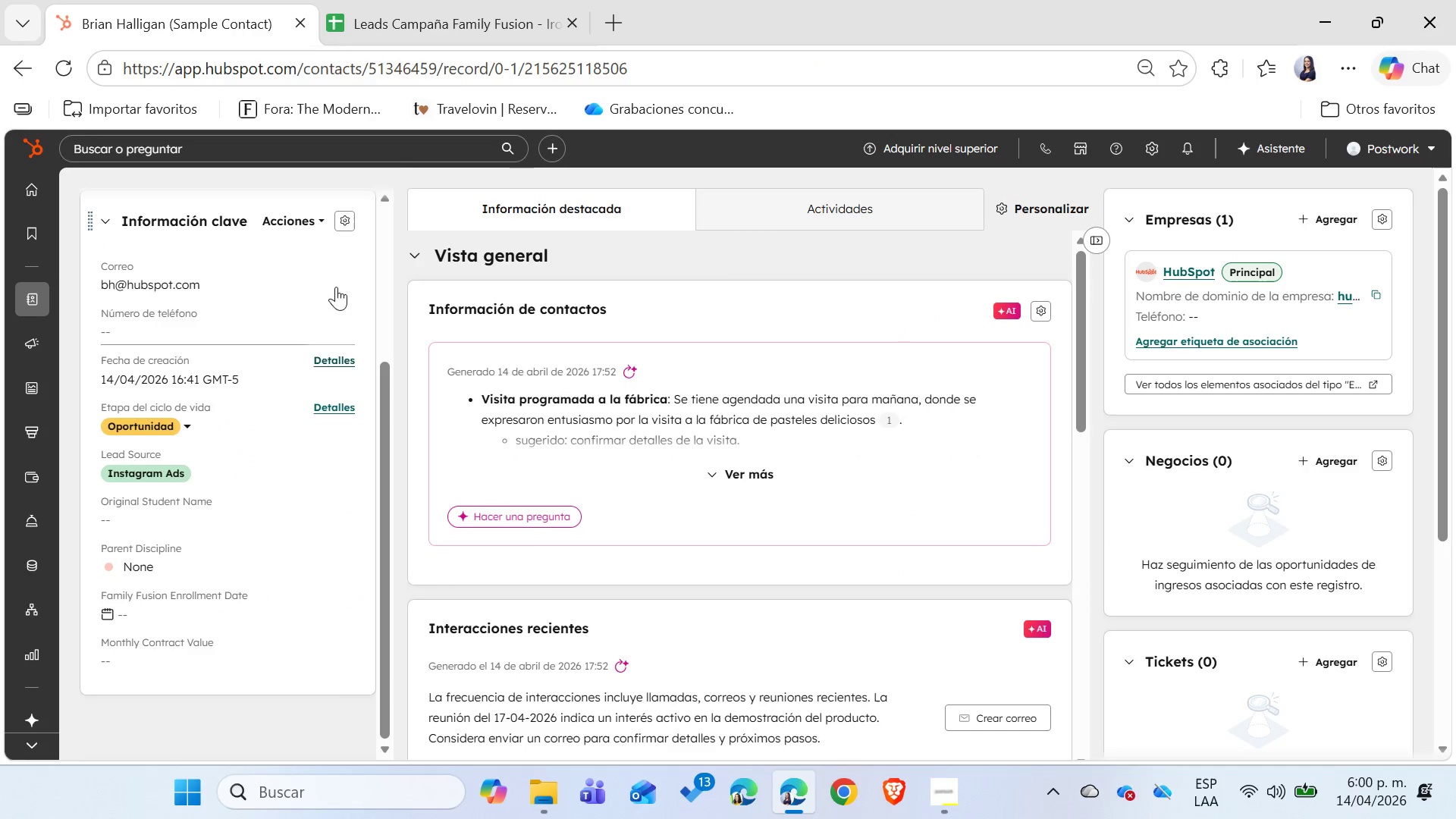 
left_click([441, 25])
 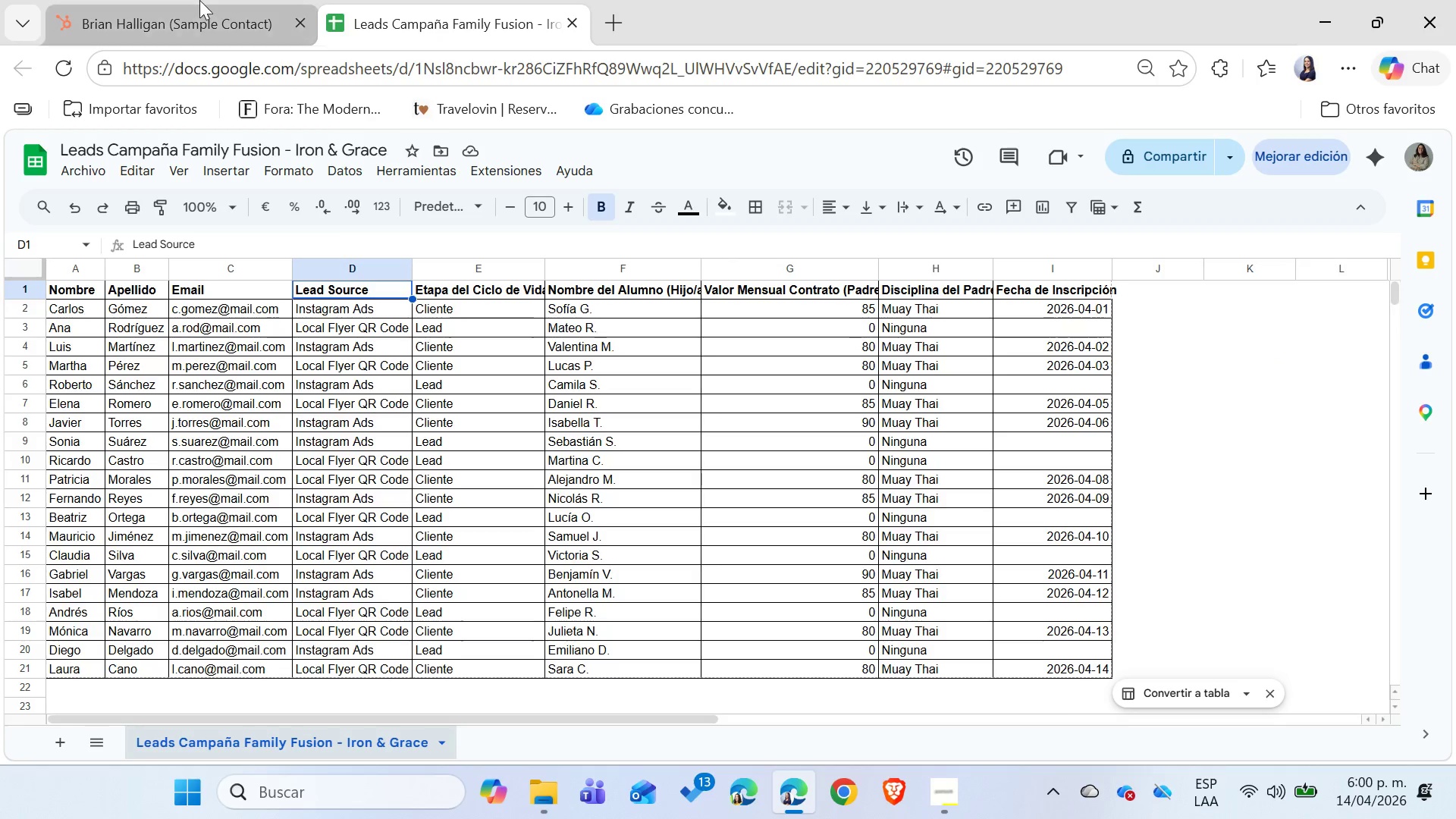 
left_click([199, 0])
 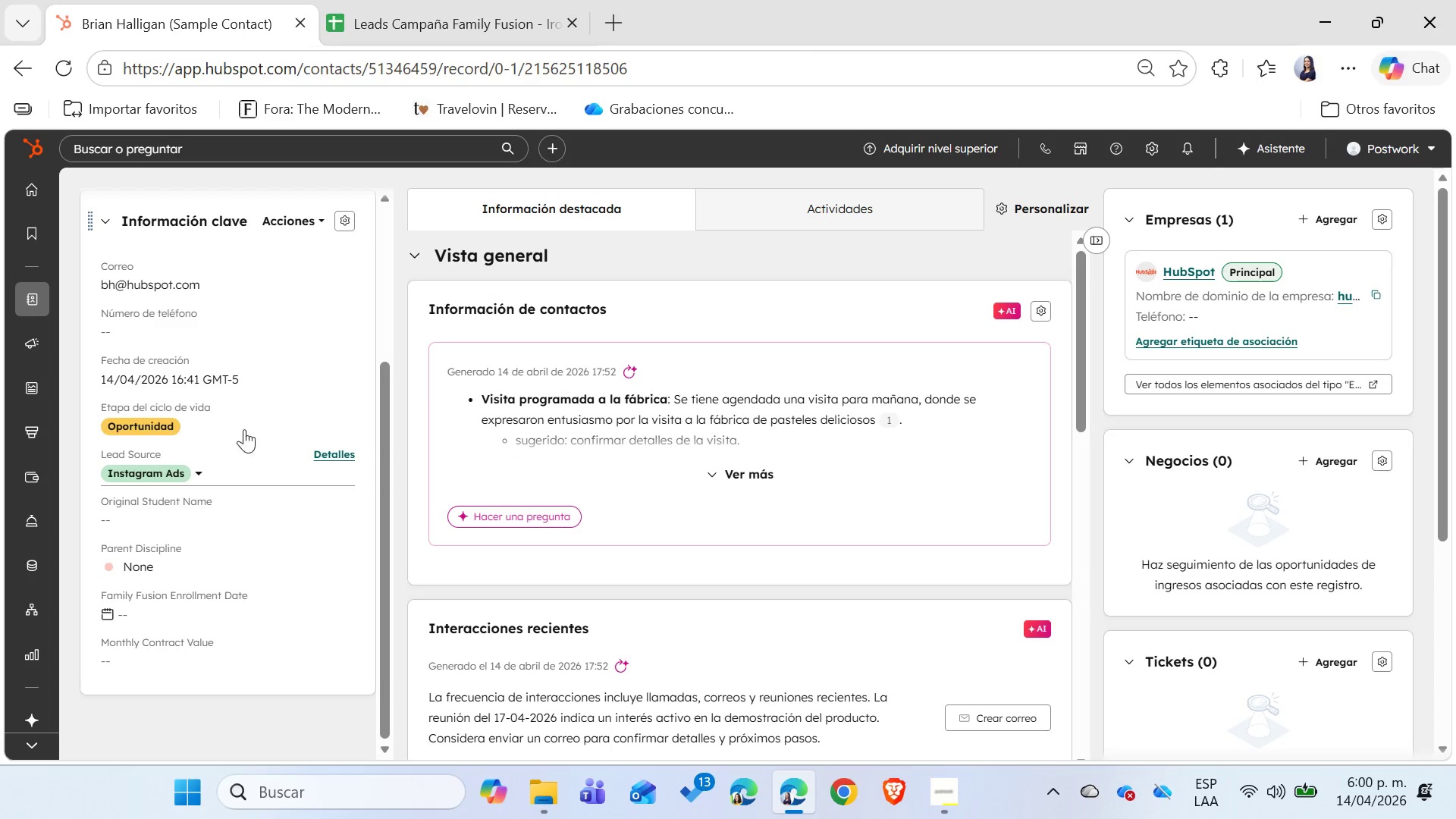 
left_click([465, 11])
 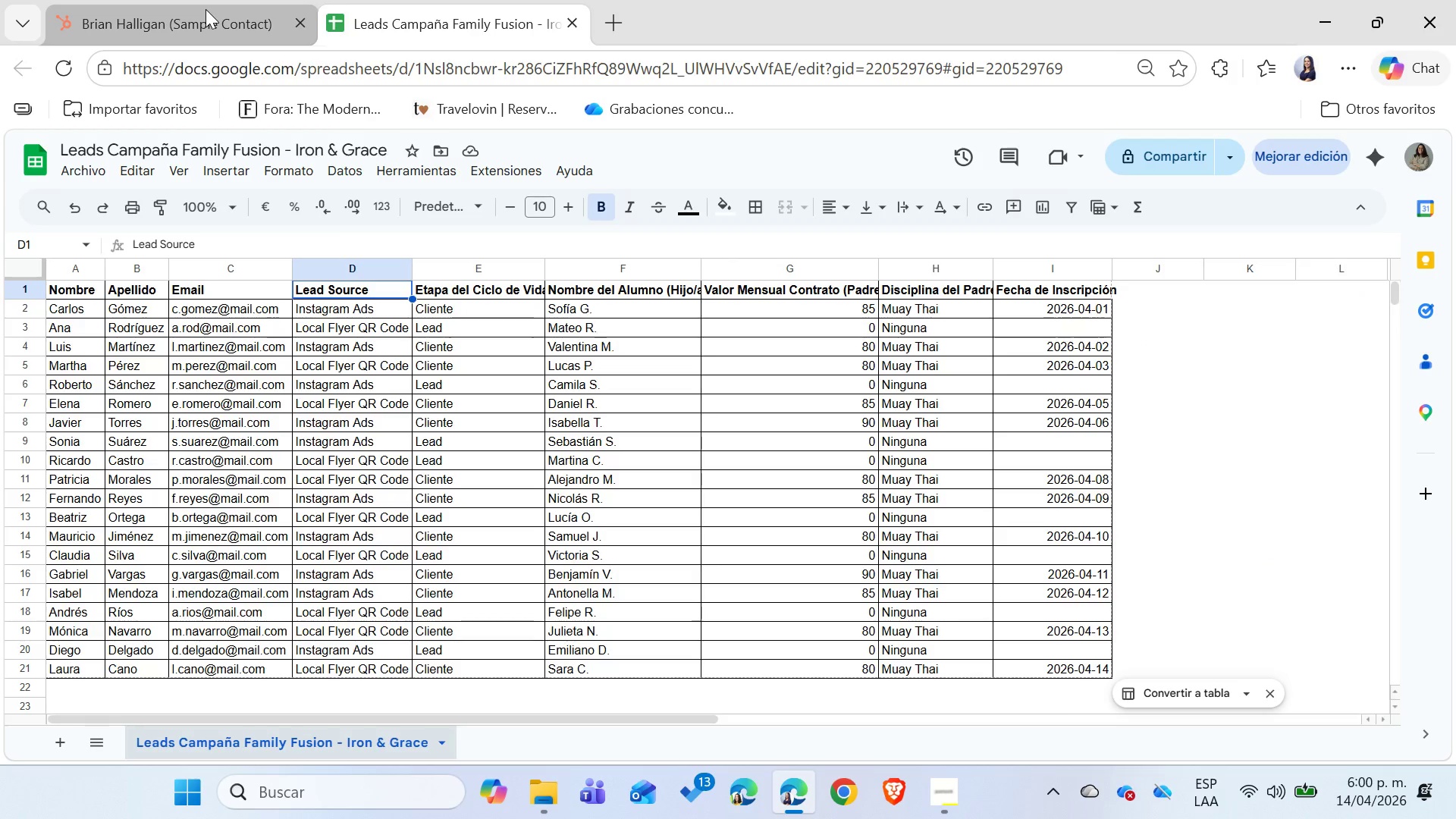 
left_click([204, 11])
 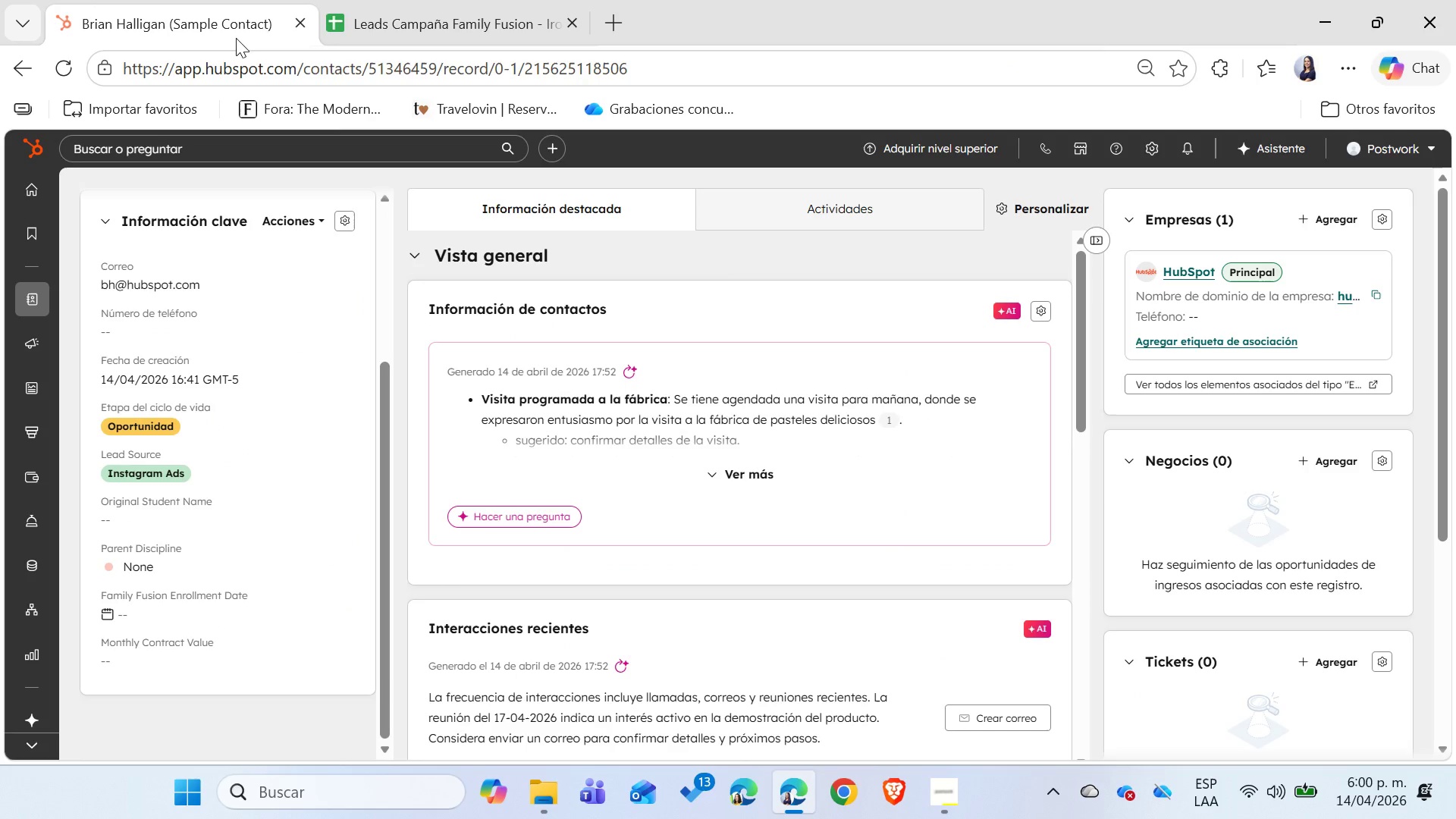 
left_click([378, 8])
 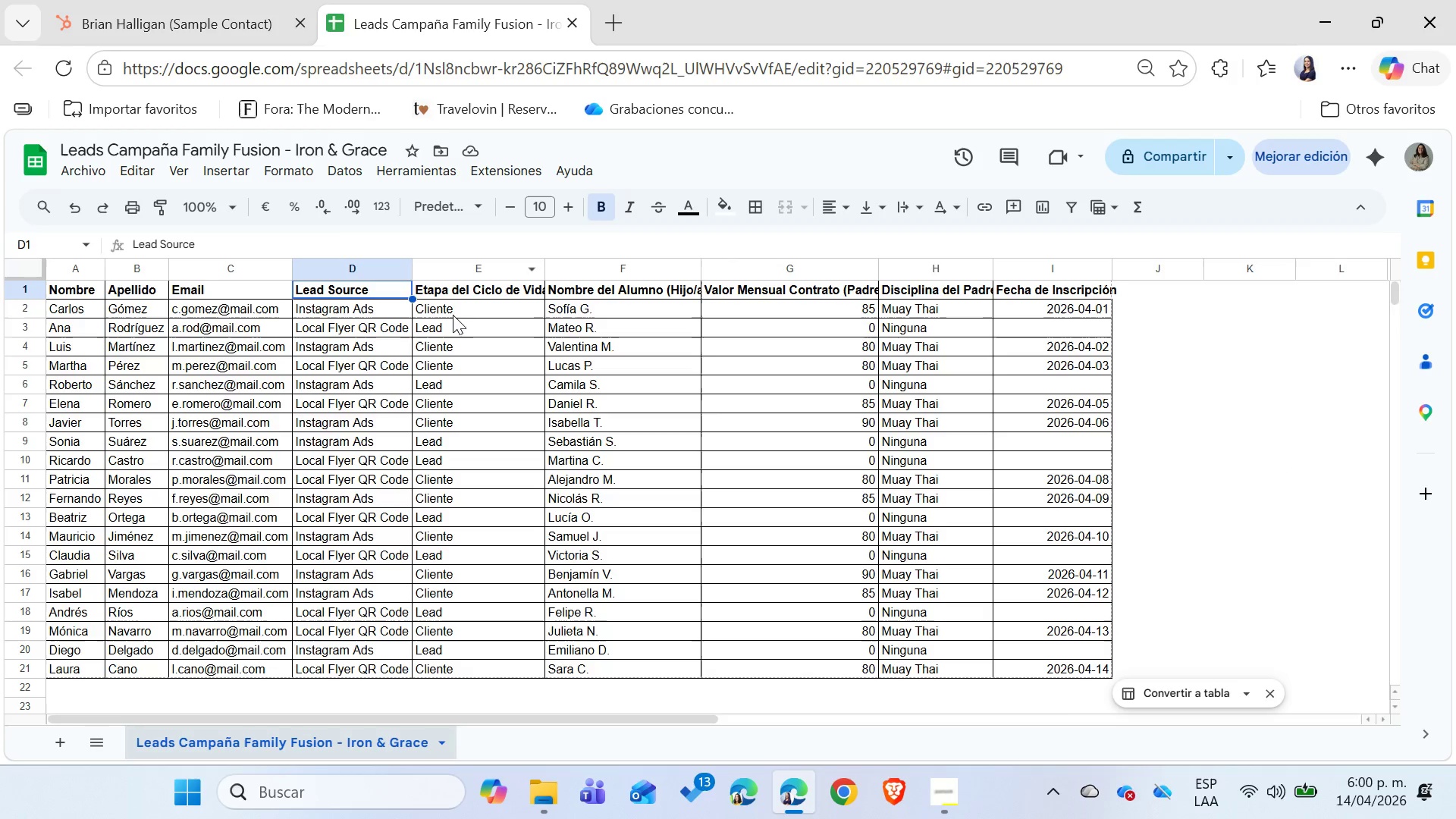 
left_click([460, 312])
 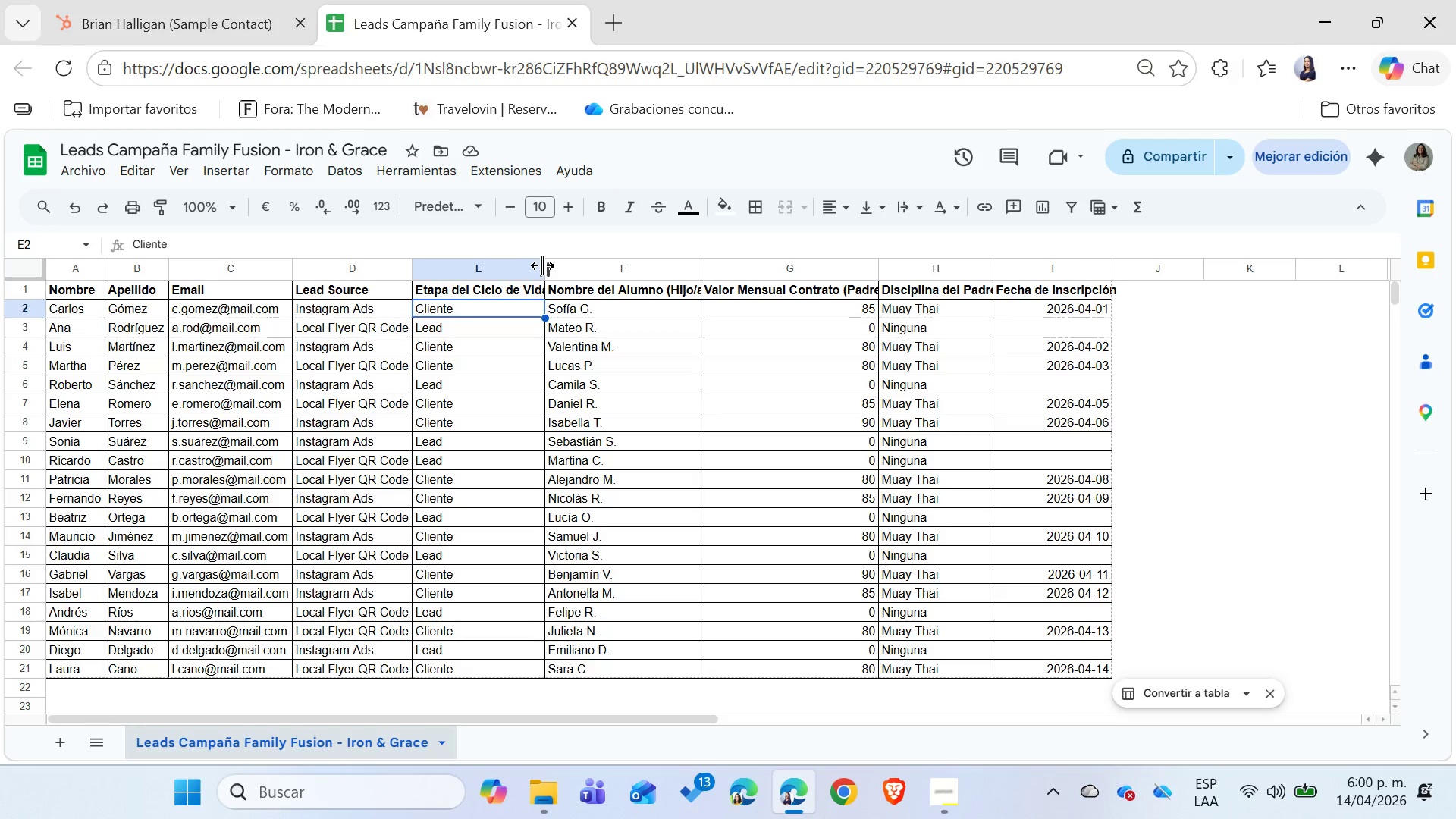 
double_click([542, 265])
 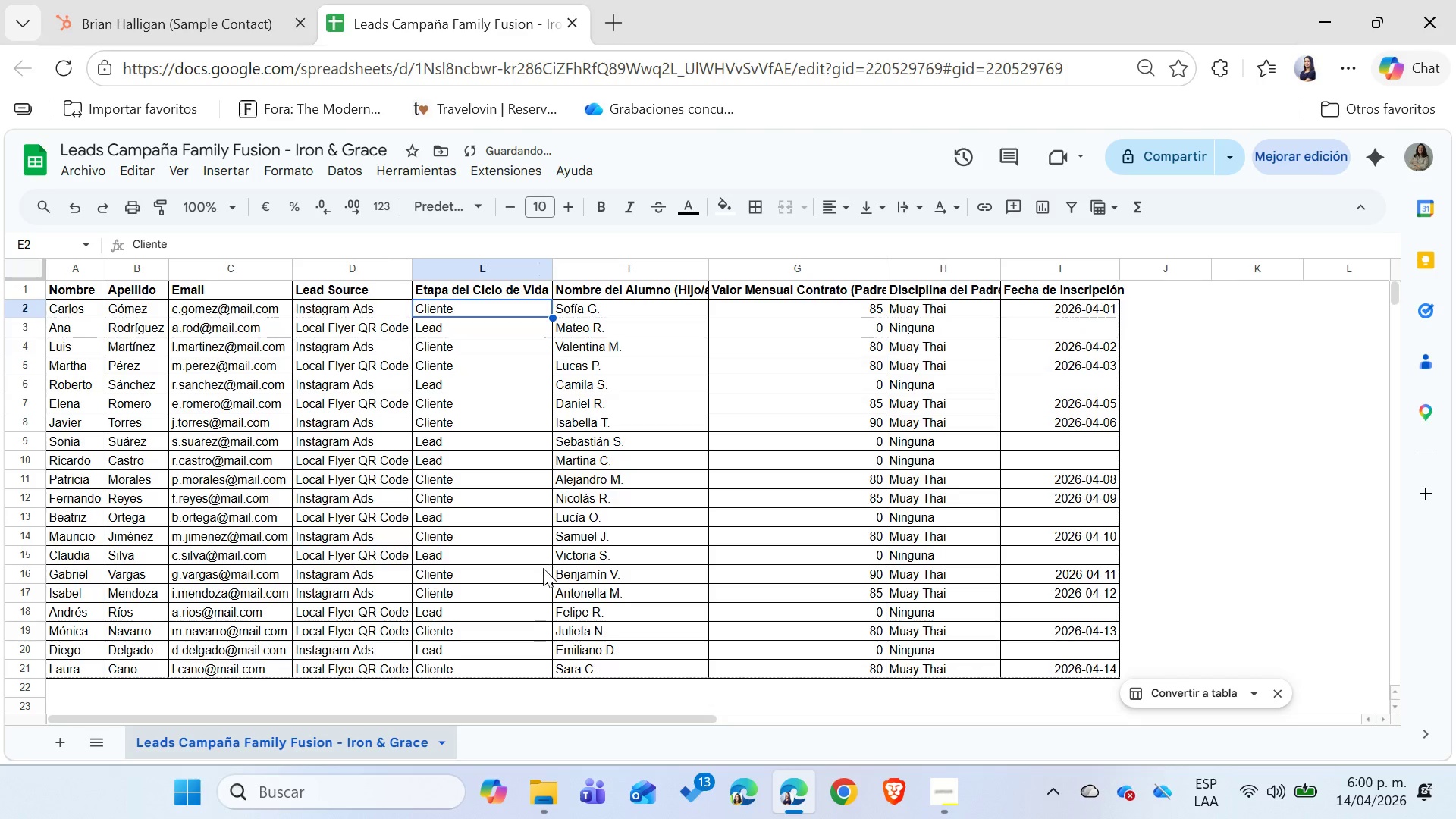 
left_click([525, 628])
 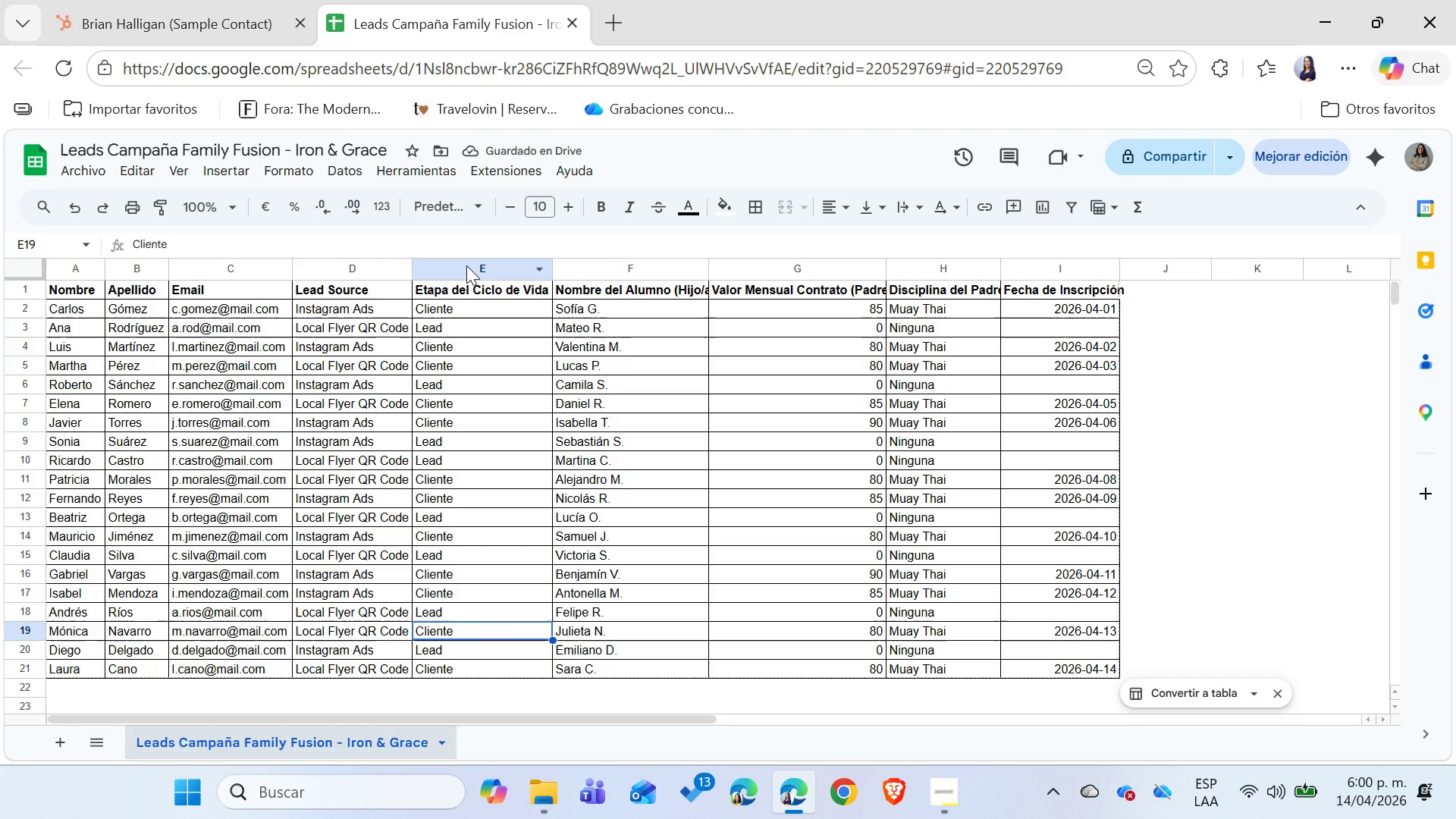 
left_click([466, 265])
 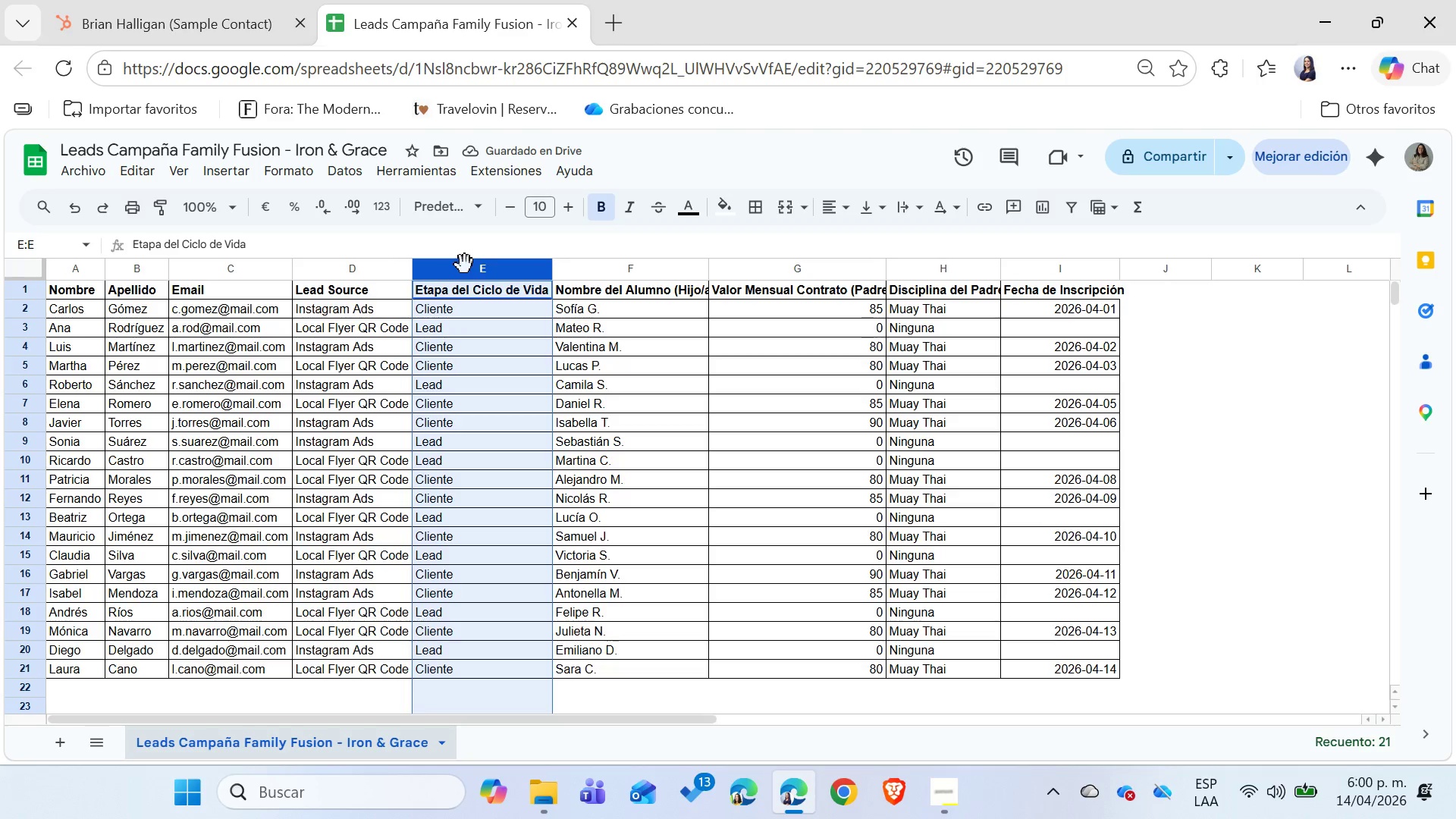 
right_click([465, 265])
 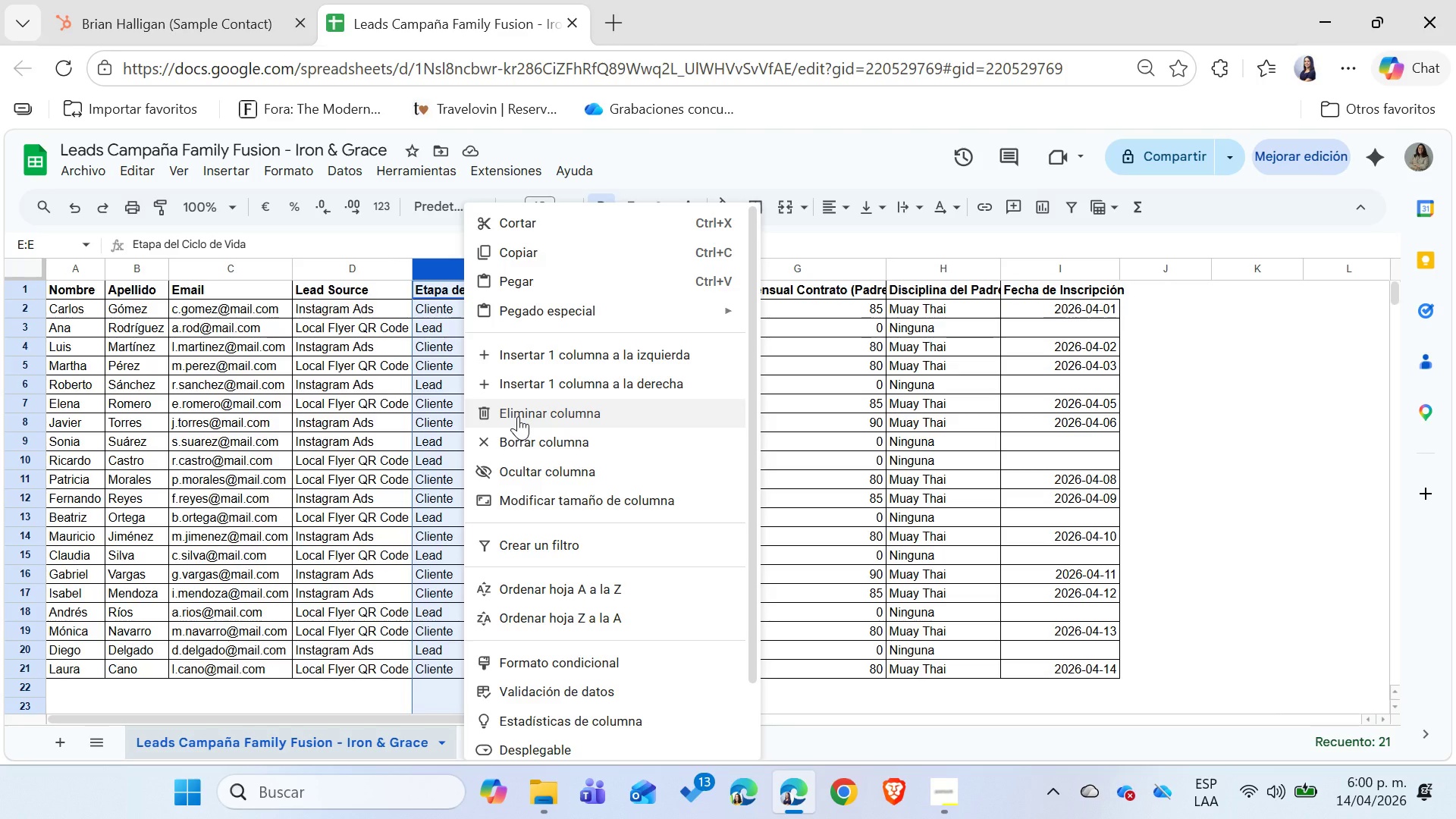 
left_click([449, 435])
 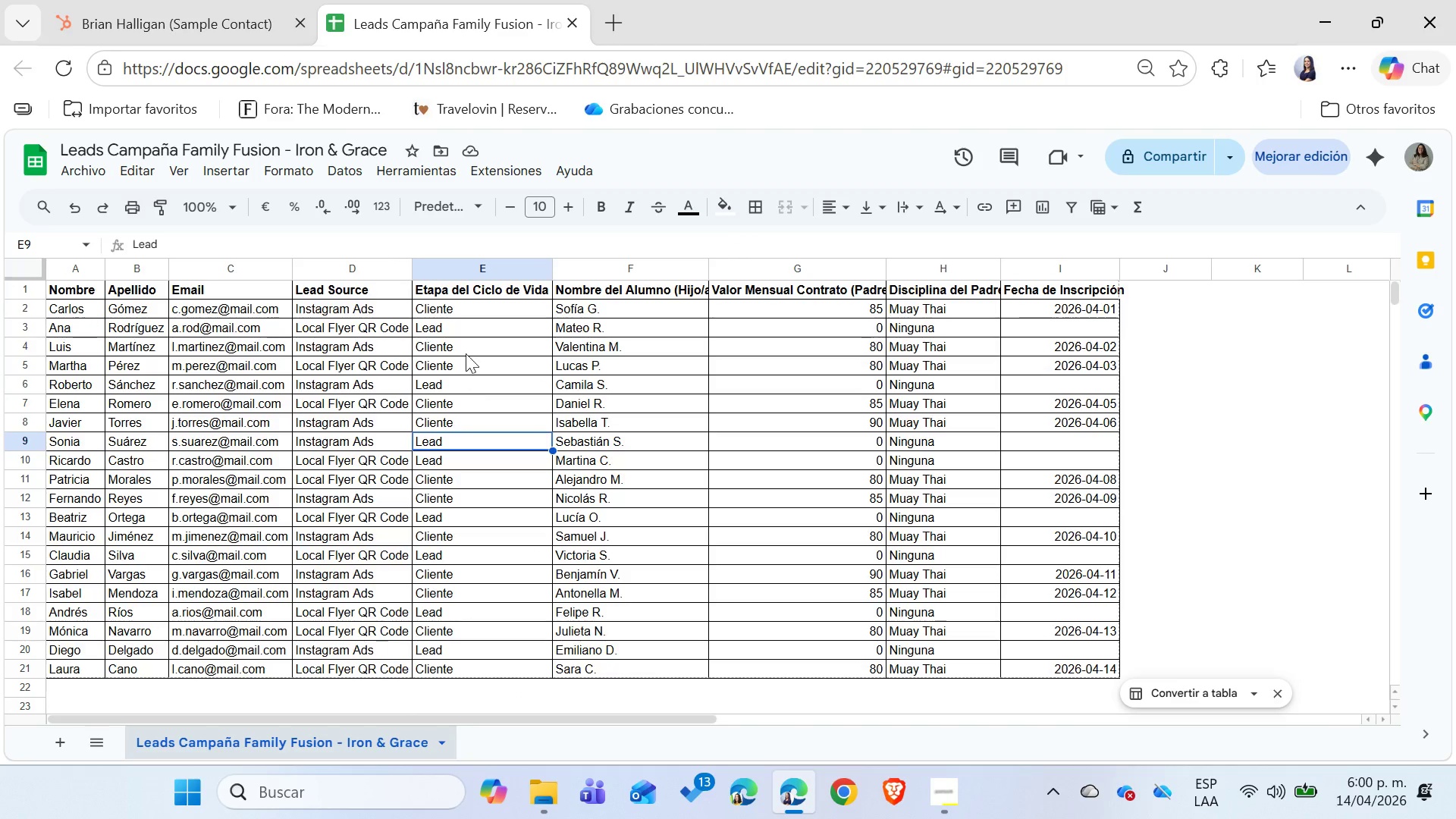 
left_click([463, 331])
 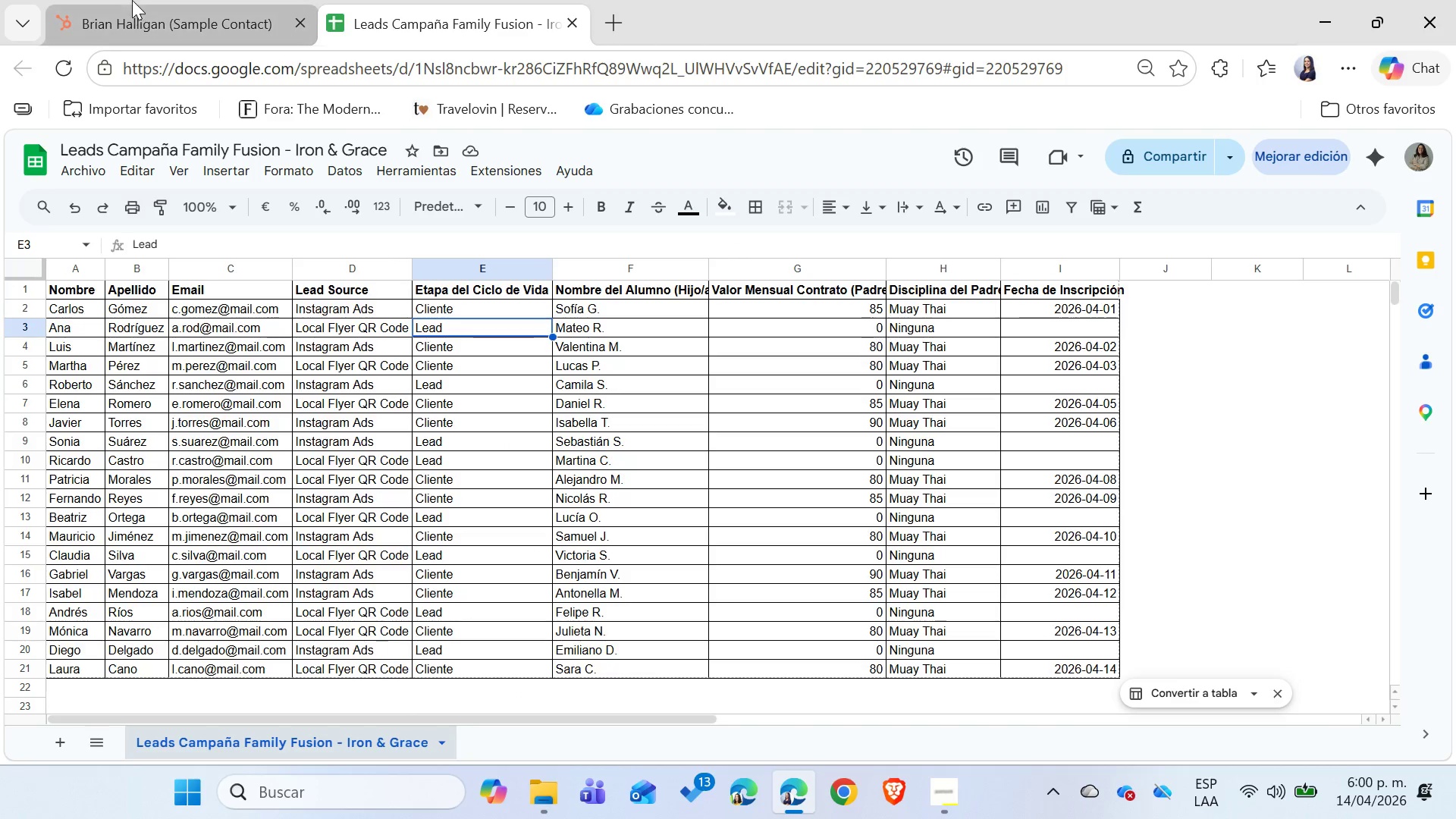 
left_click([132, 0])
 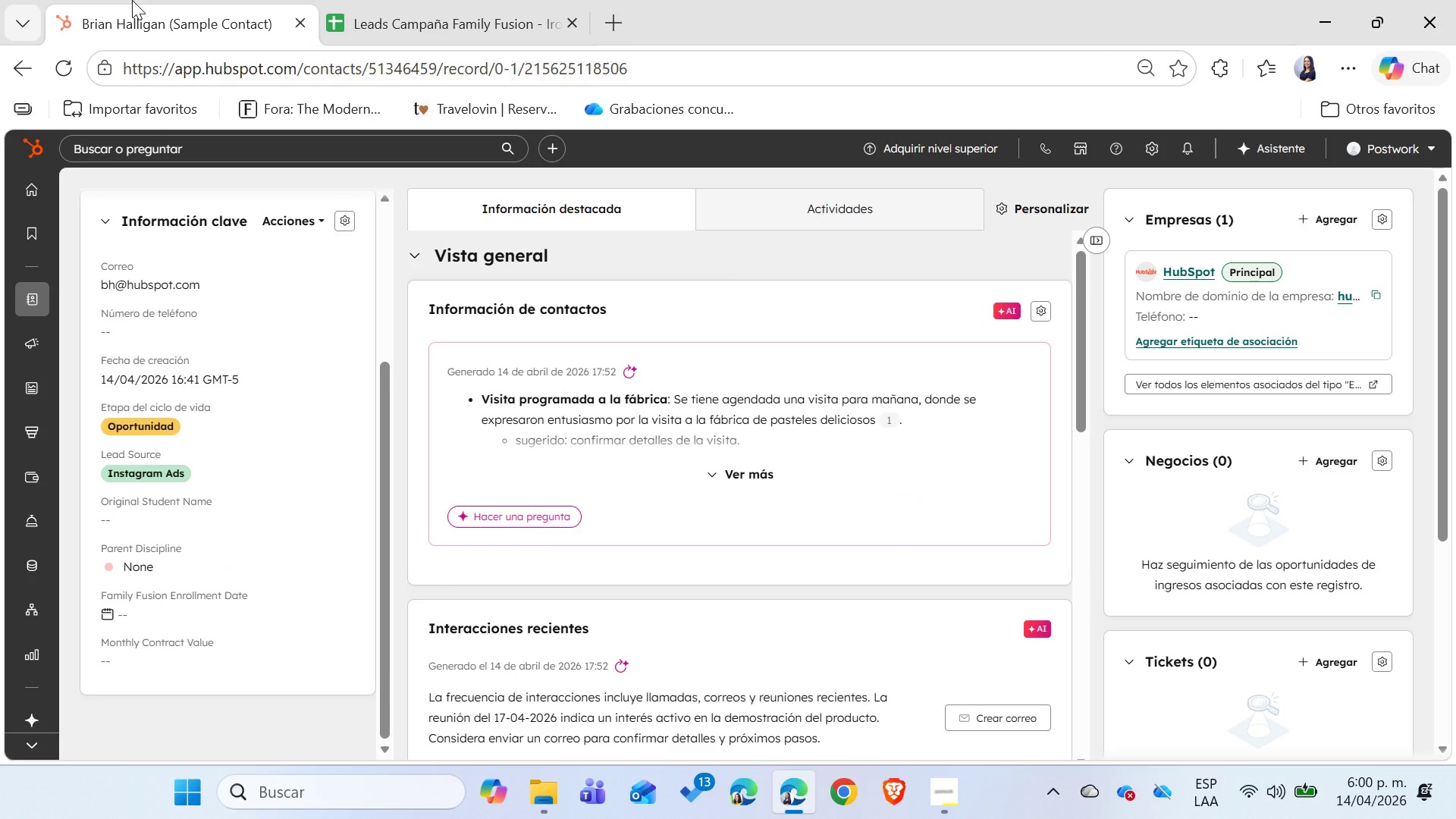 
left_click([397, 24])
 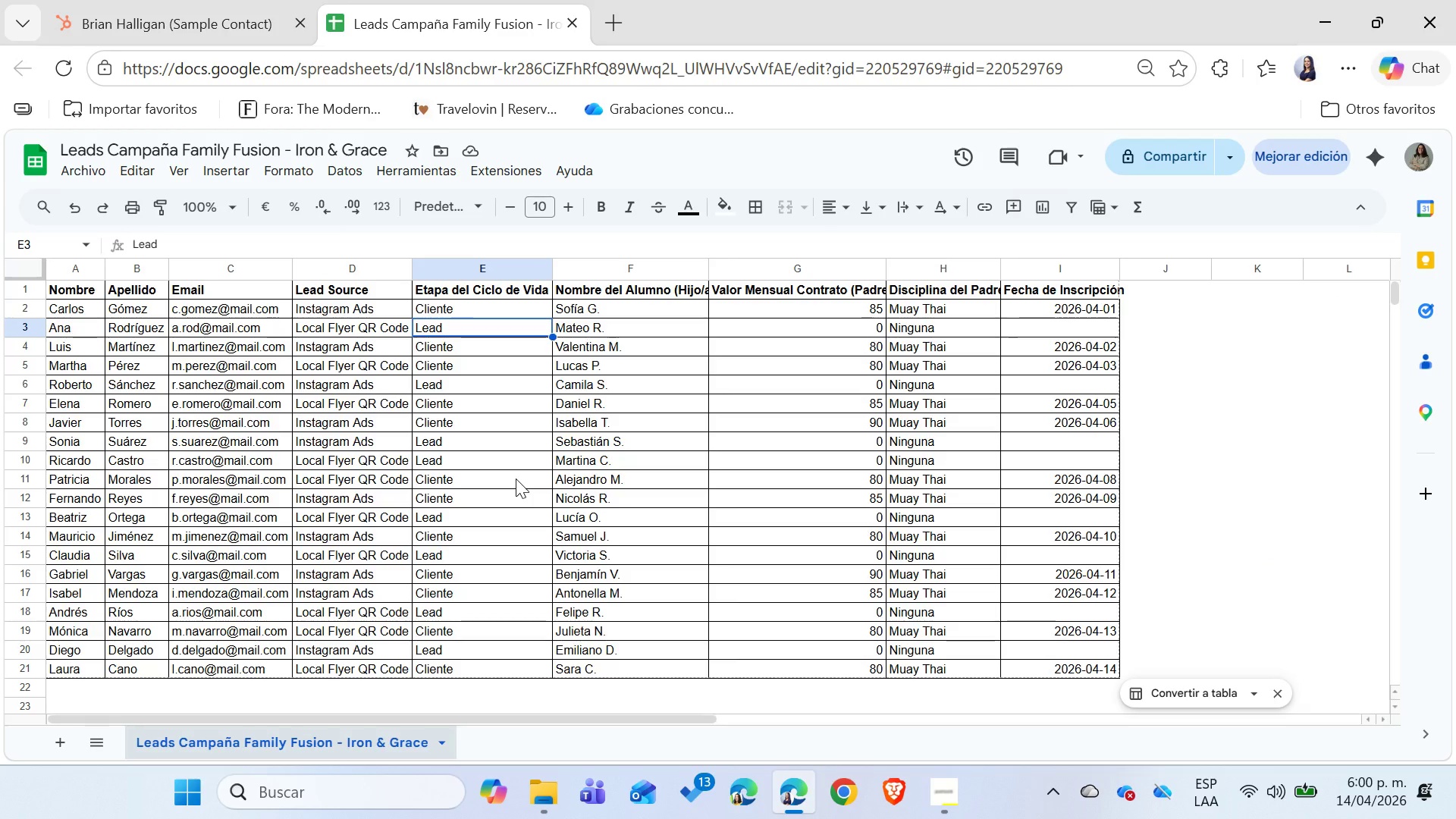 
wait(8.27)
 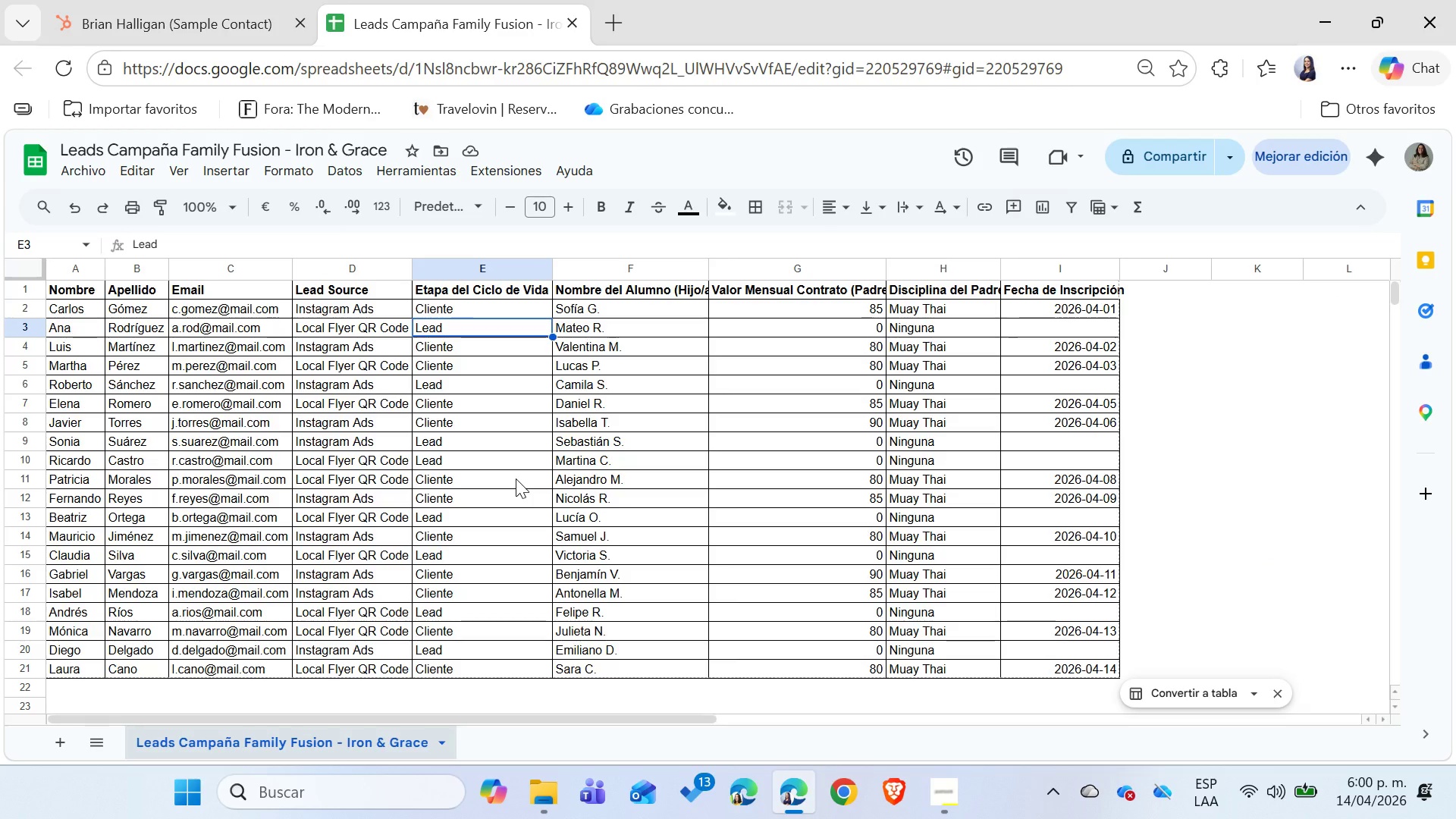 
left_click([516, 479])
 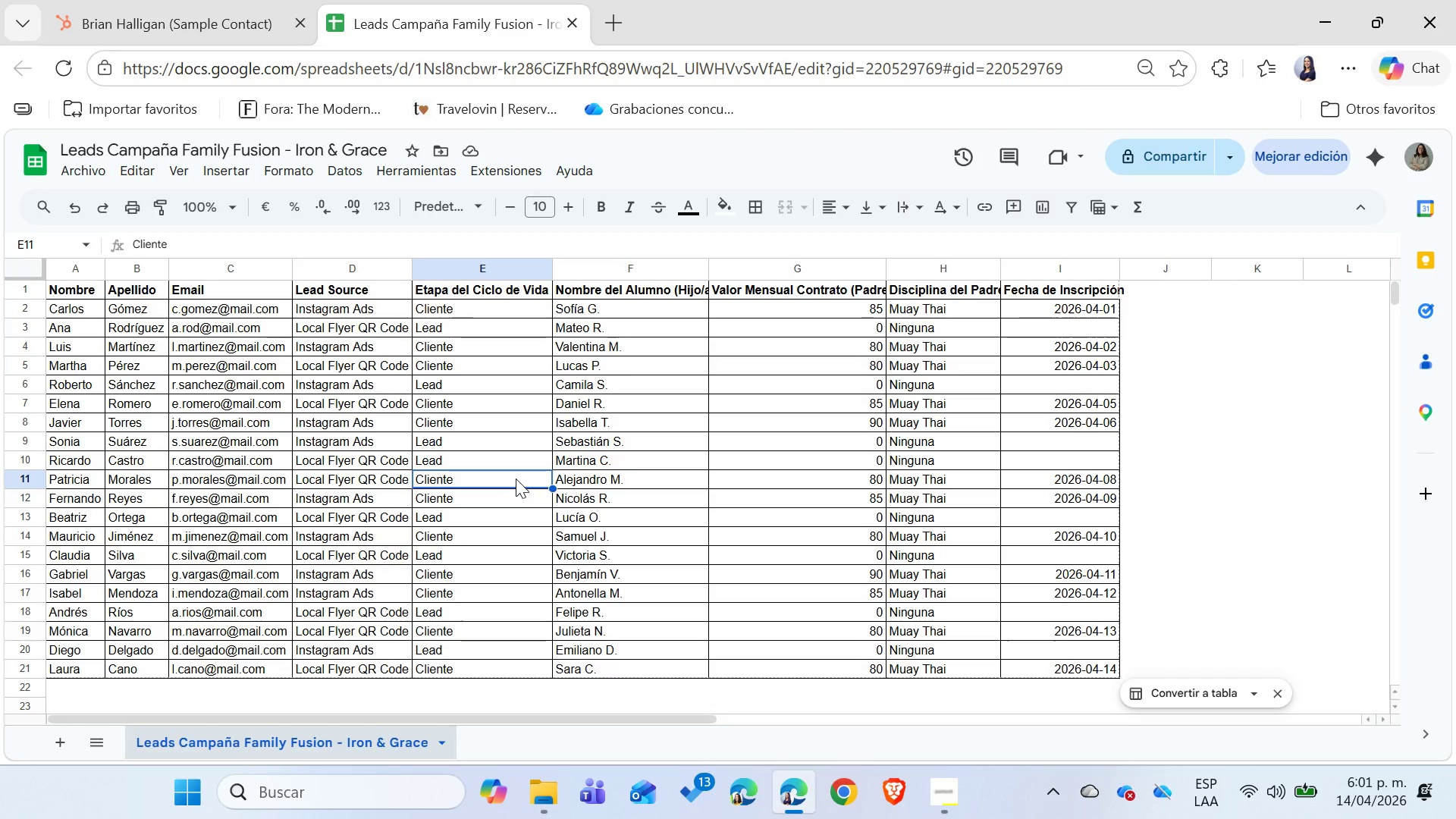 
wait(23.02)
 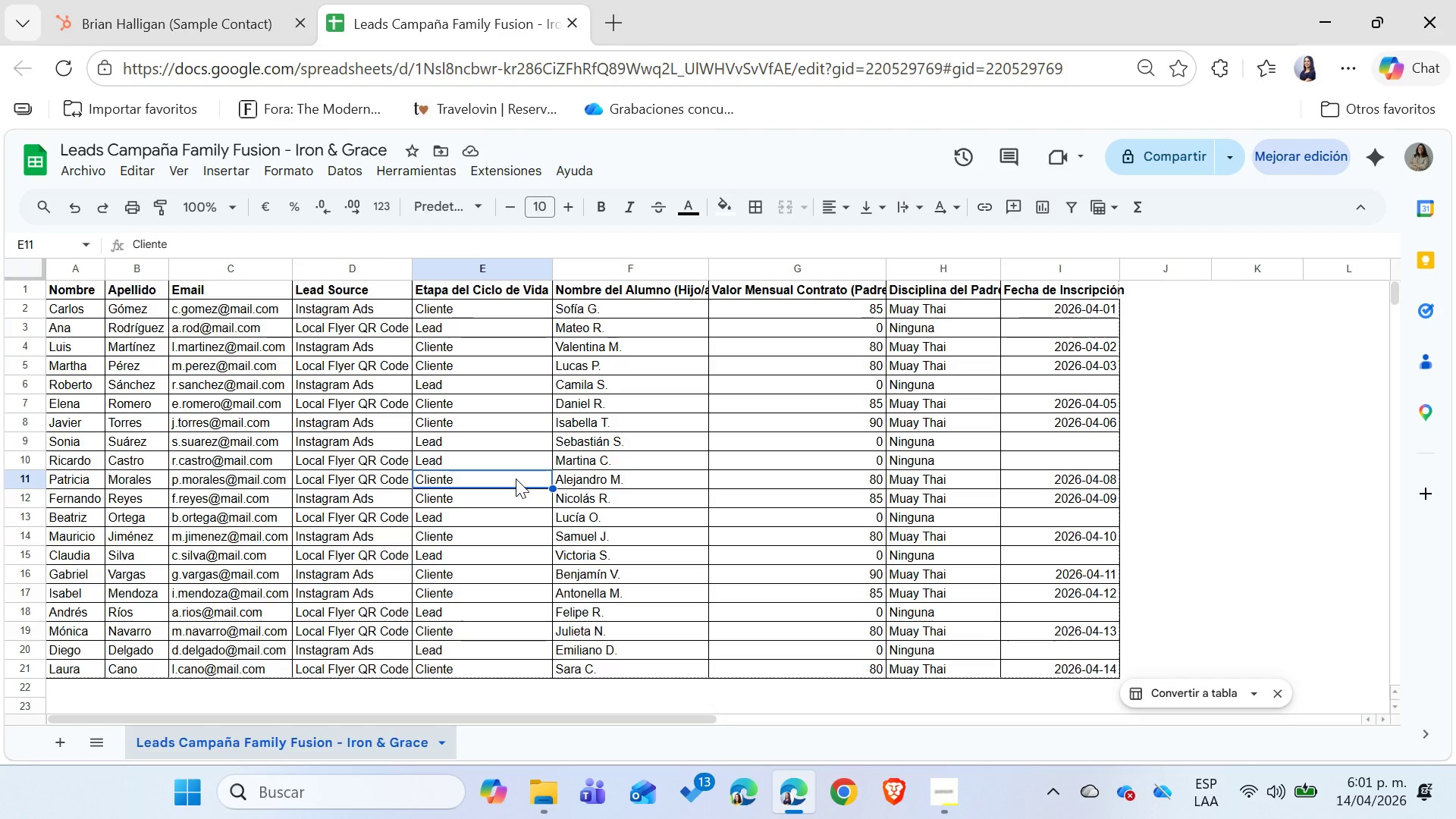 
left_click([498, 494])
 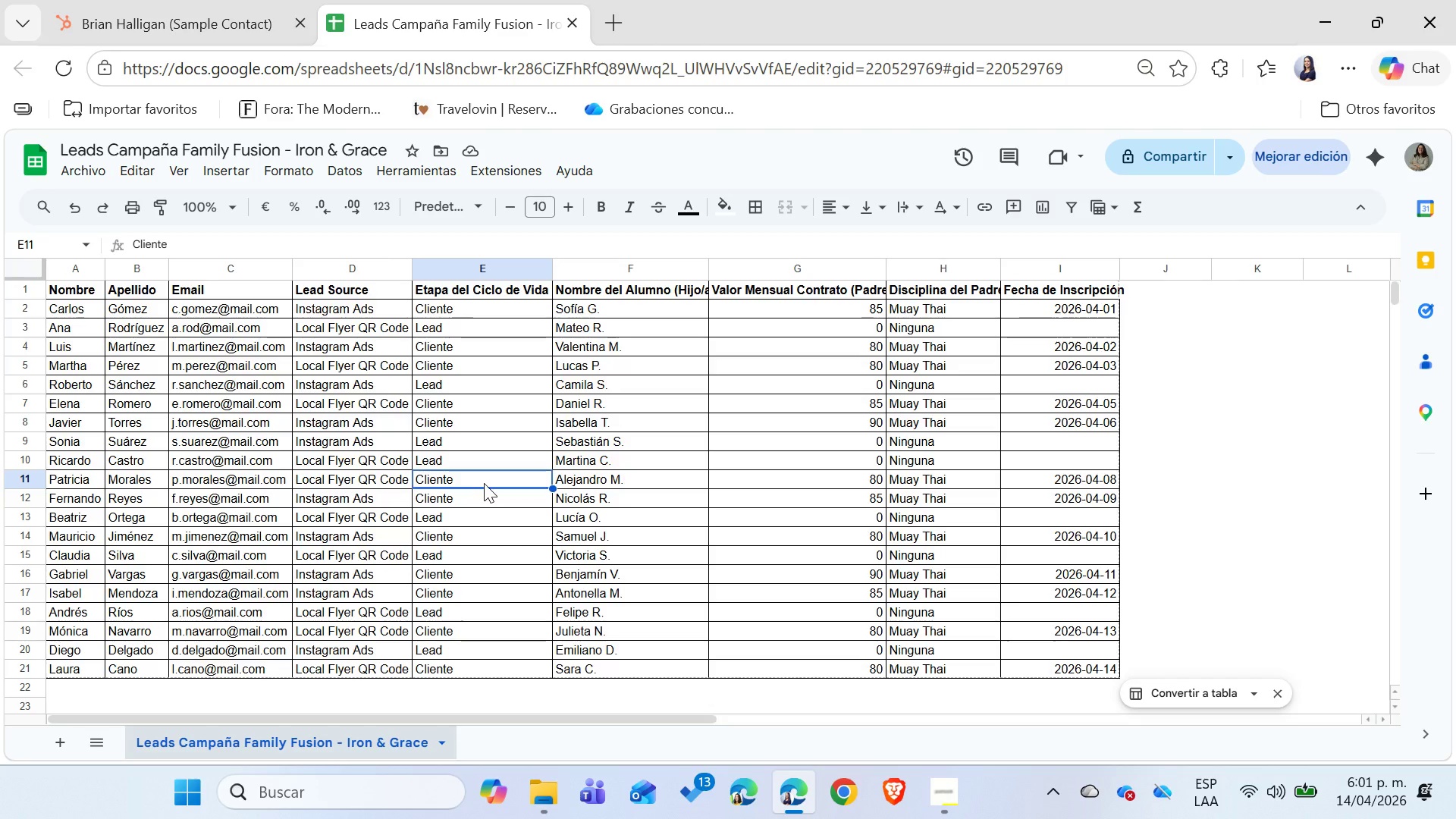 
wait(5.36)
 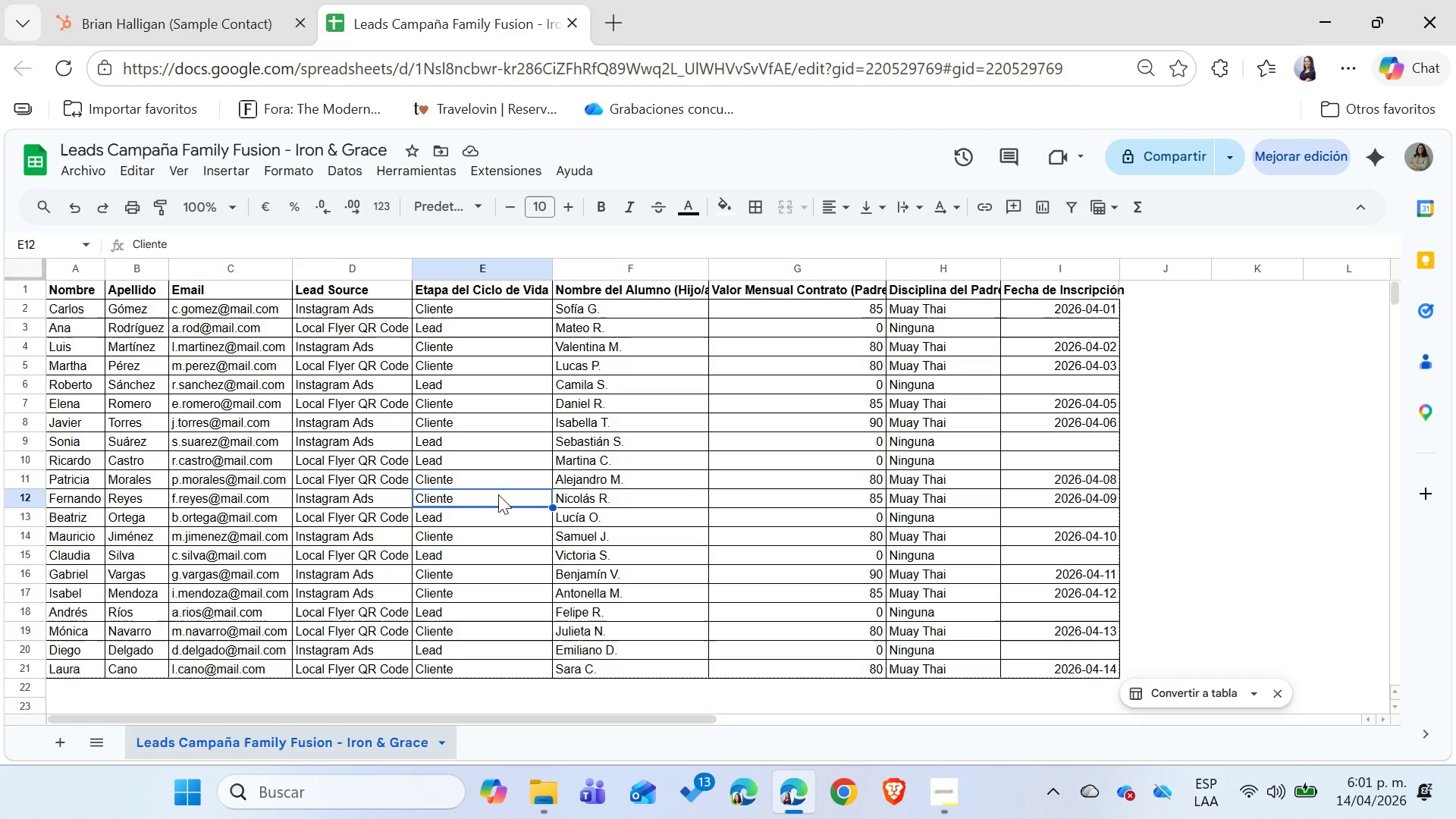 
left_click([956, 441])
 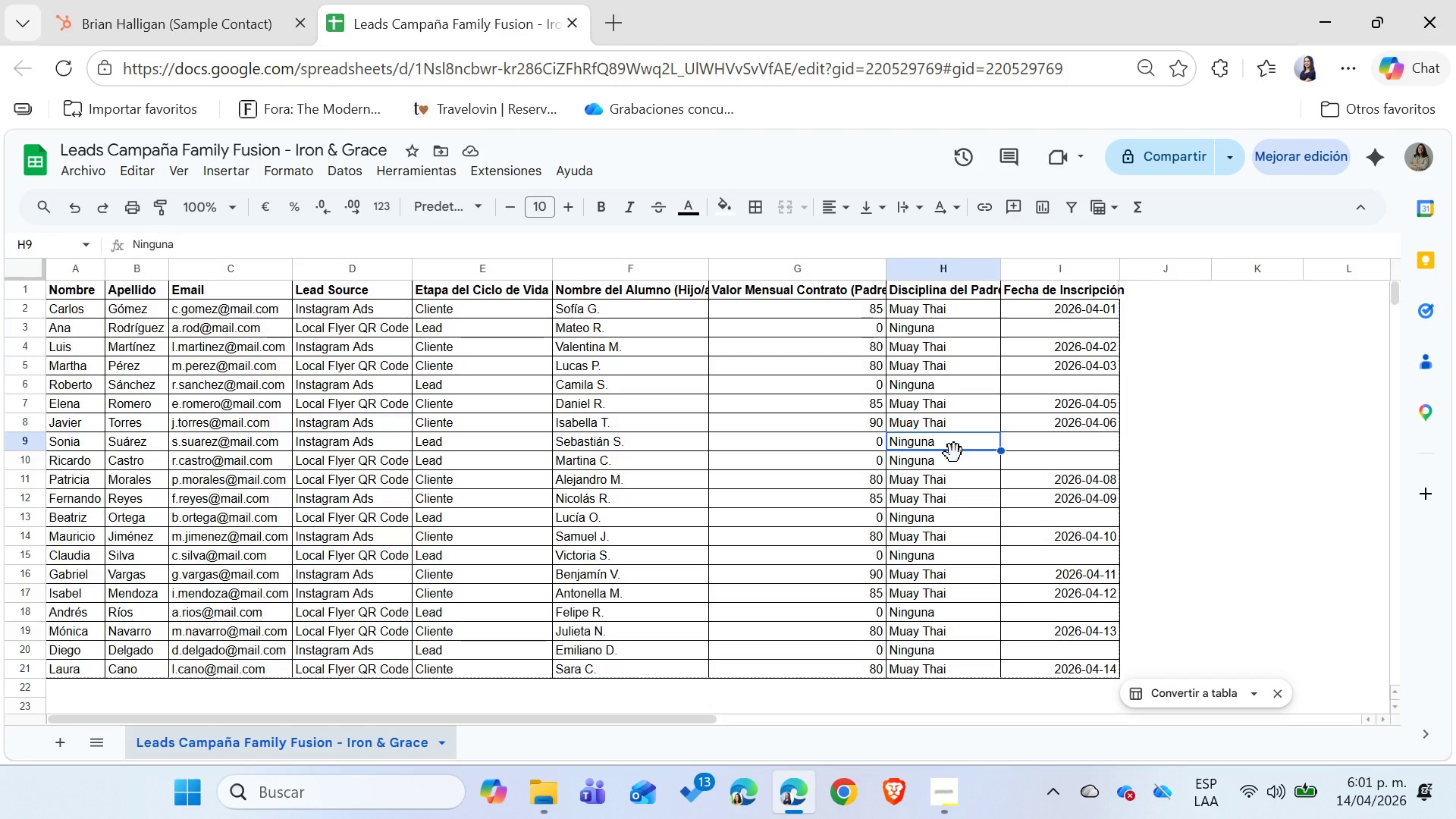 
left_click([529, 325])
 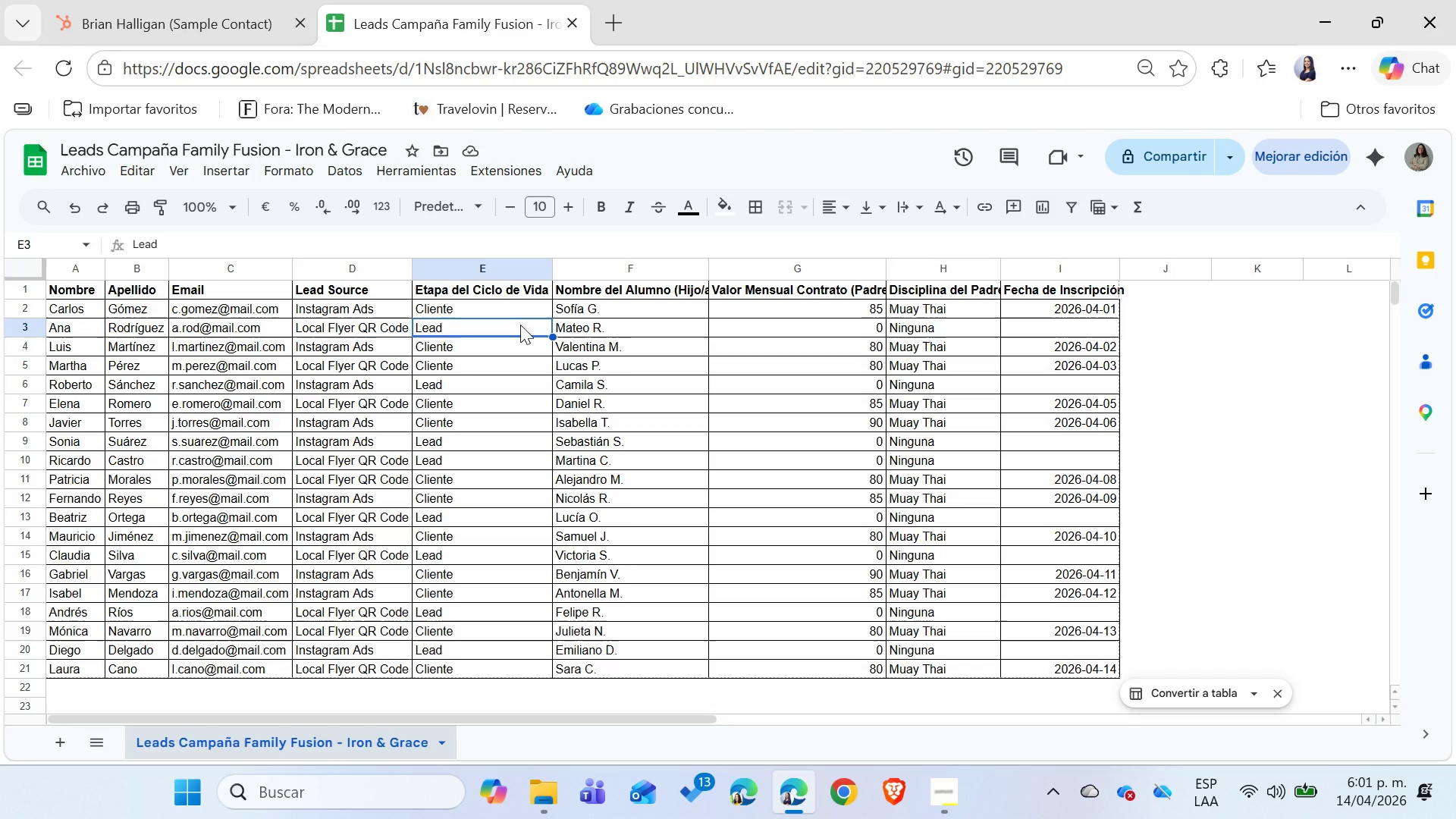 
double_click([520, 325])
 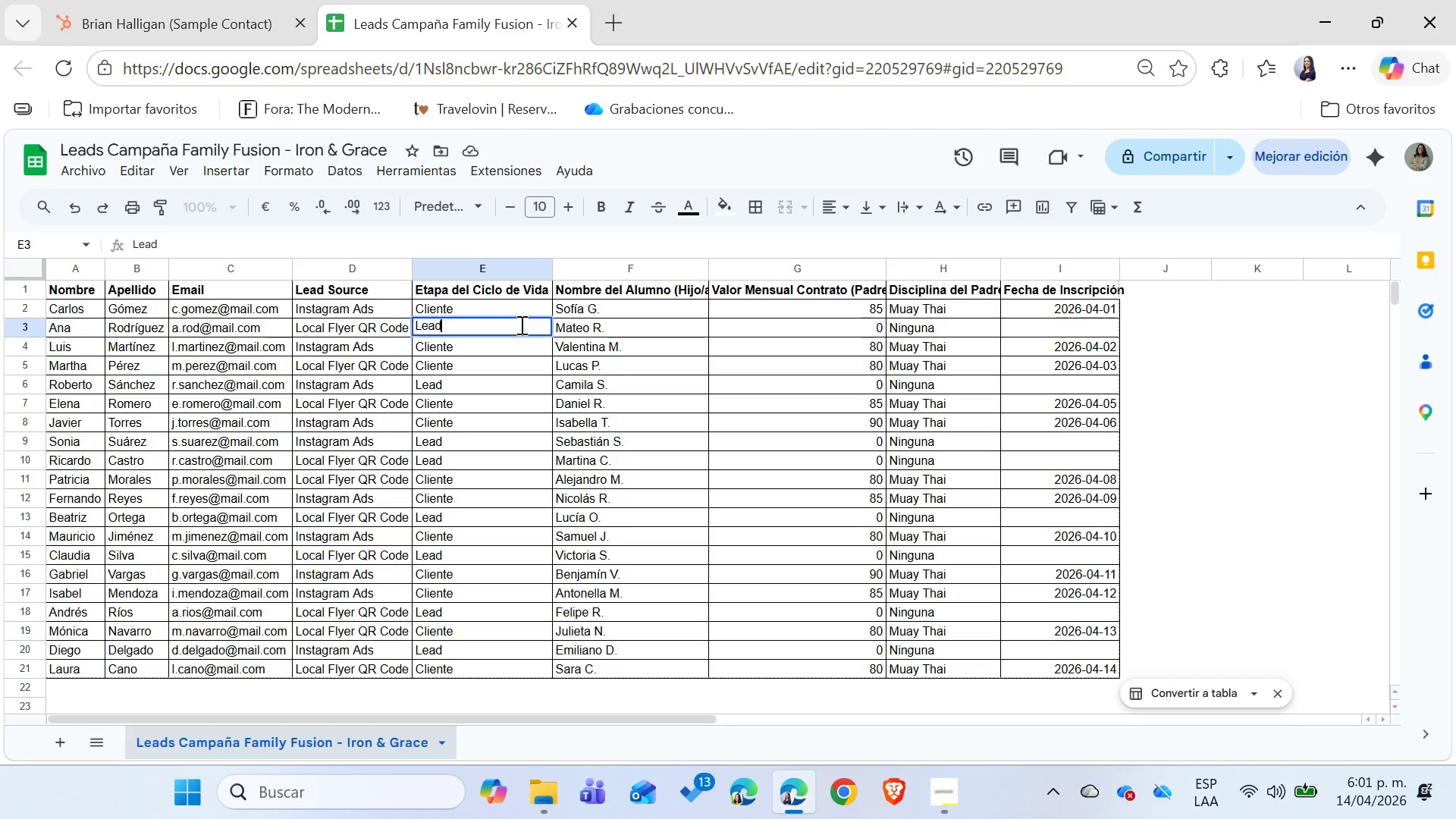 
triple_click([520, 325])
 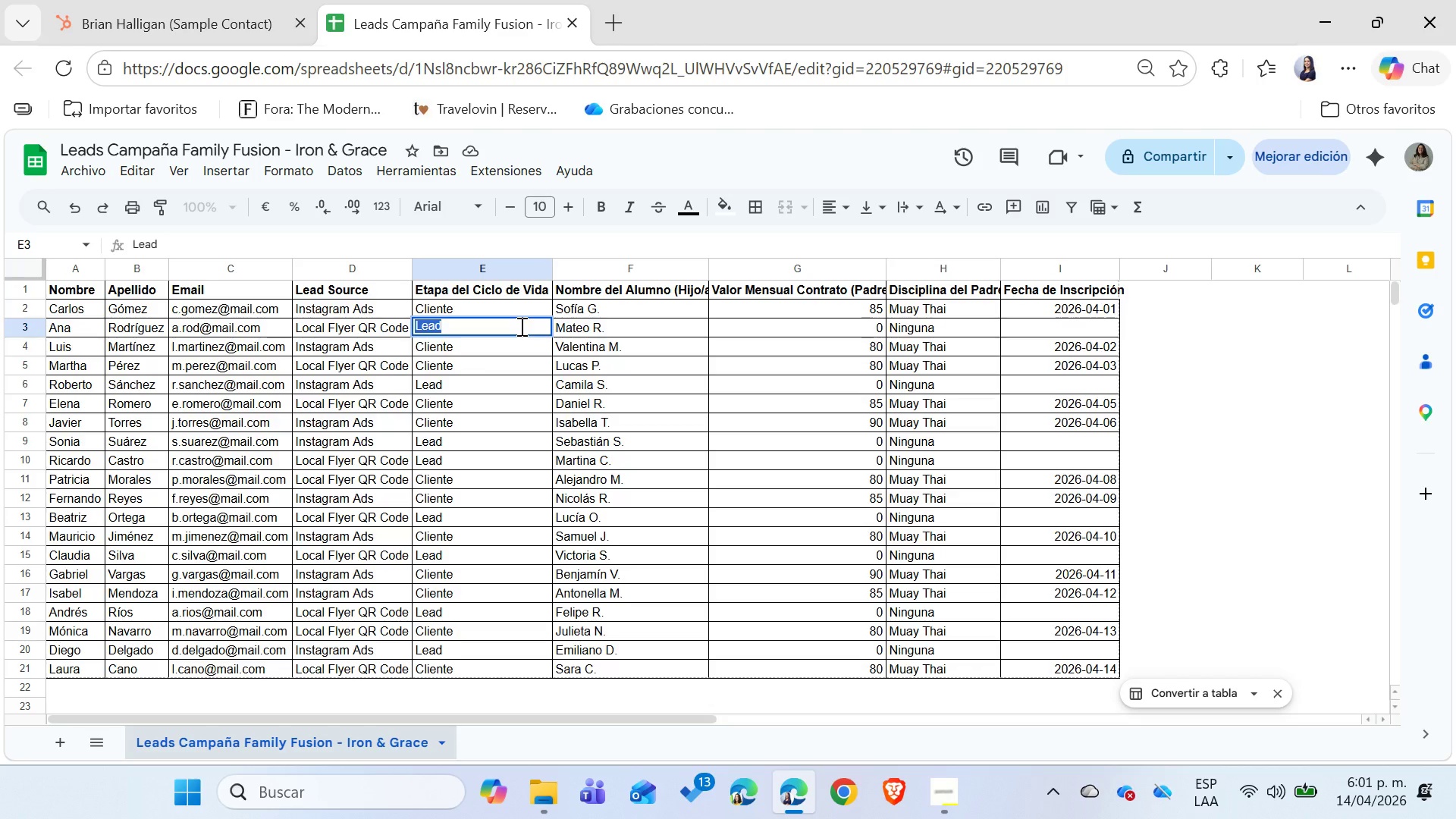 
type(Oportunidad)
 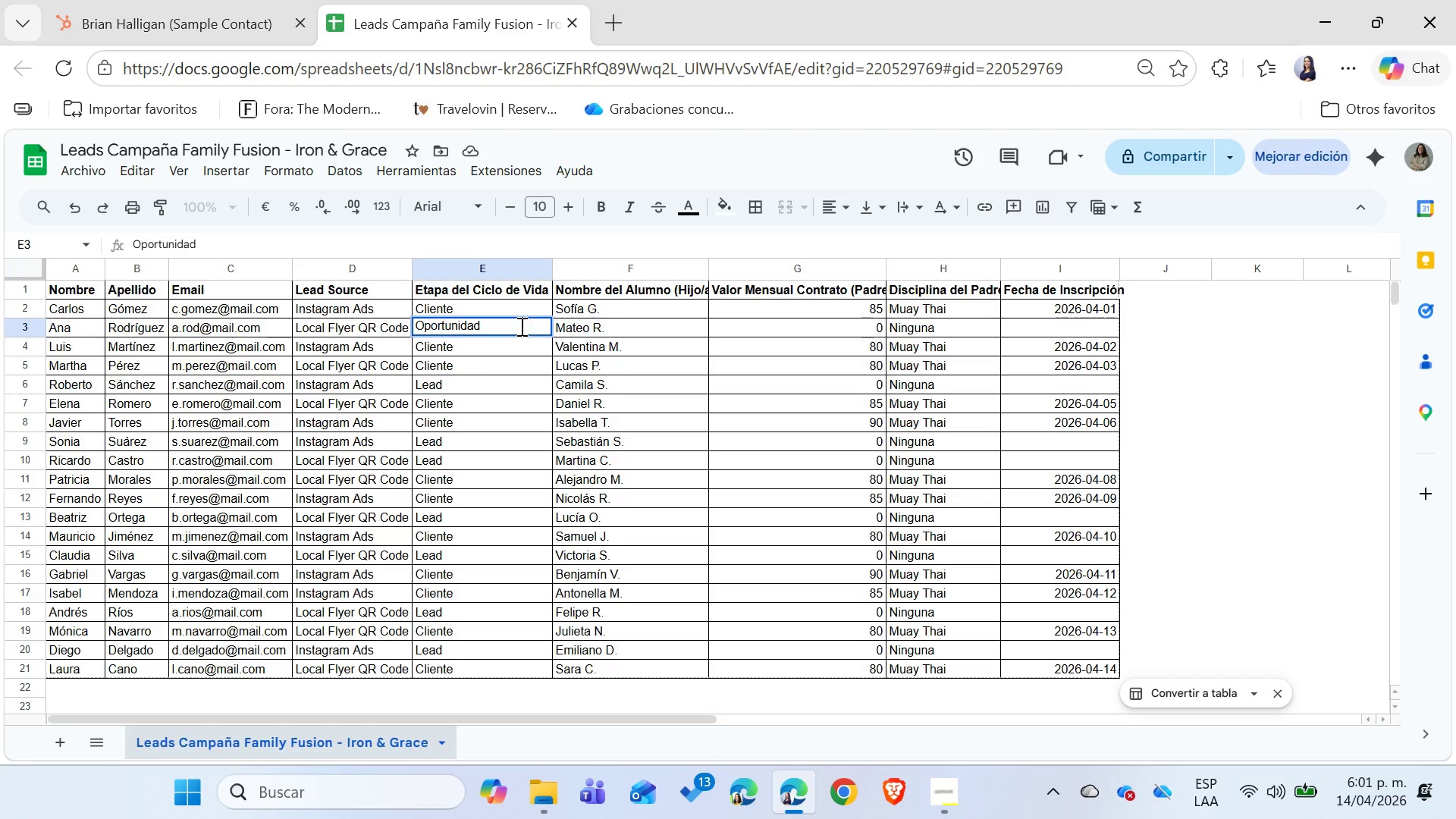 
key(Enter)
 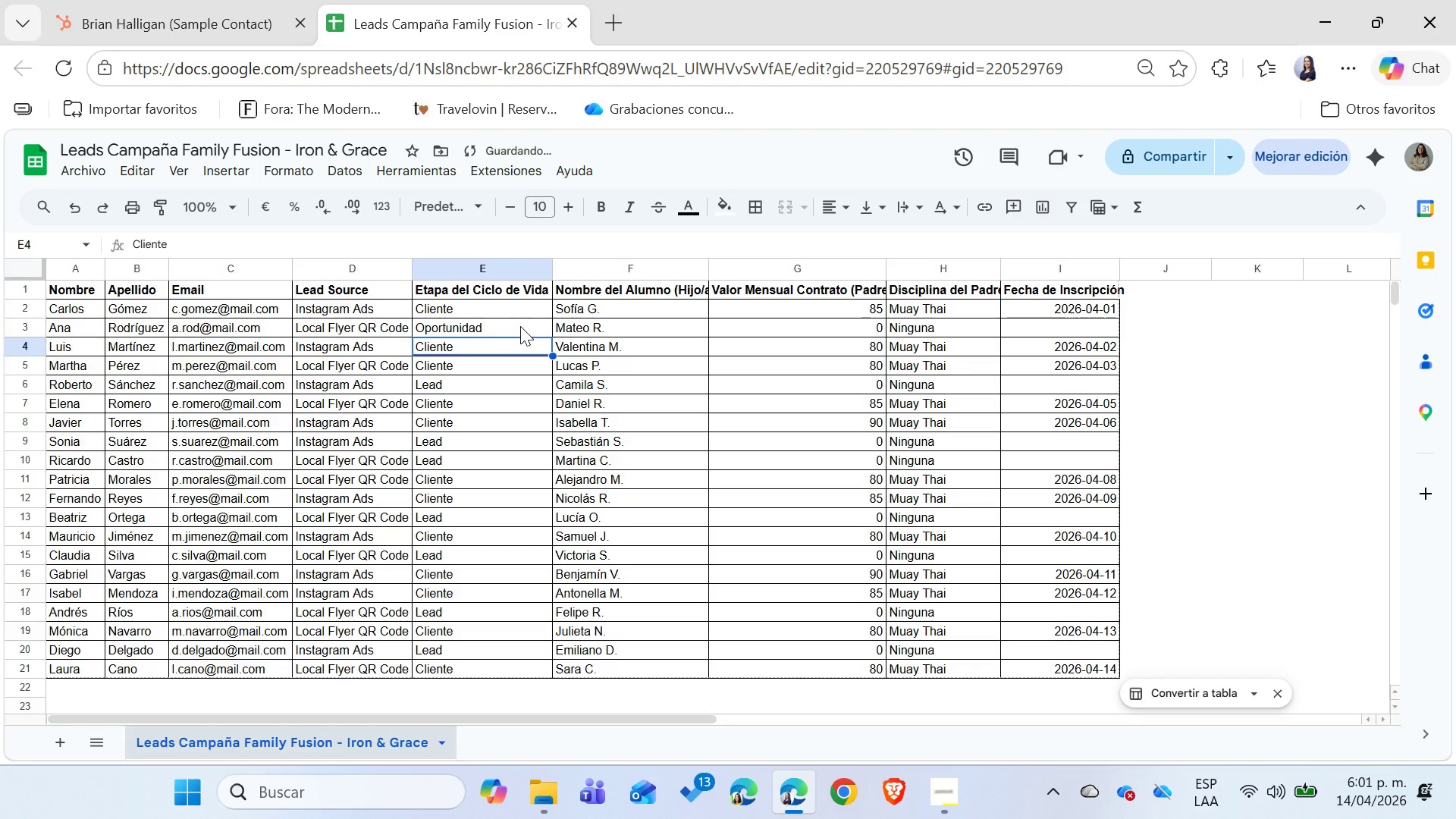 
left_click([520, 326])
 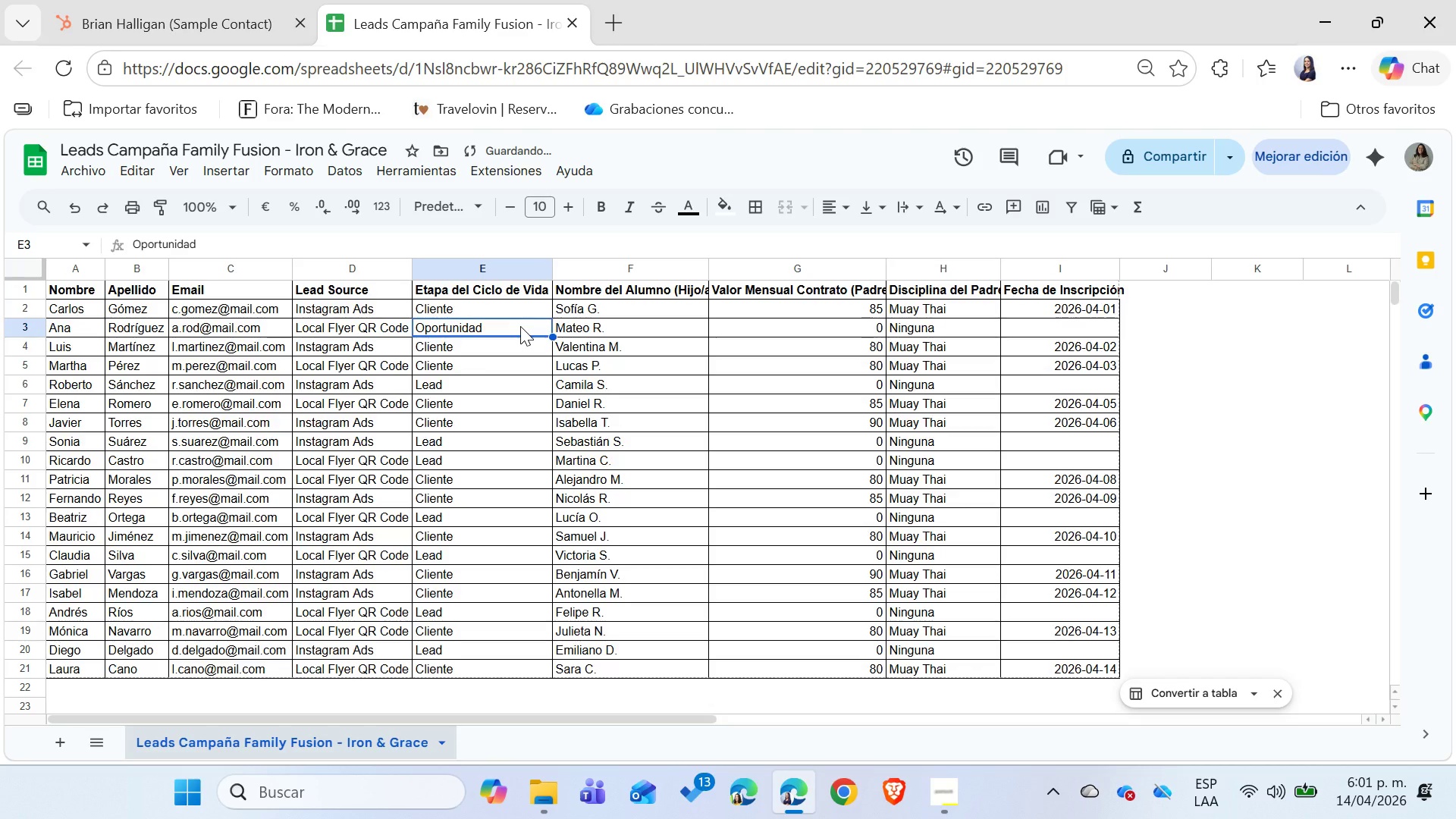 
key(Control+ControlLeft)
 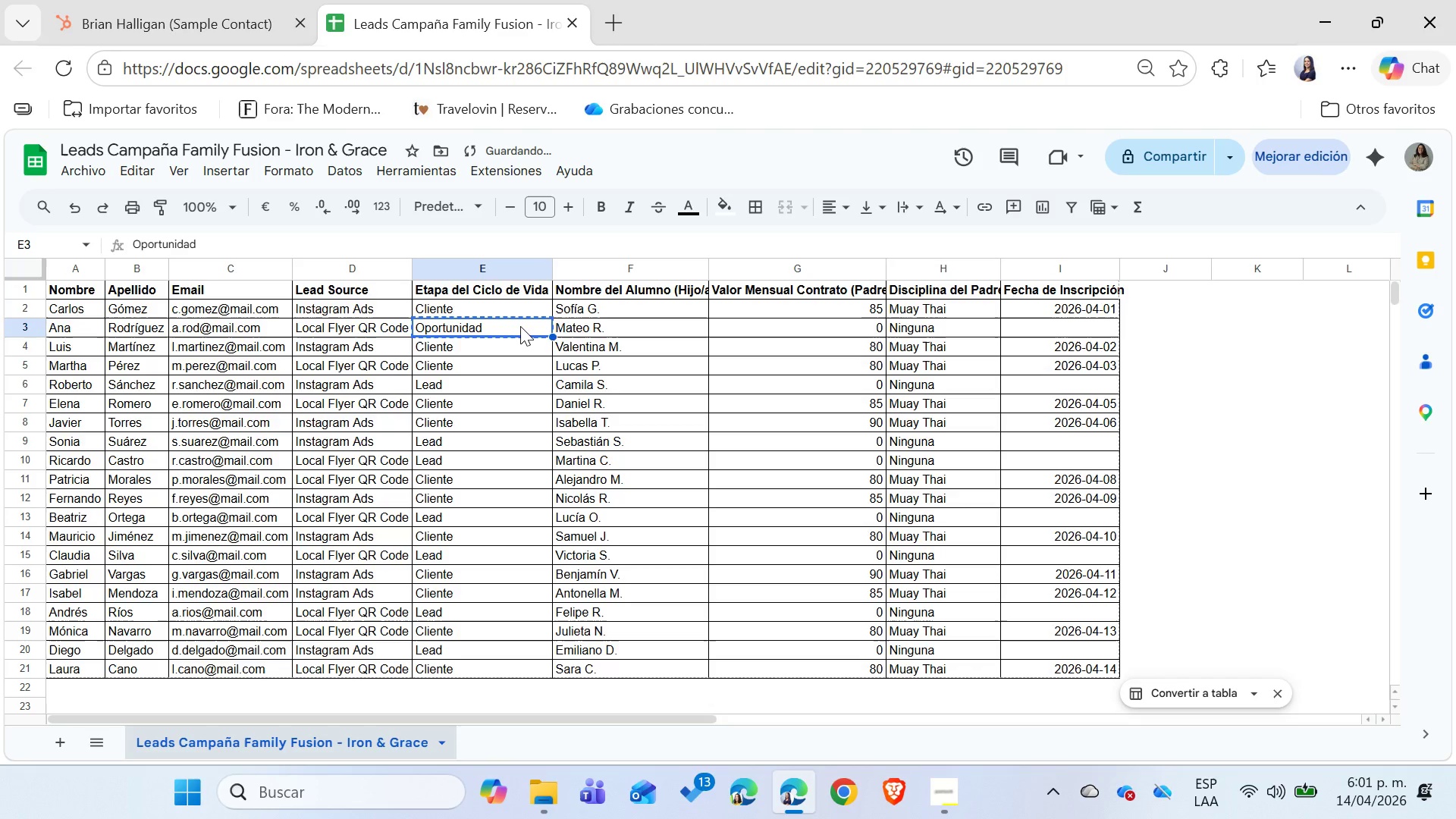 
key(Control+C)
 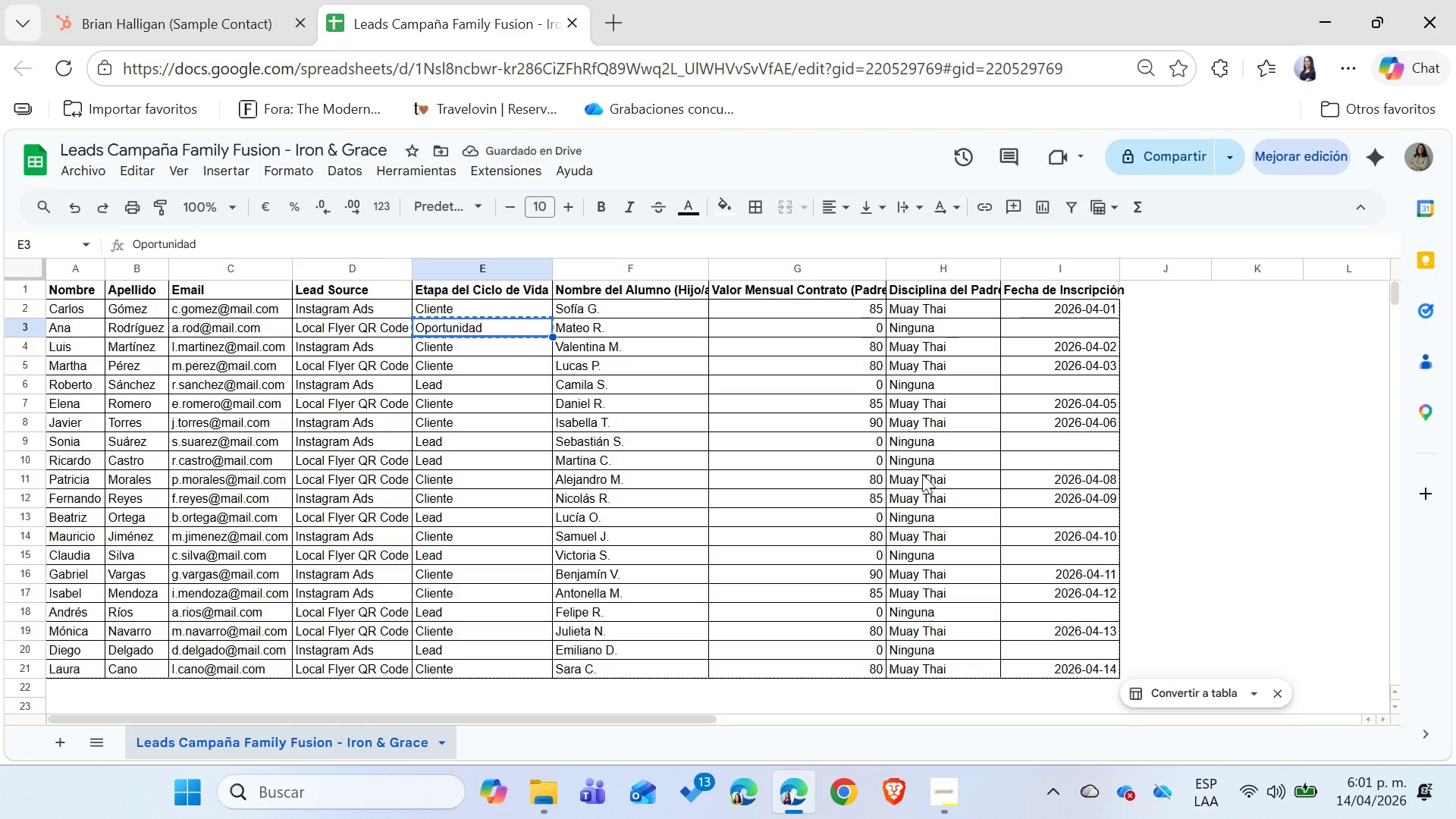 
double_click([507, 560])
 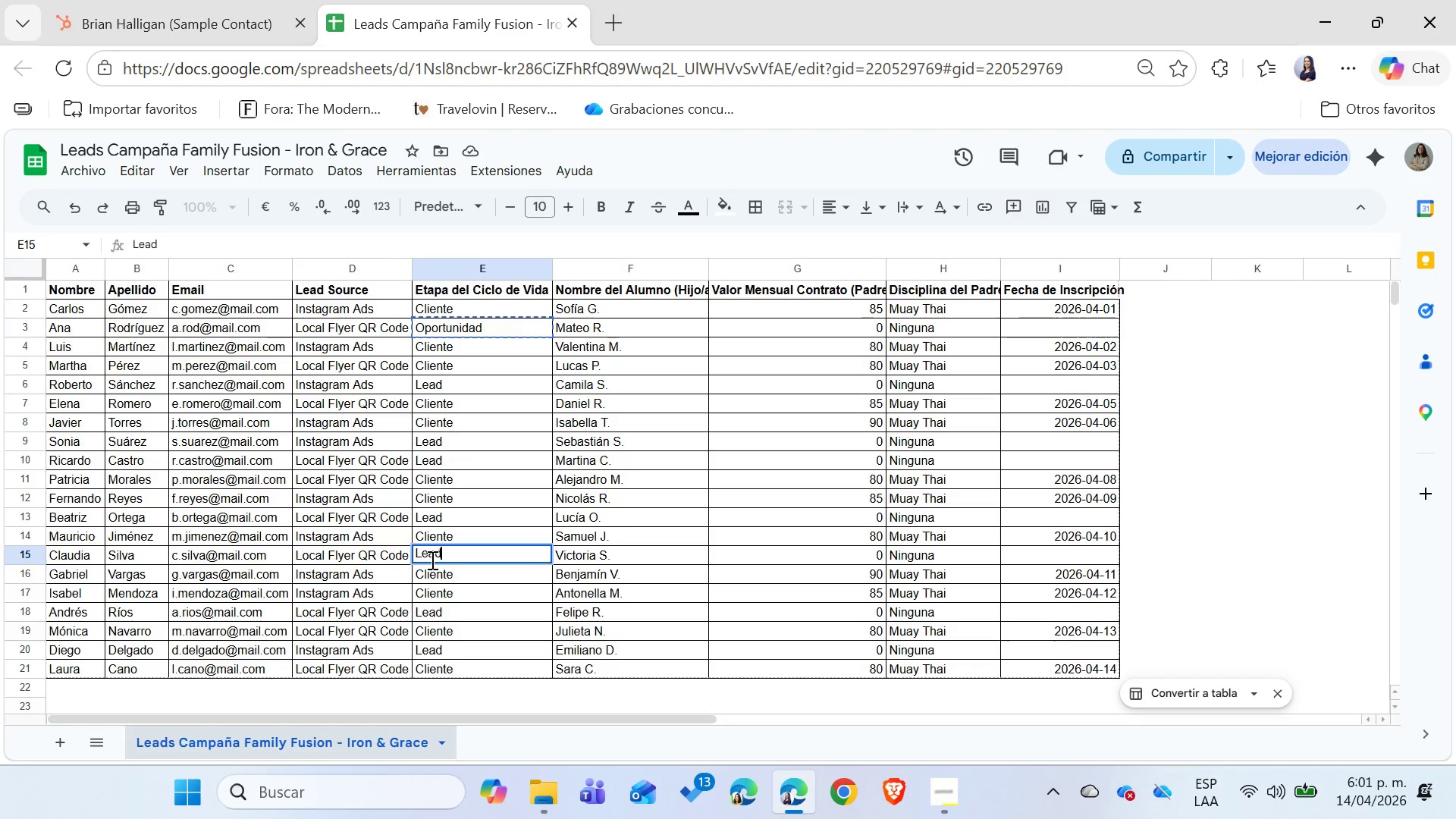 
double_click([431, 560])
 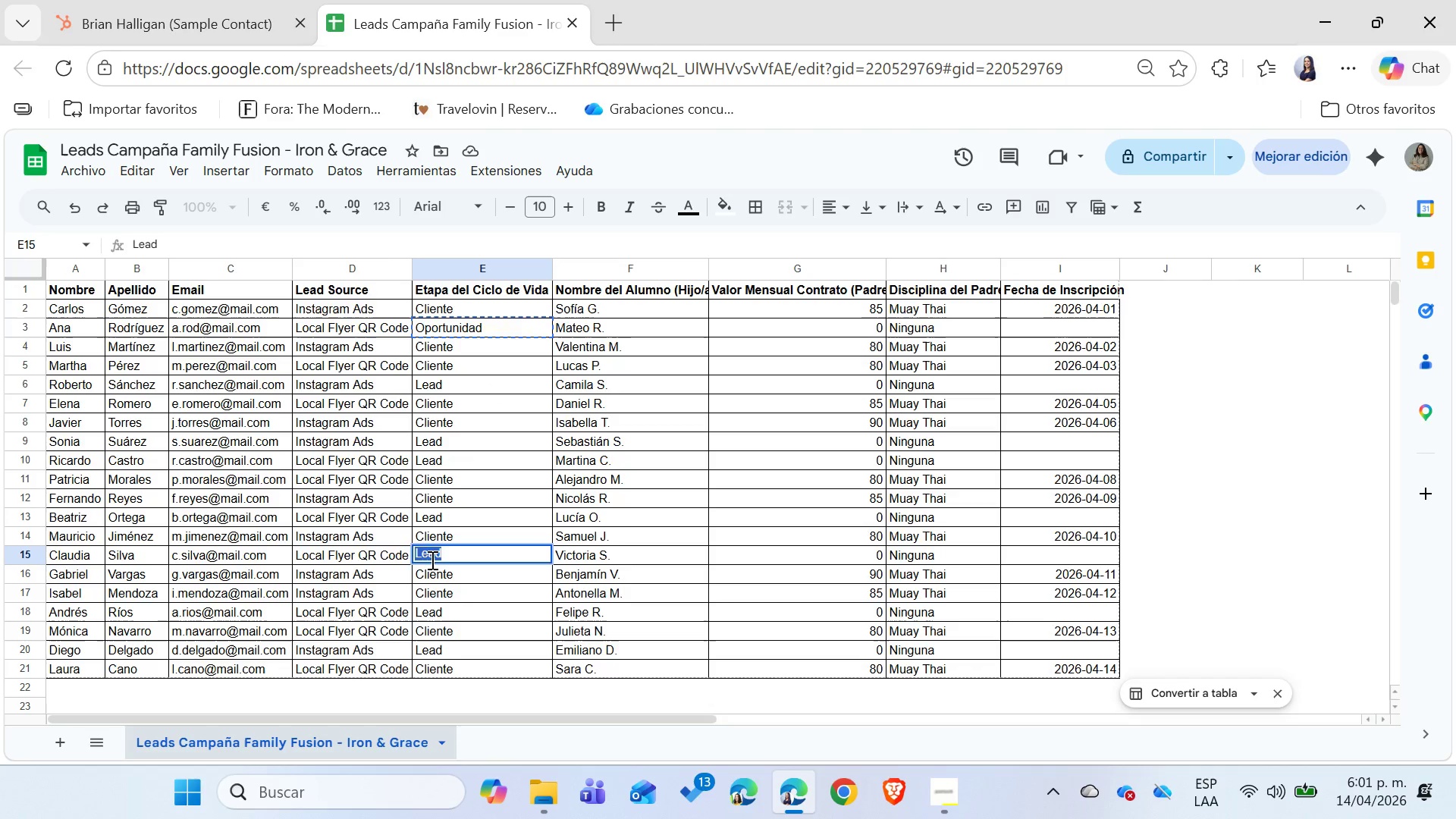 
key(Control+ControlLeft)
 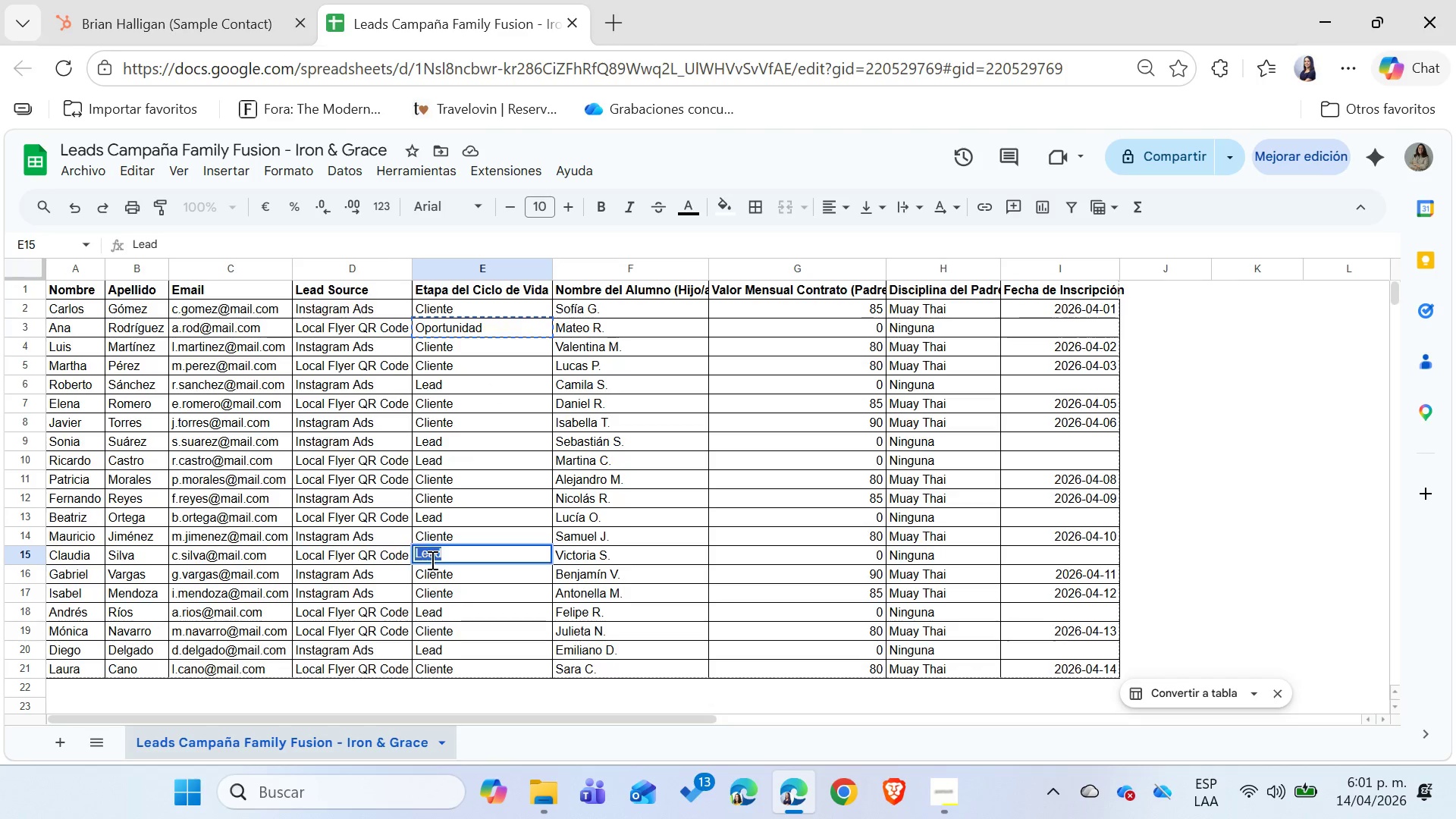 
key(Control+V)
 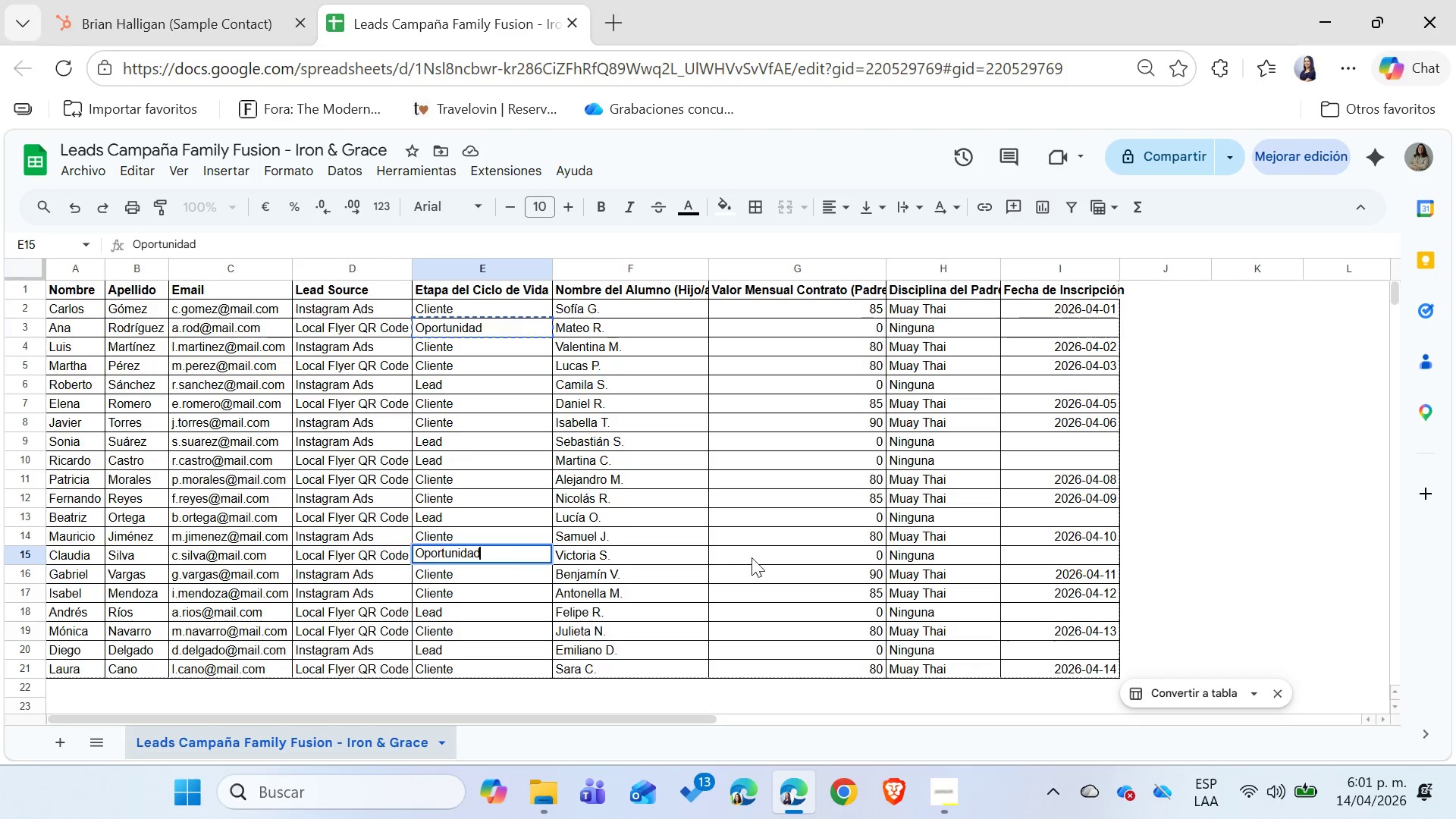 
left_click([770, 548])
 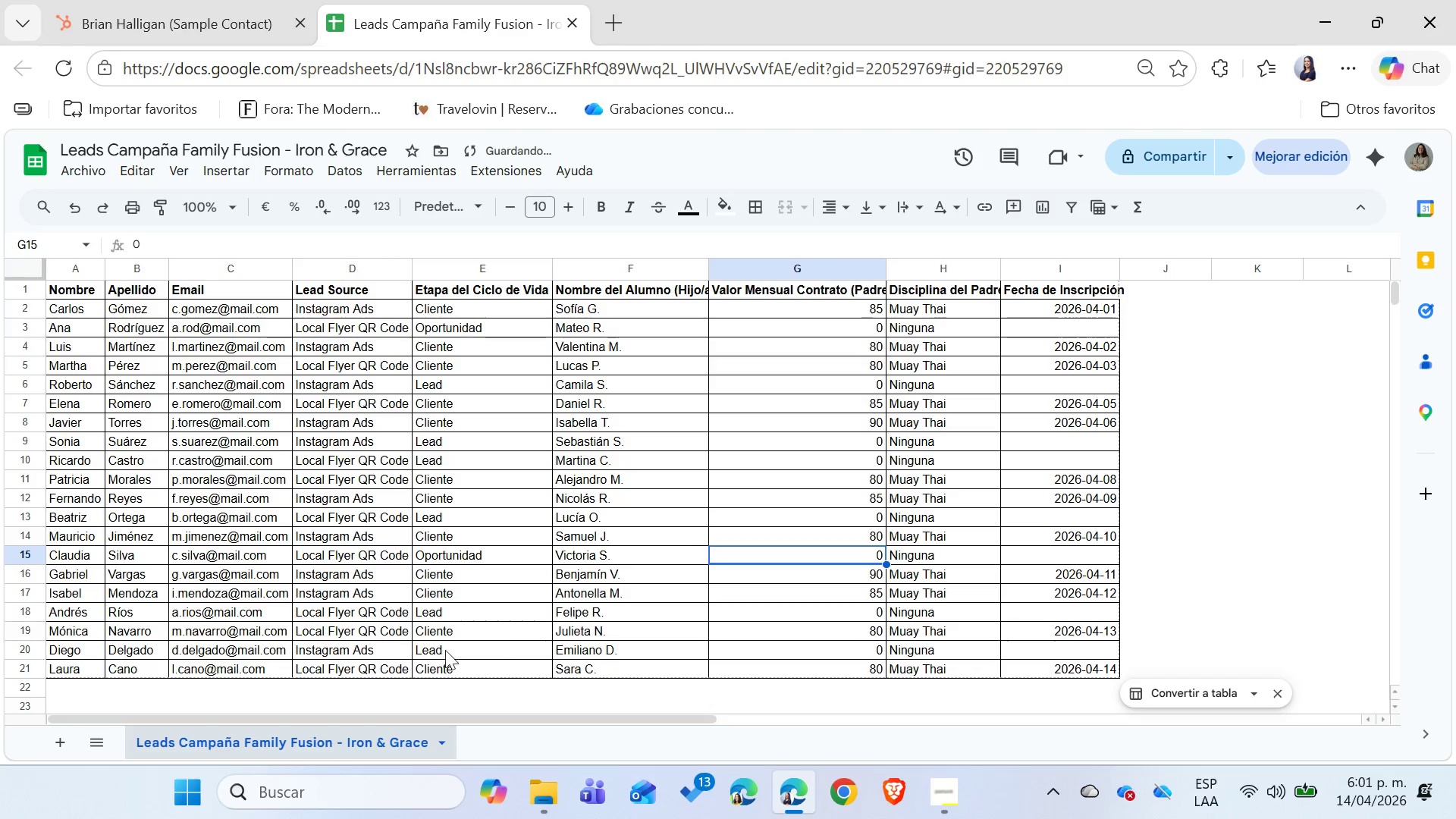 
double_click([432, 654])
 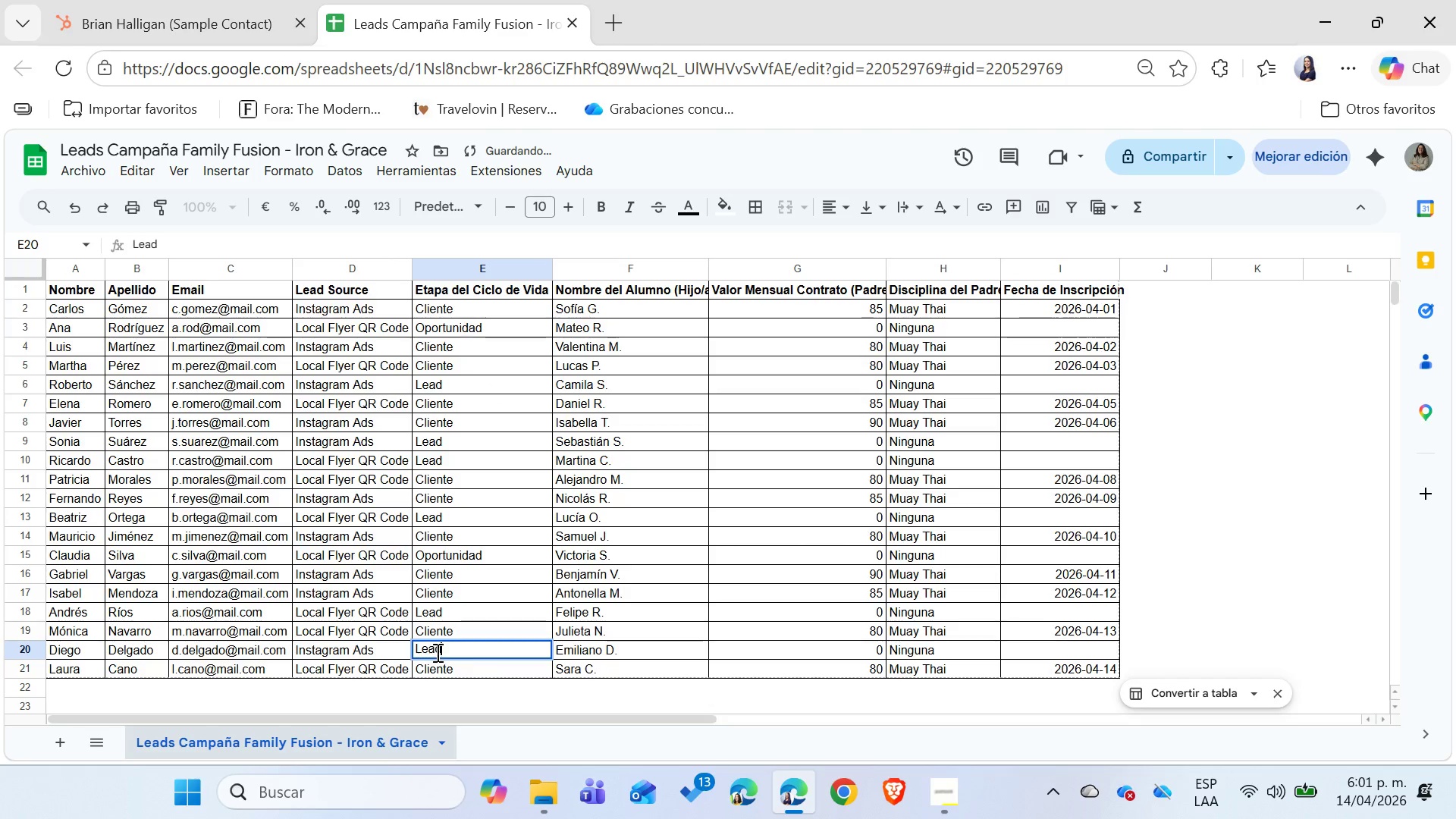 
triple_click([436, 652])
 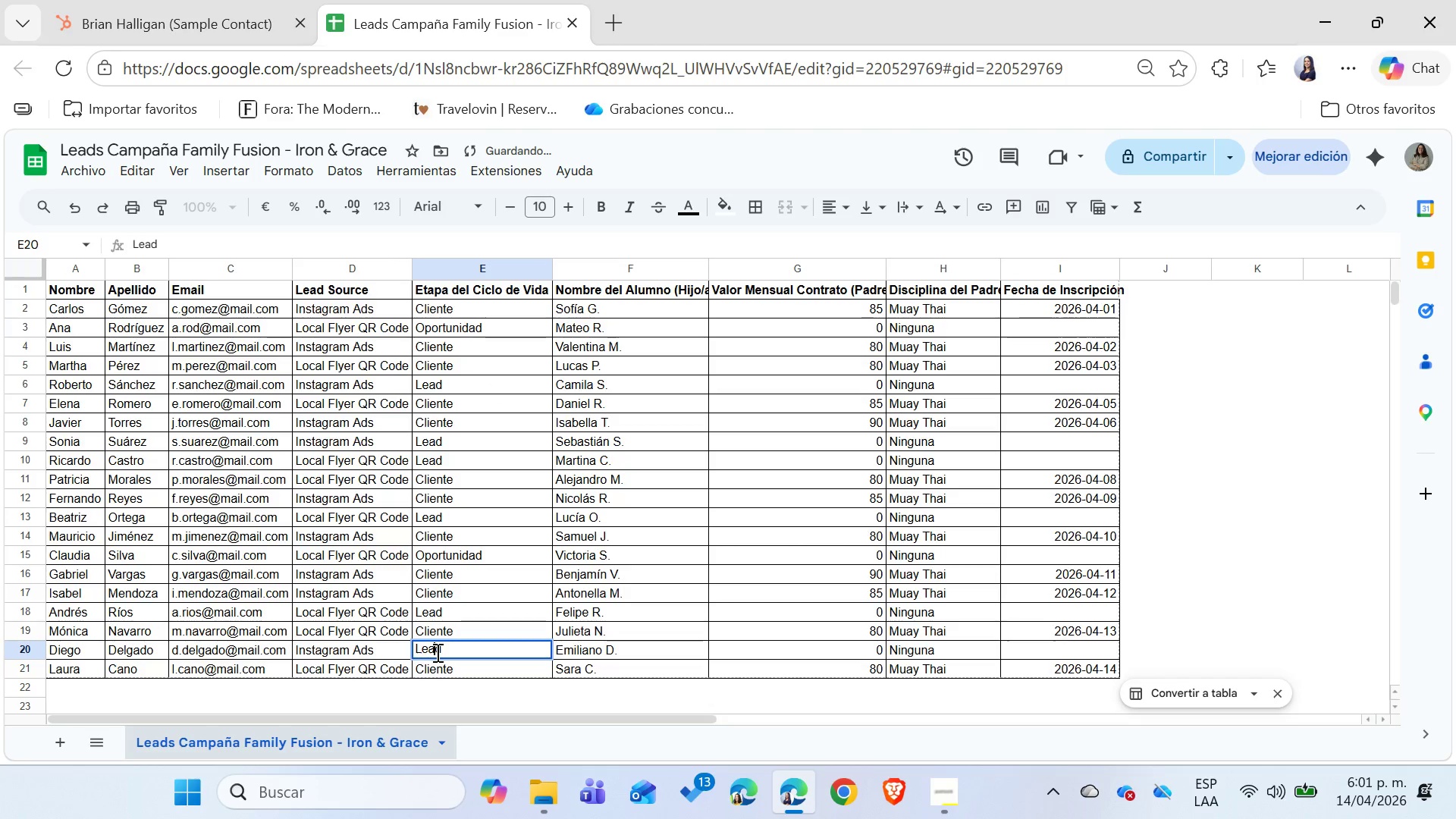 
triple_click([436, 652])
 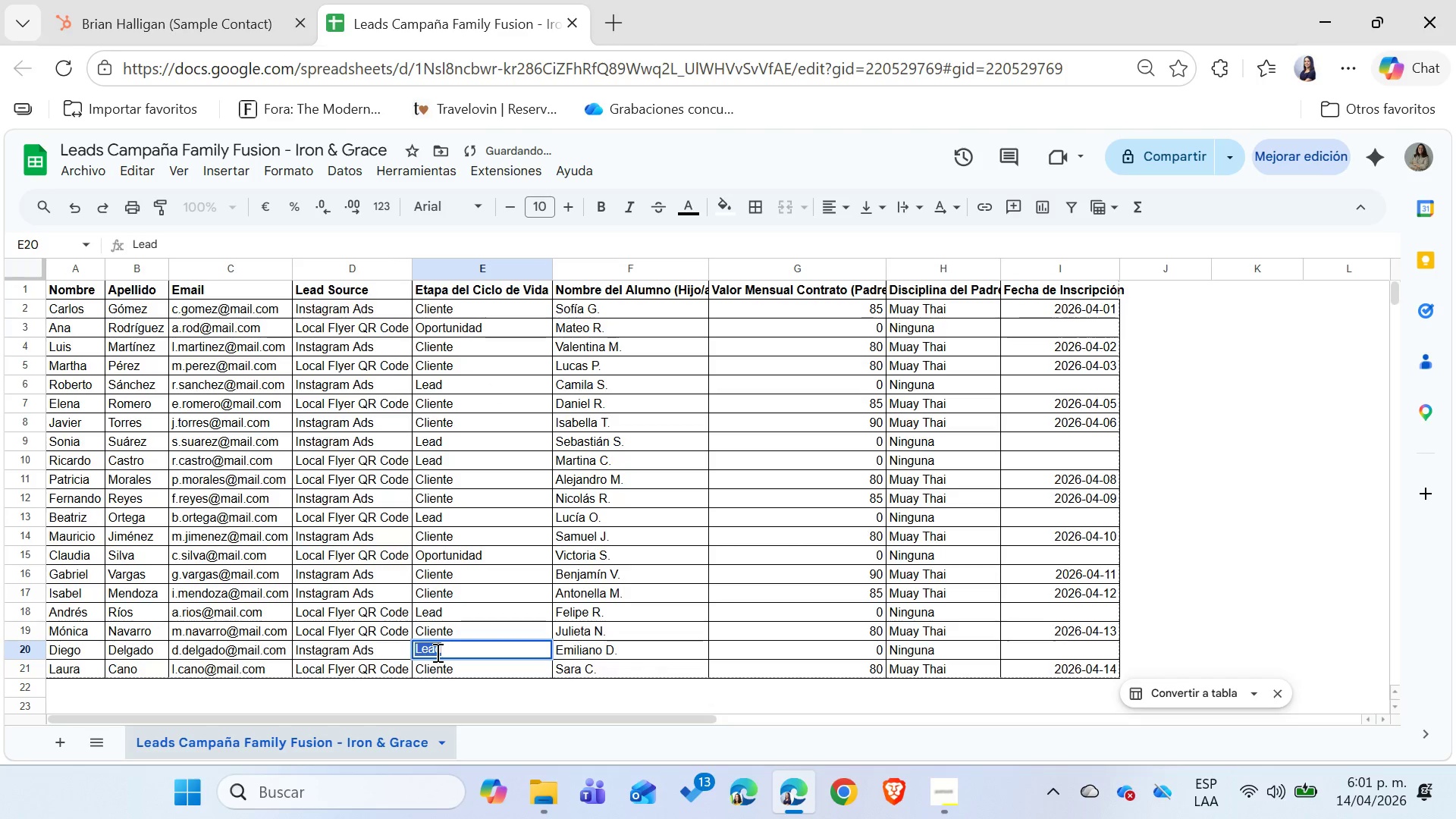 
key(Control+ControlLeft)
 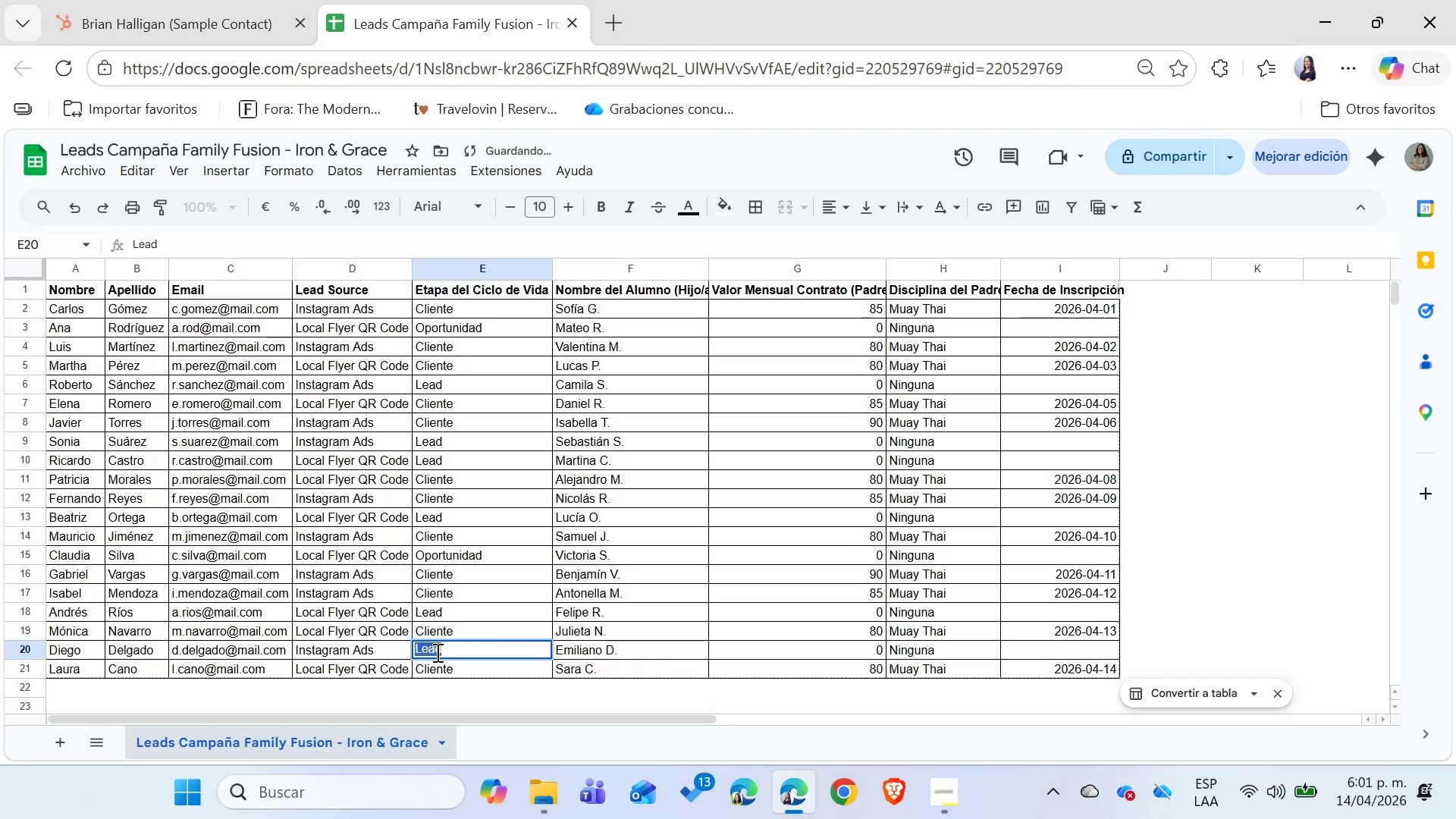 
key(Control+V)
 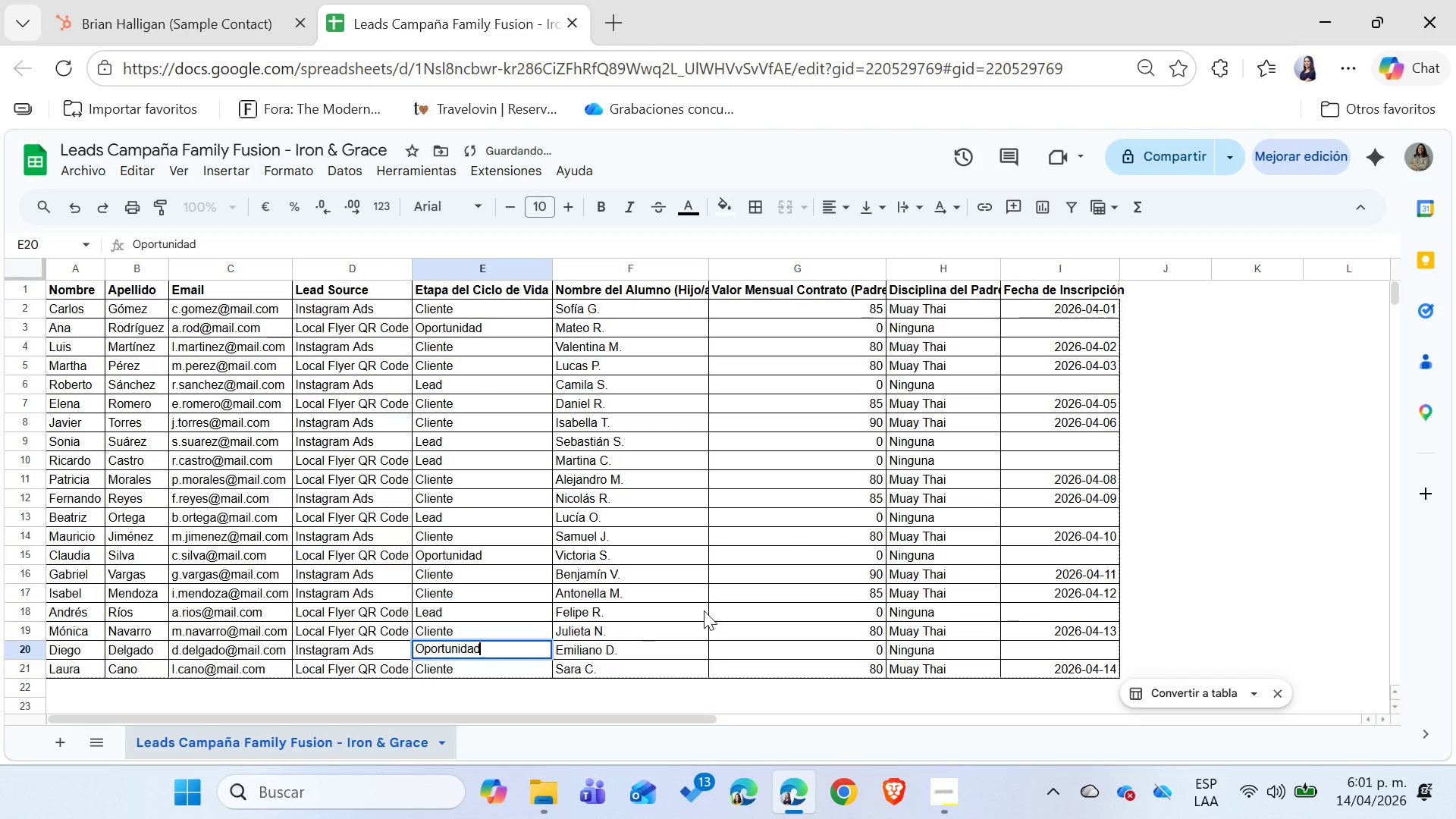 
left_click([711, 607])
 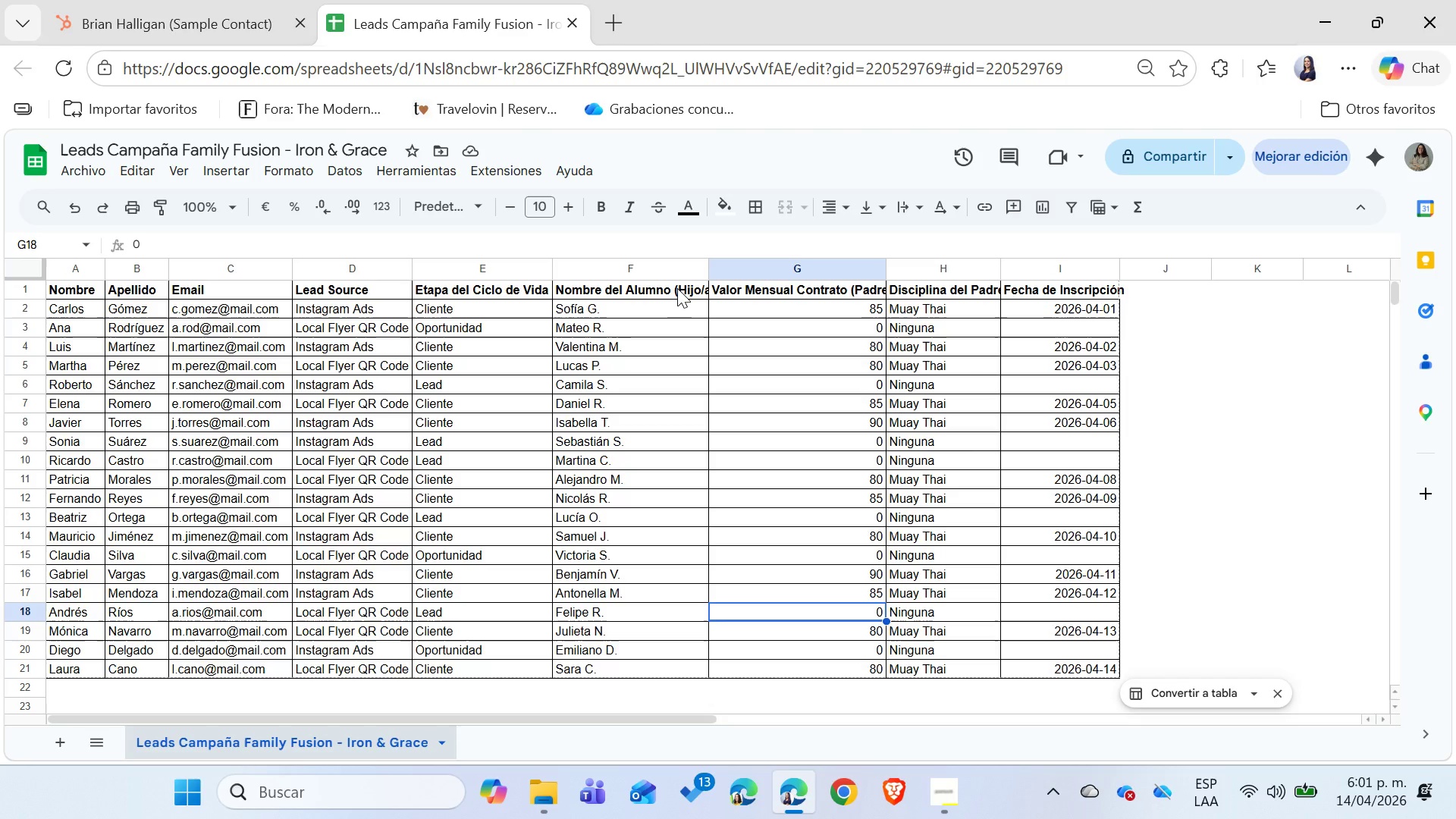 
wait(7.69)
 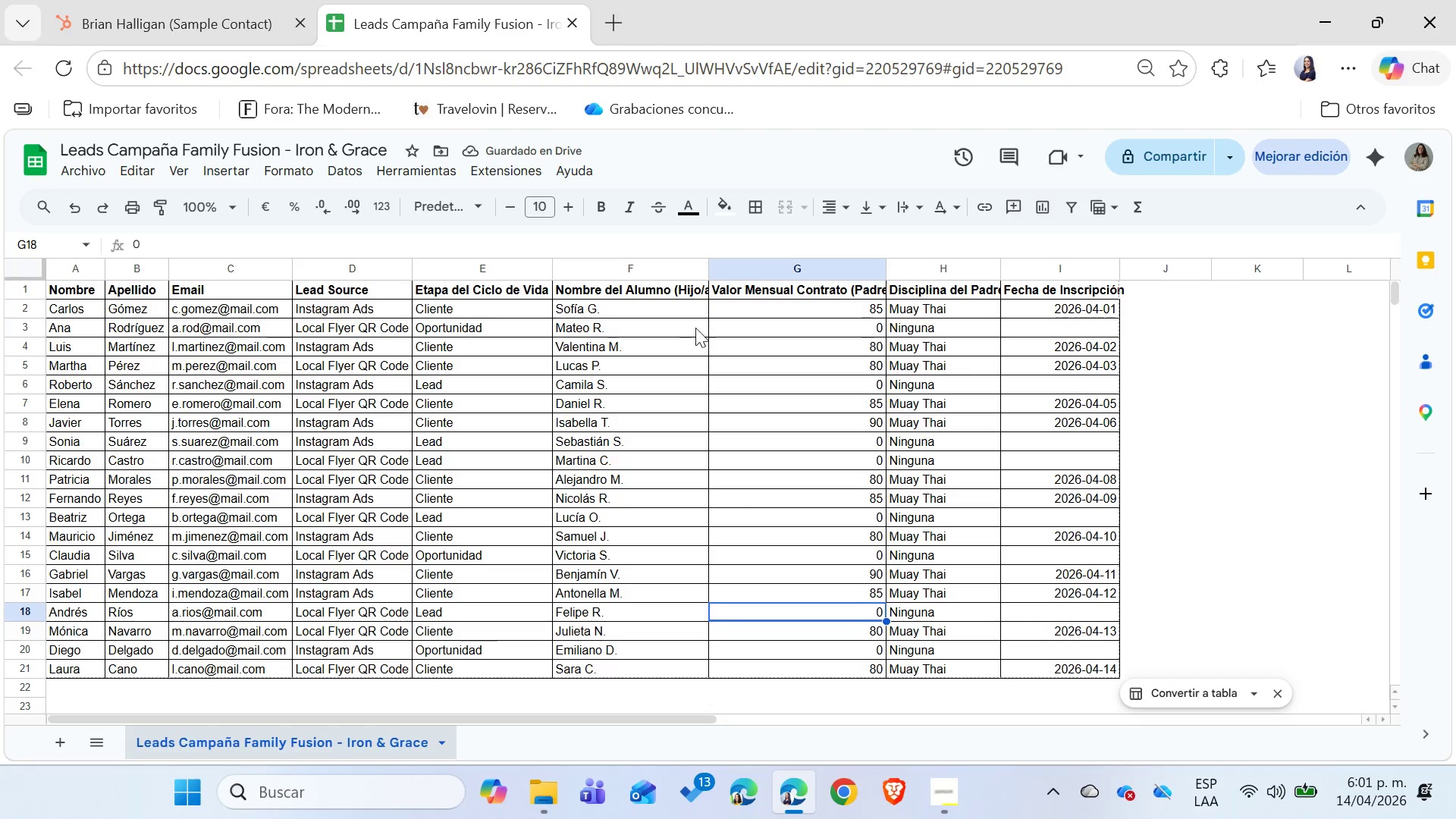 
left_click([184, 13])
 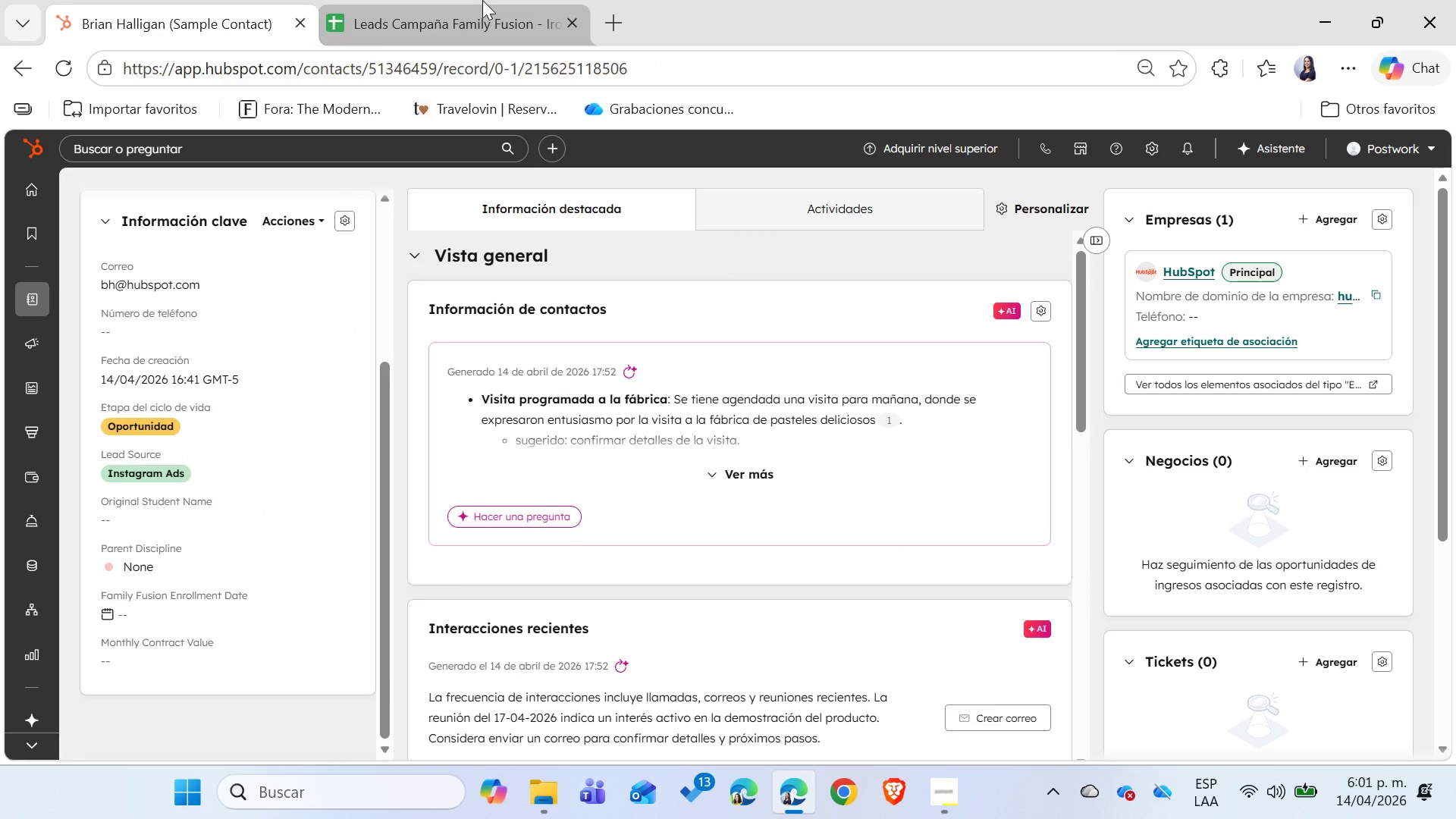 
left_click([482, 0])
 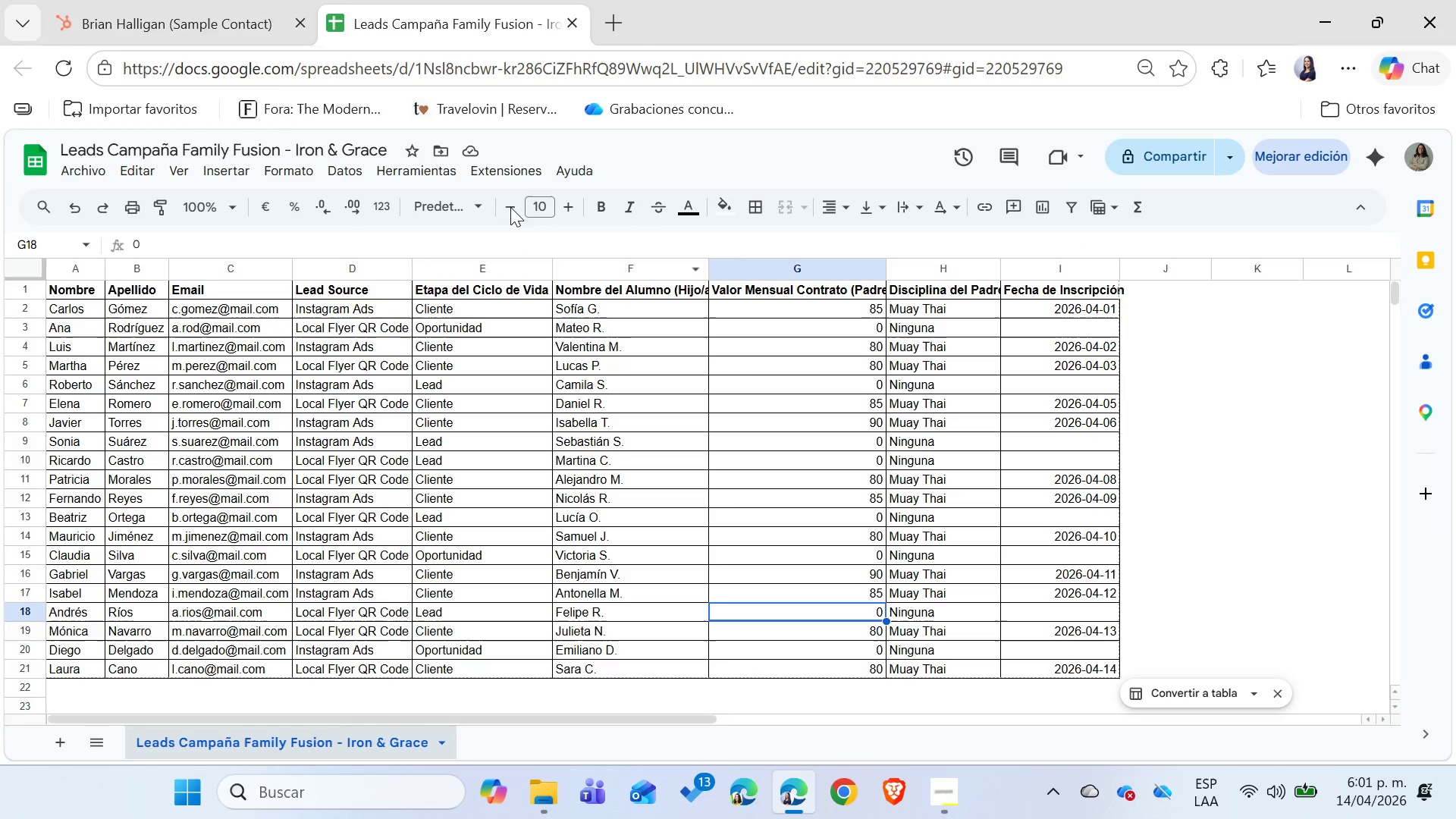 
left_click([111, 0])
 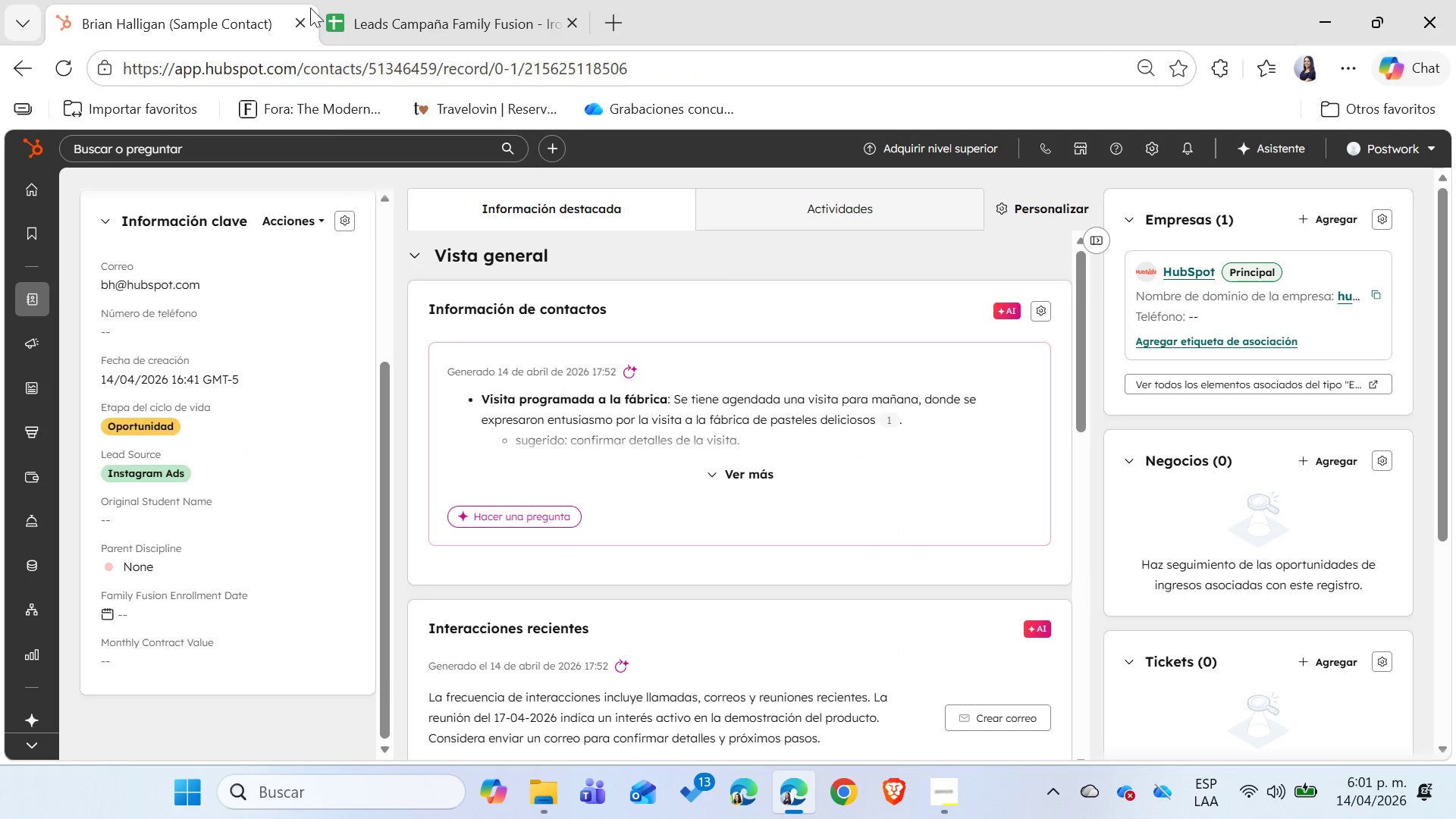 
left_click([528, 0])
 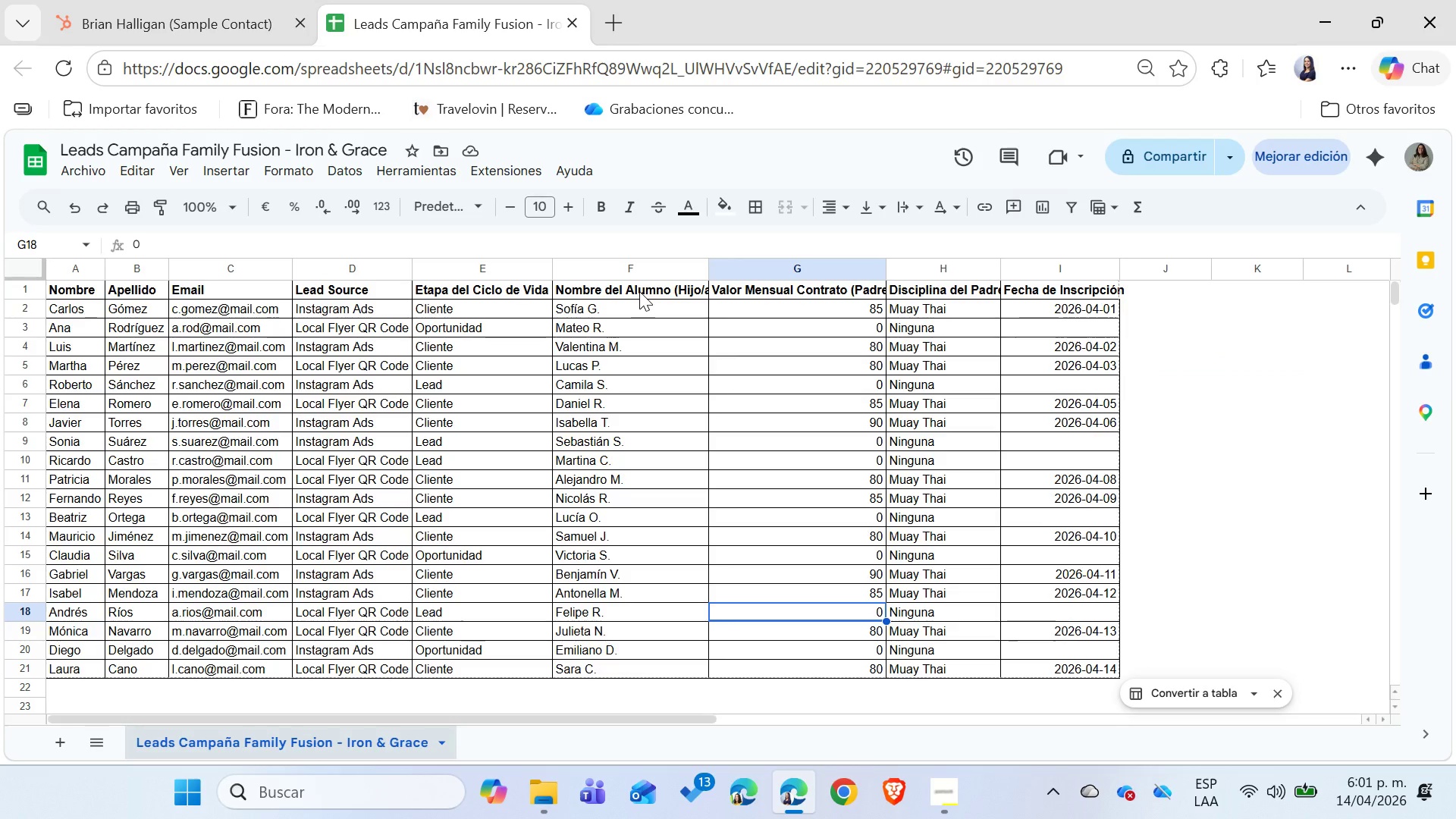 
double_click([639, 291])
 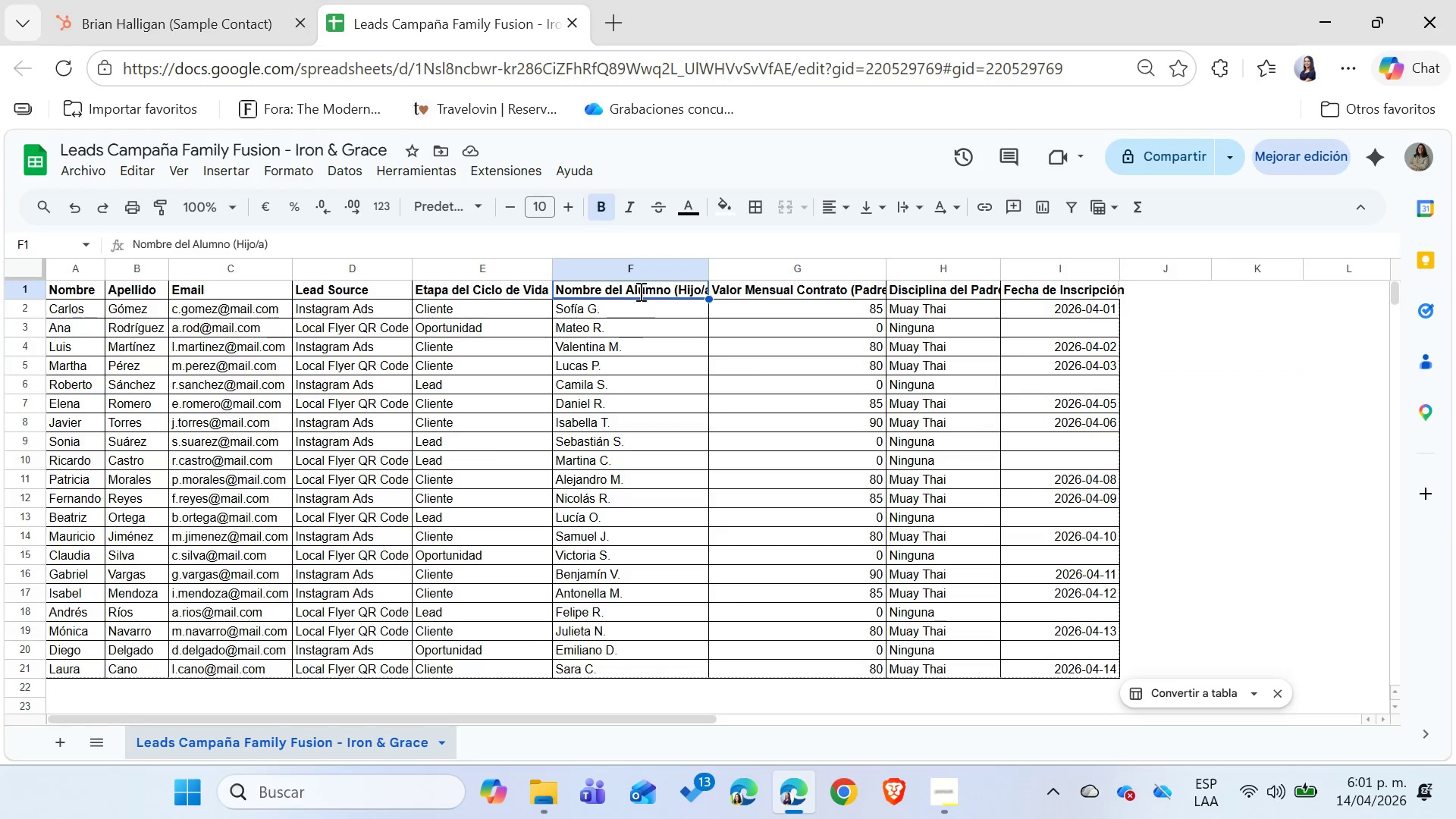 
triple_click([639, 291])
 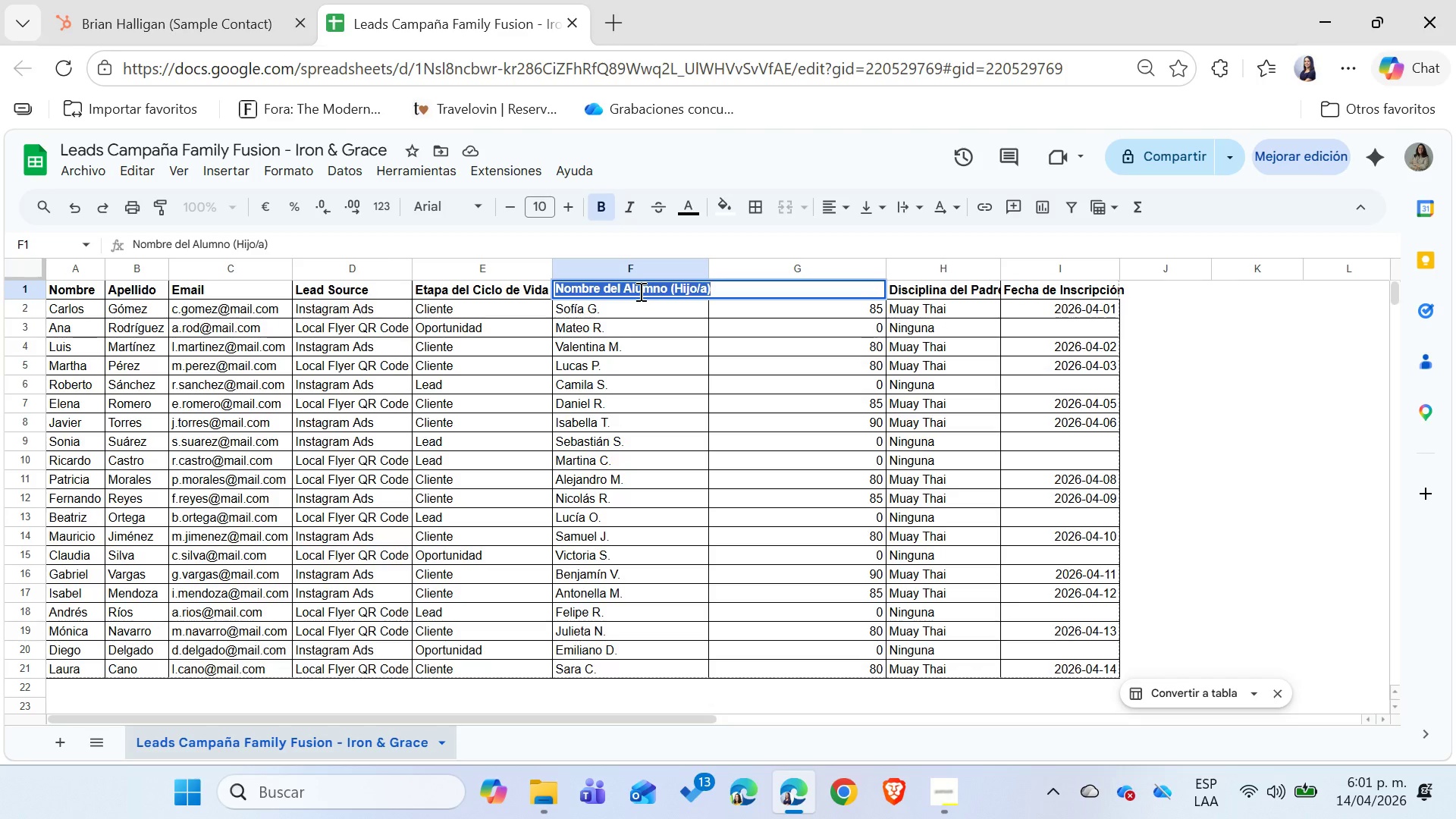 
type(Original Student Name)
 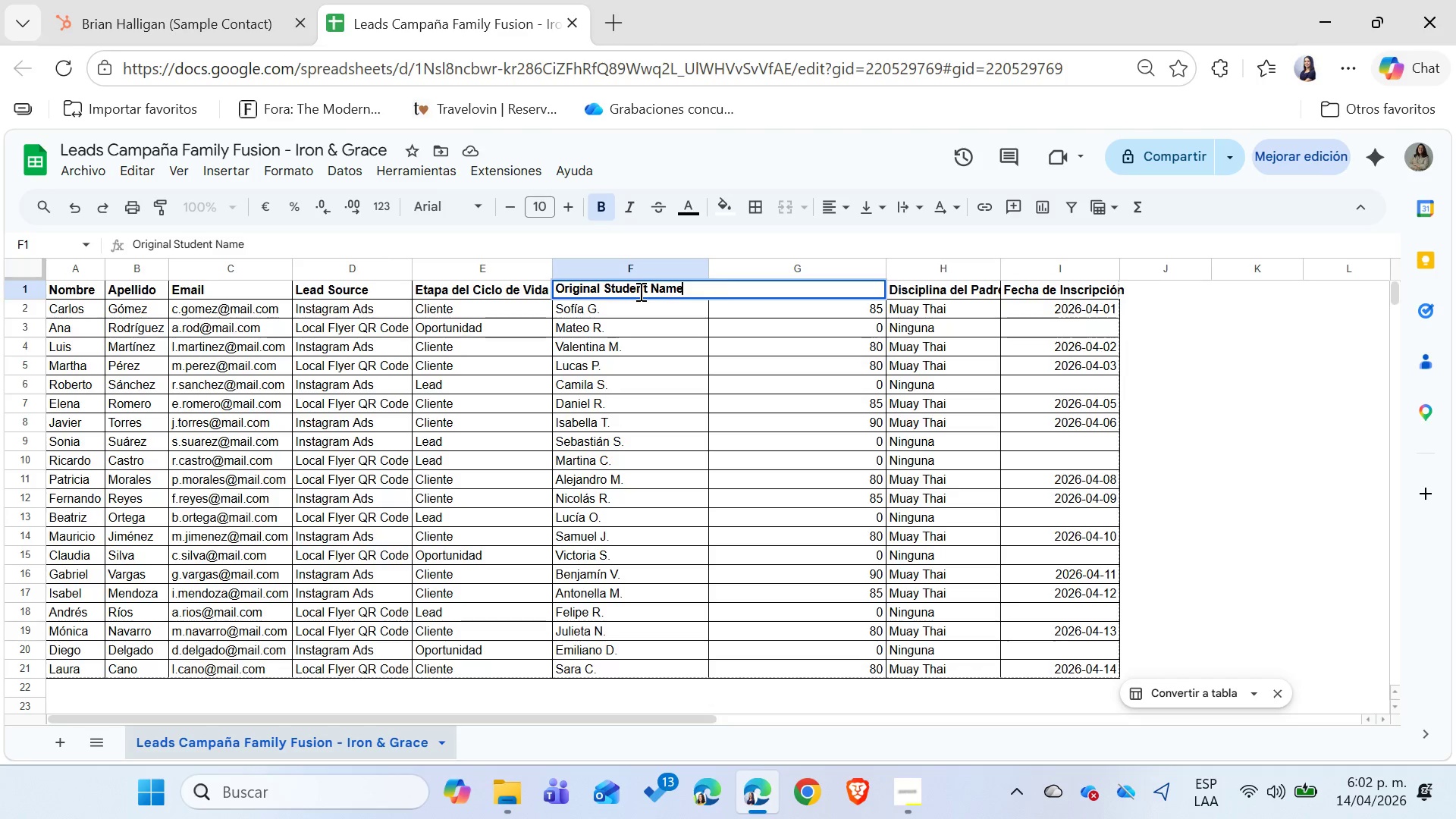 
key(Enter)
 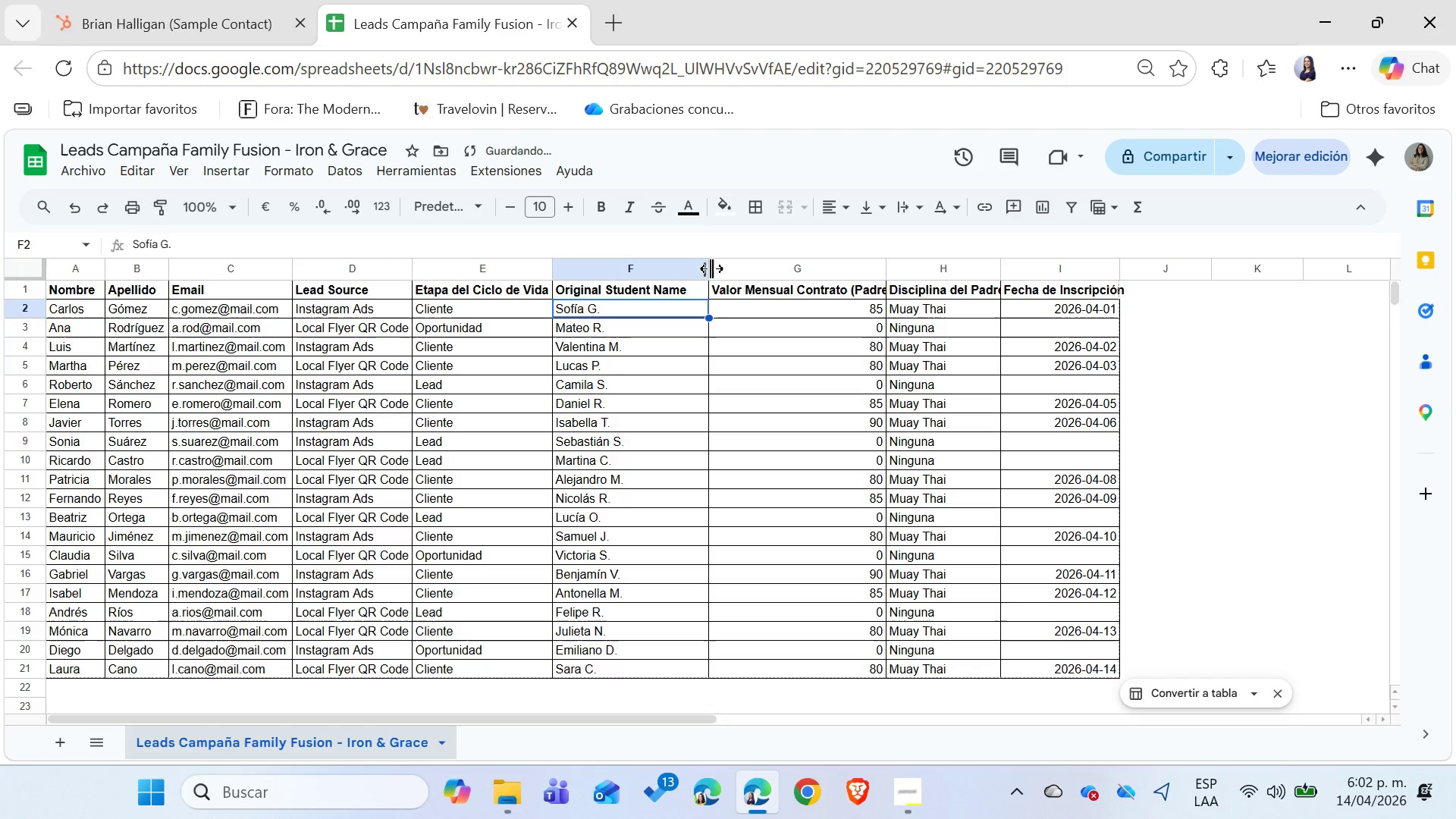 
double_click([703, 267])
 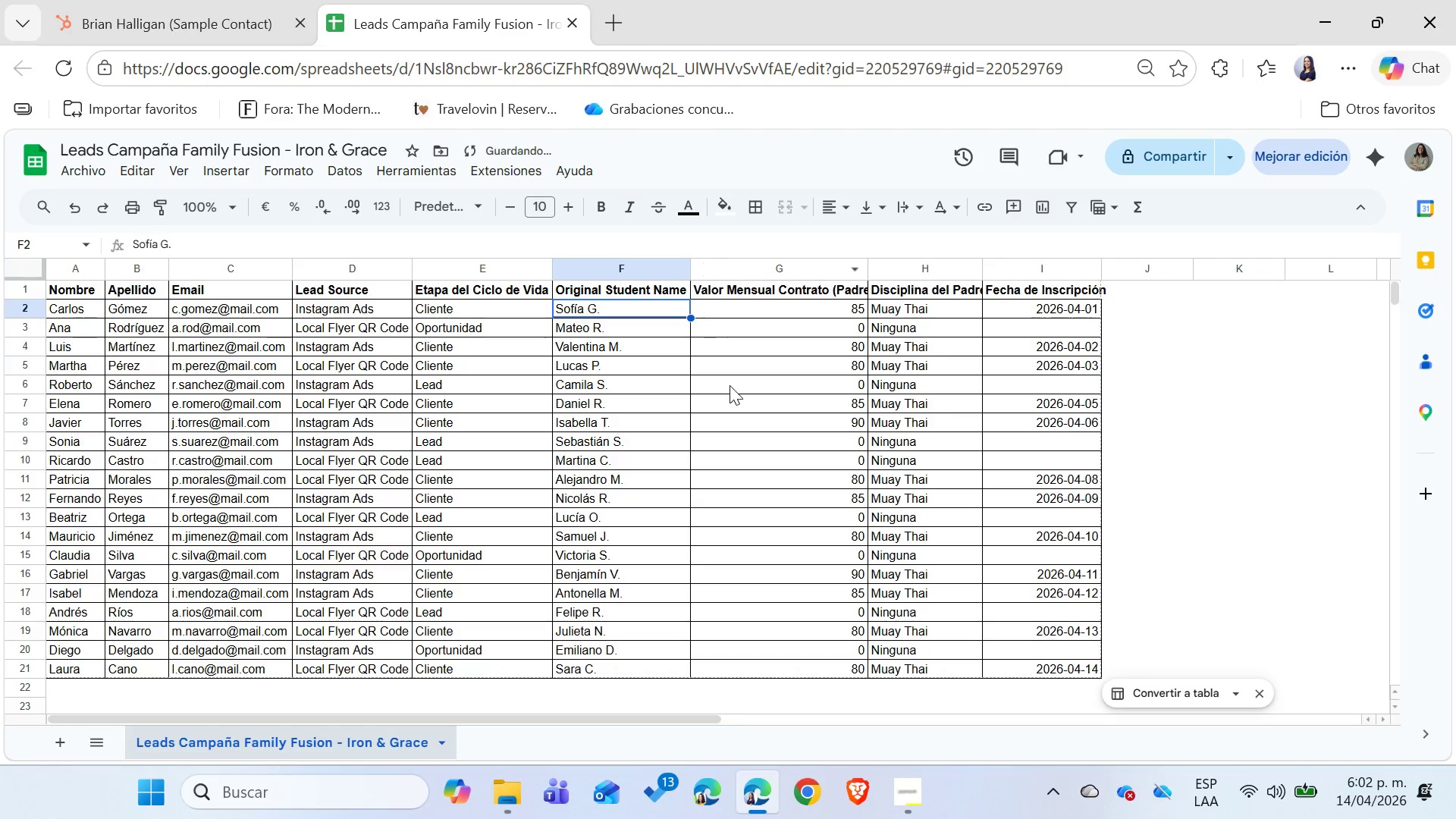 
left_click([730, 386])
 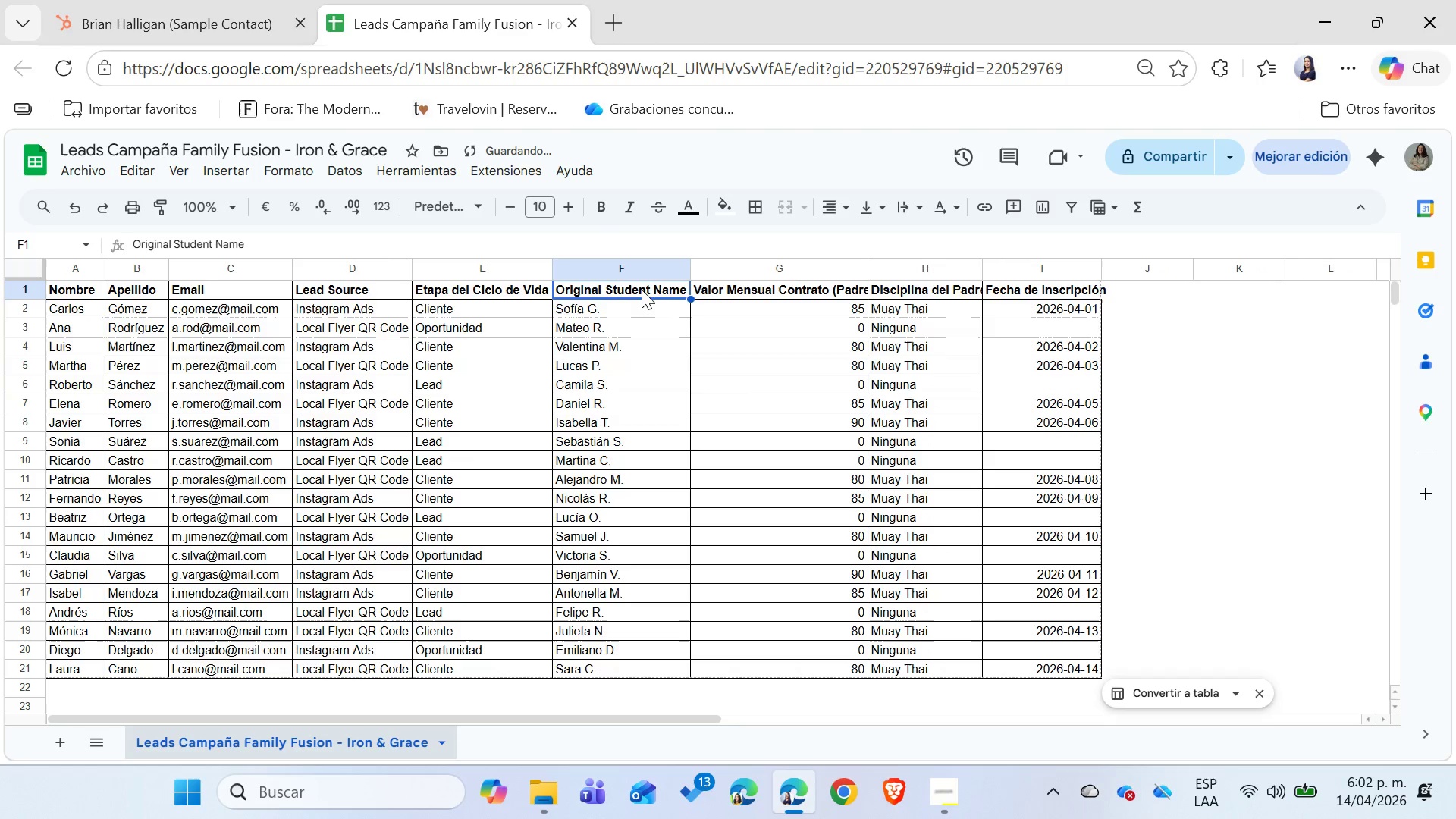 
double_click([704, 301])
 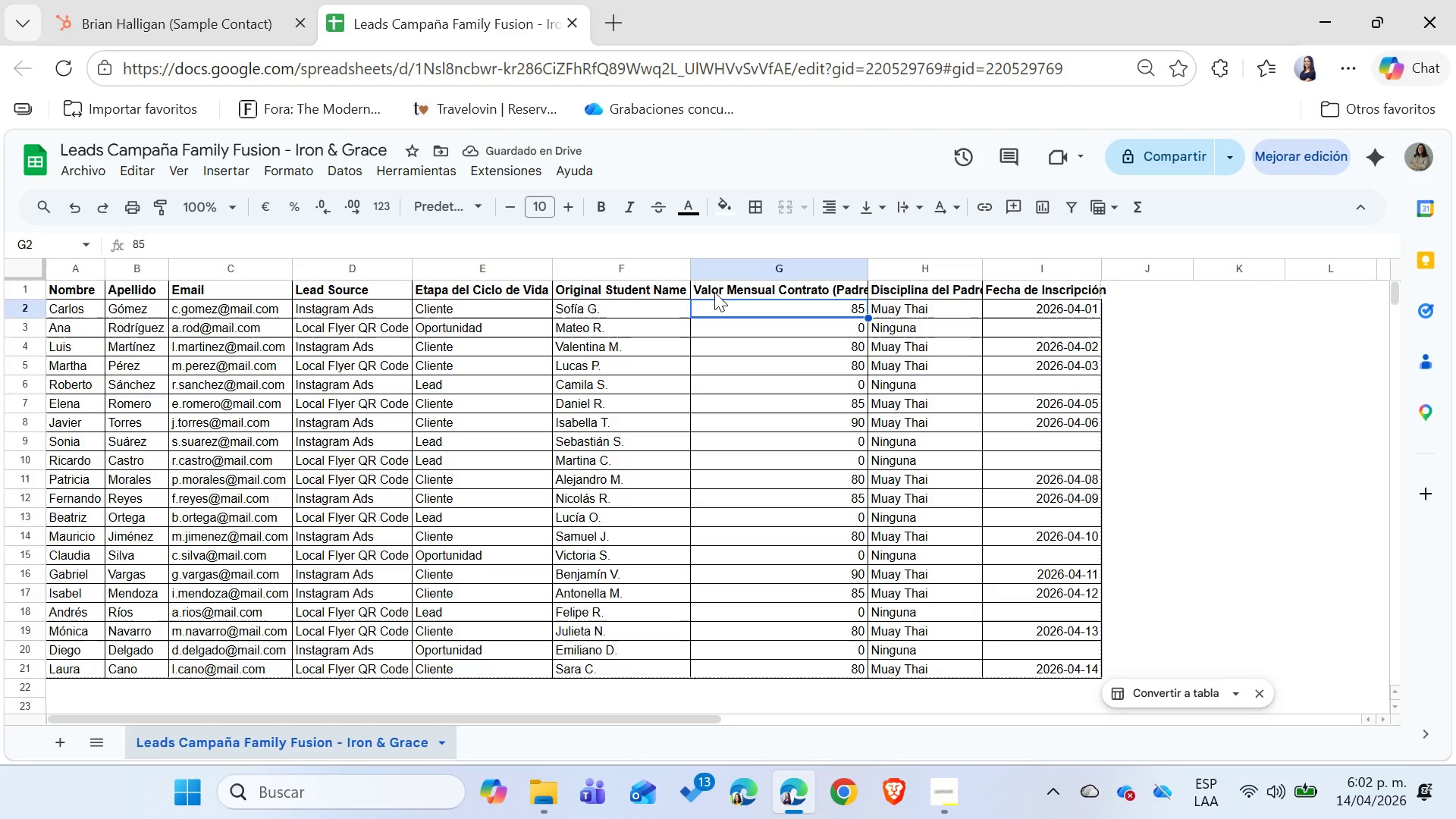 
left_click([714, 292])
 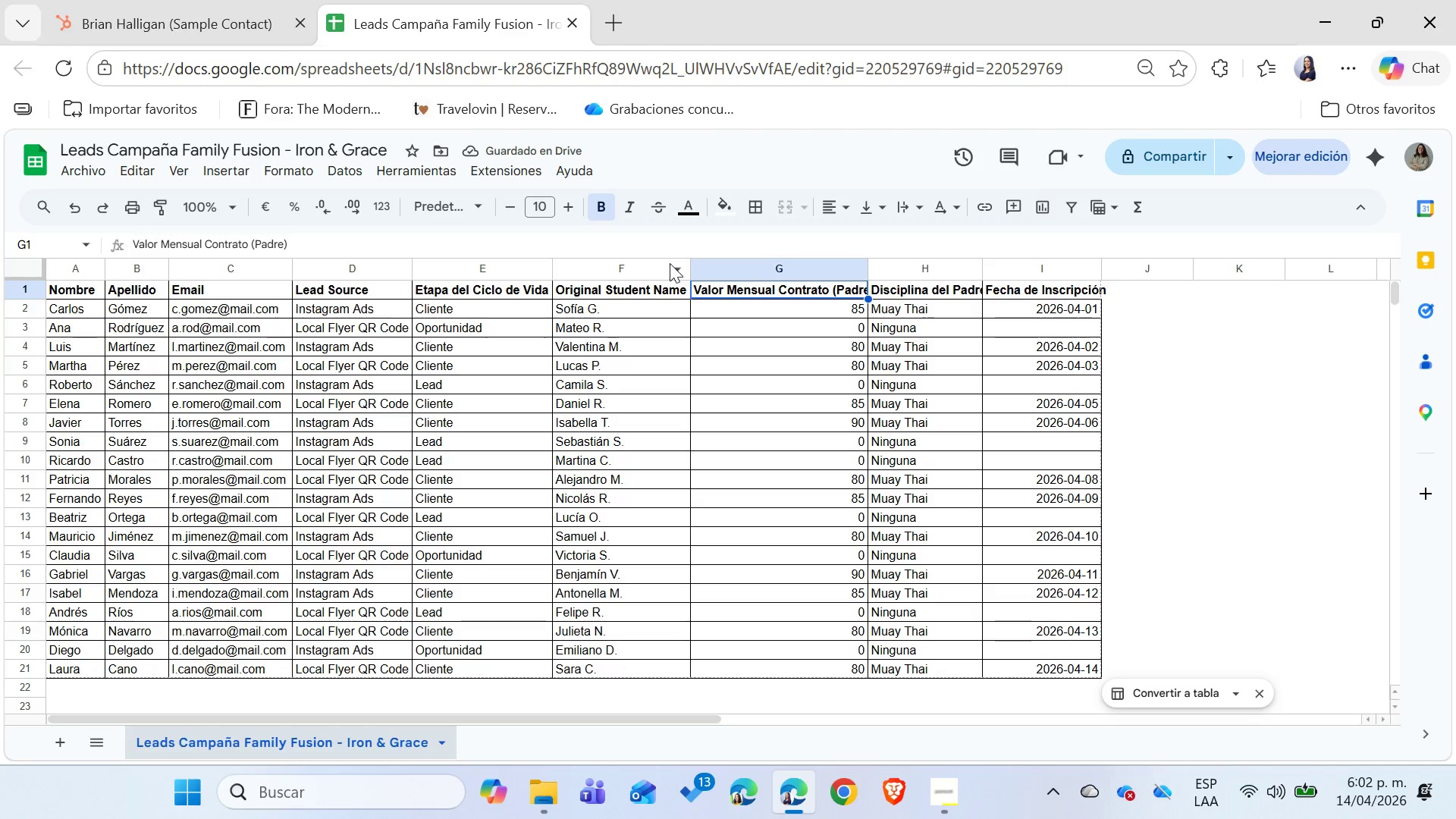 
left_click([625, 286])
 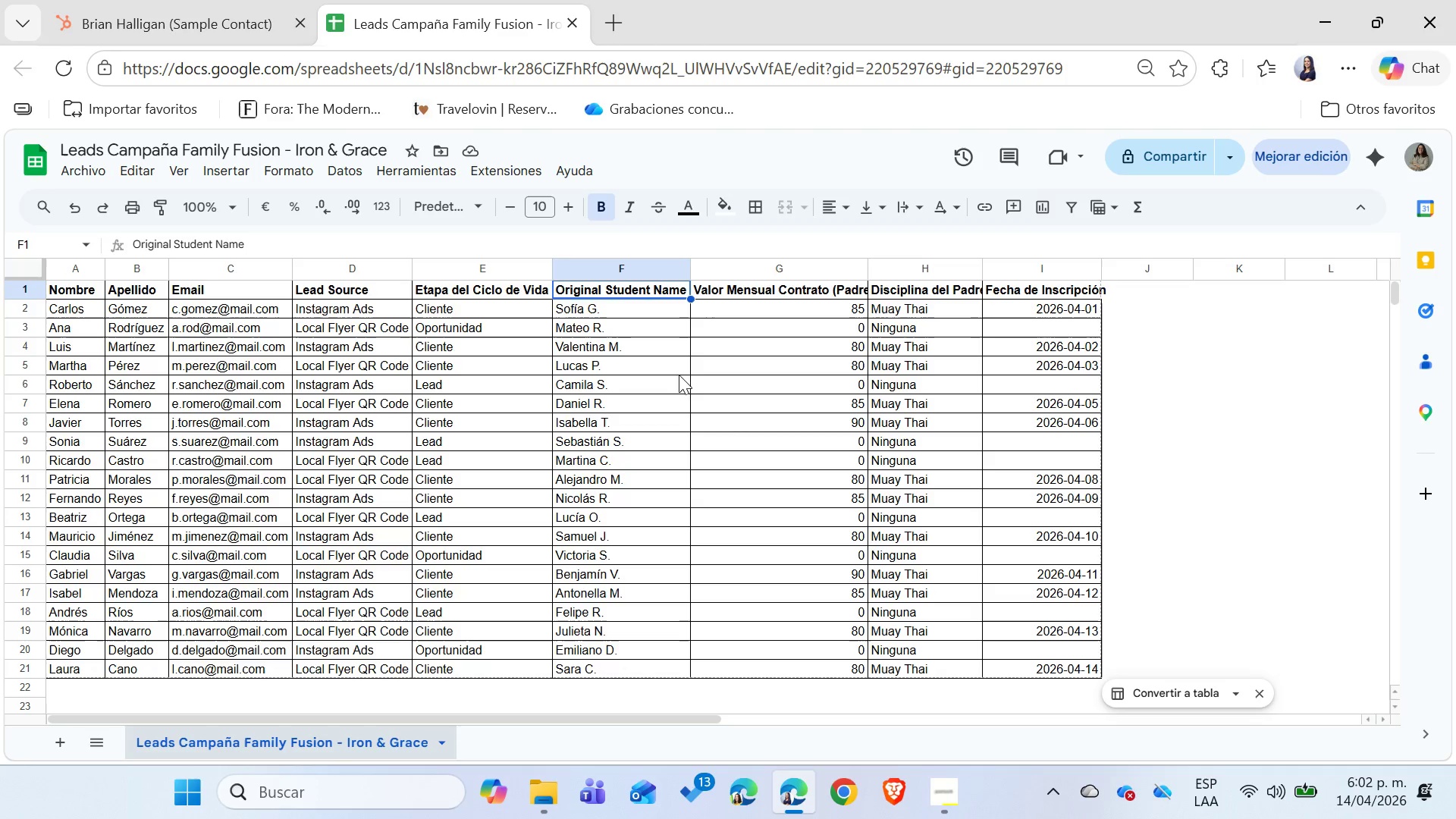 
left_click([32, 292])
 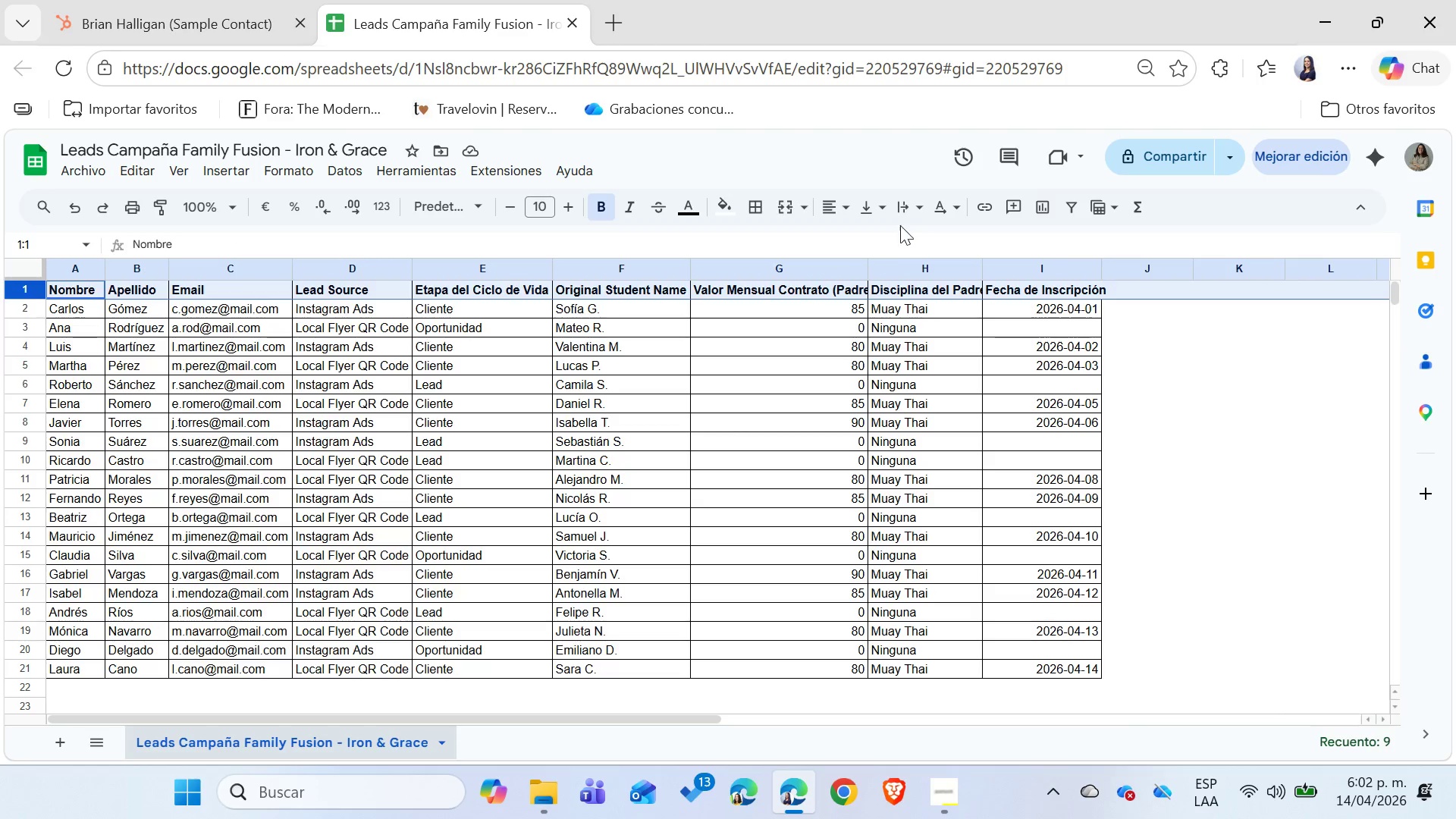 
left_click([913, 212])
 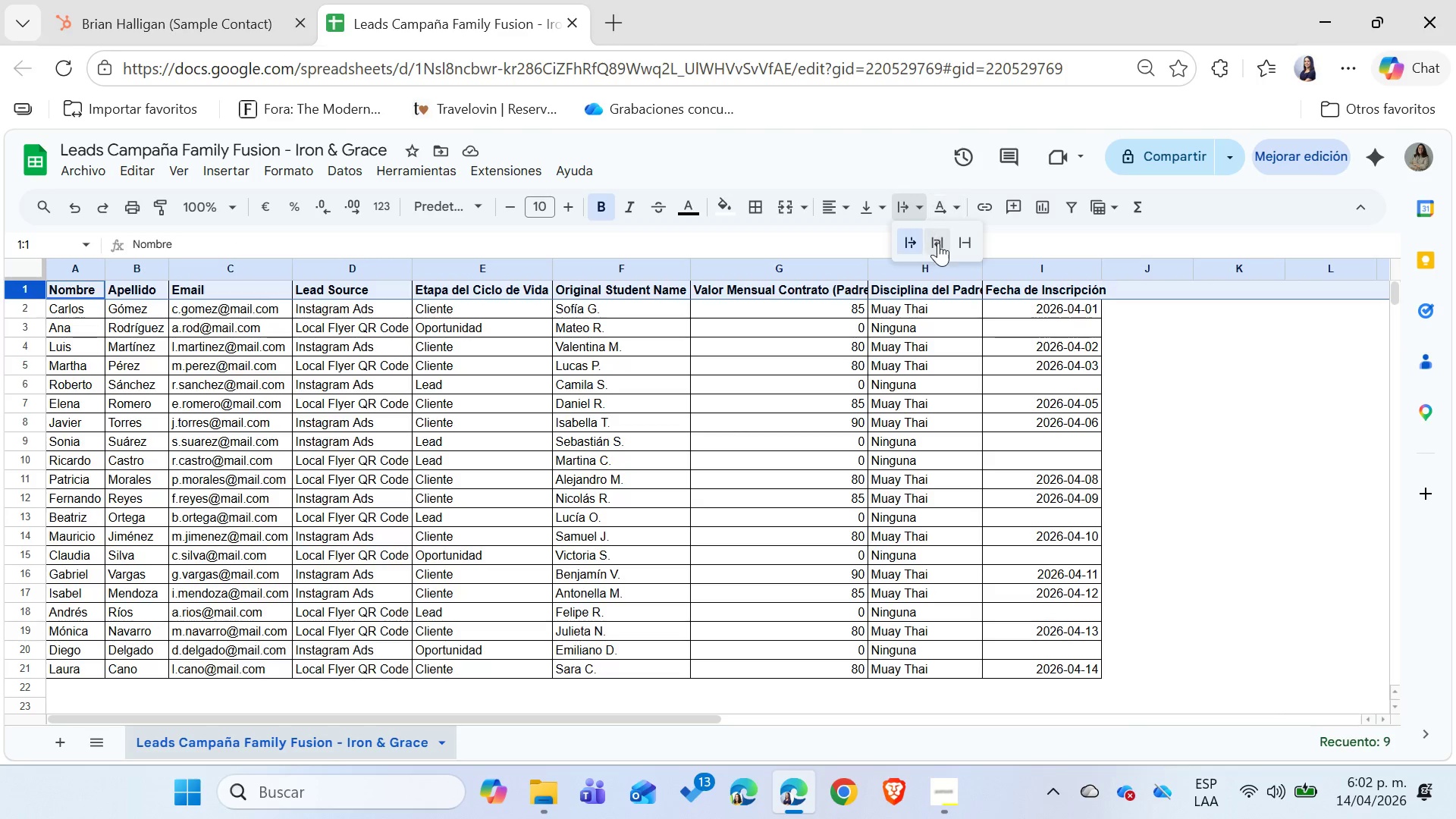 
left_click([938, 243])
 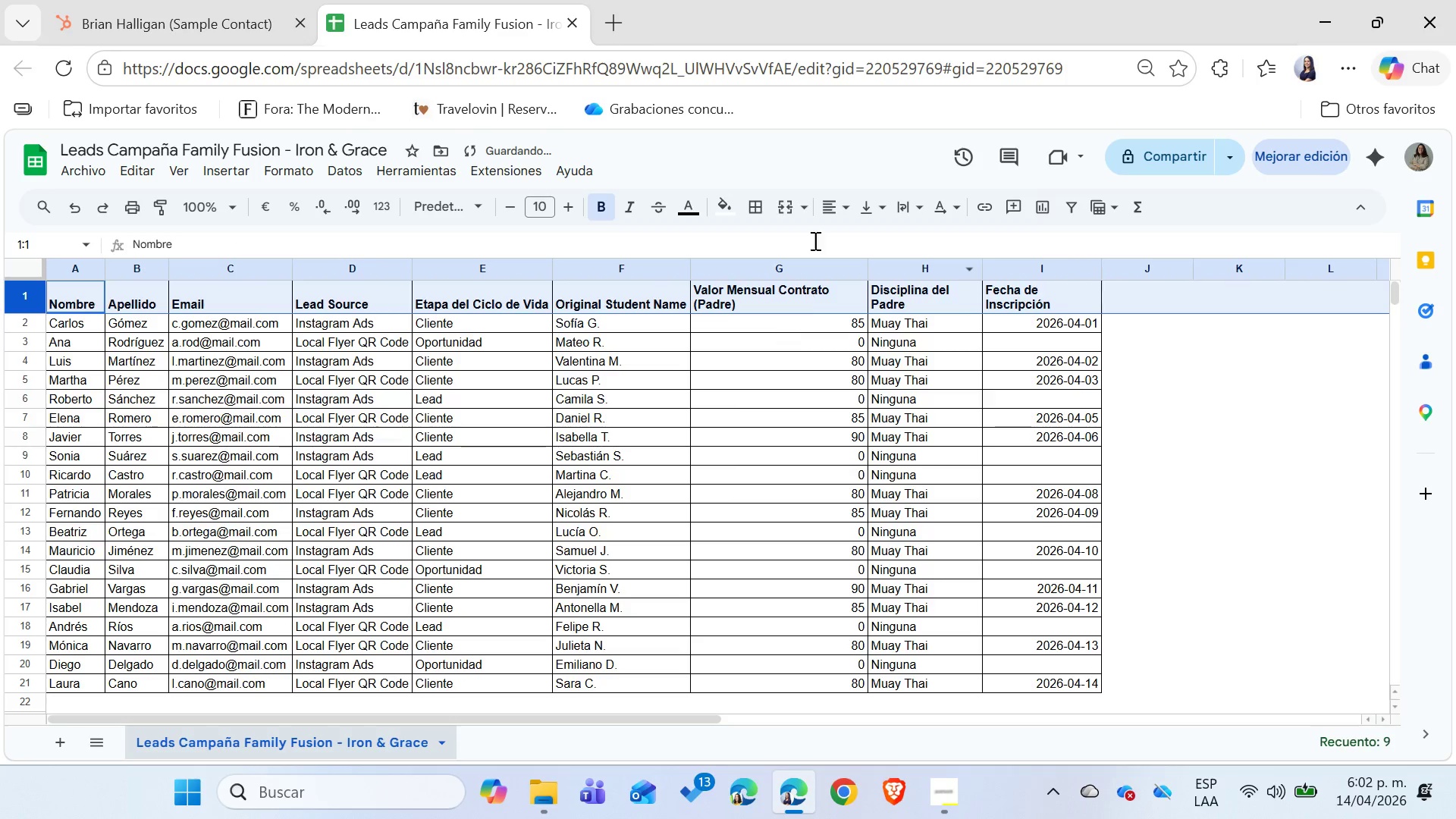 
left_click([836, 209])
 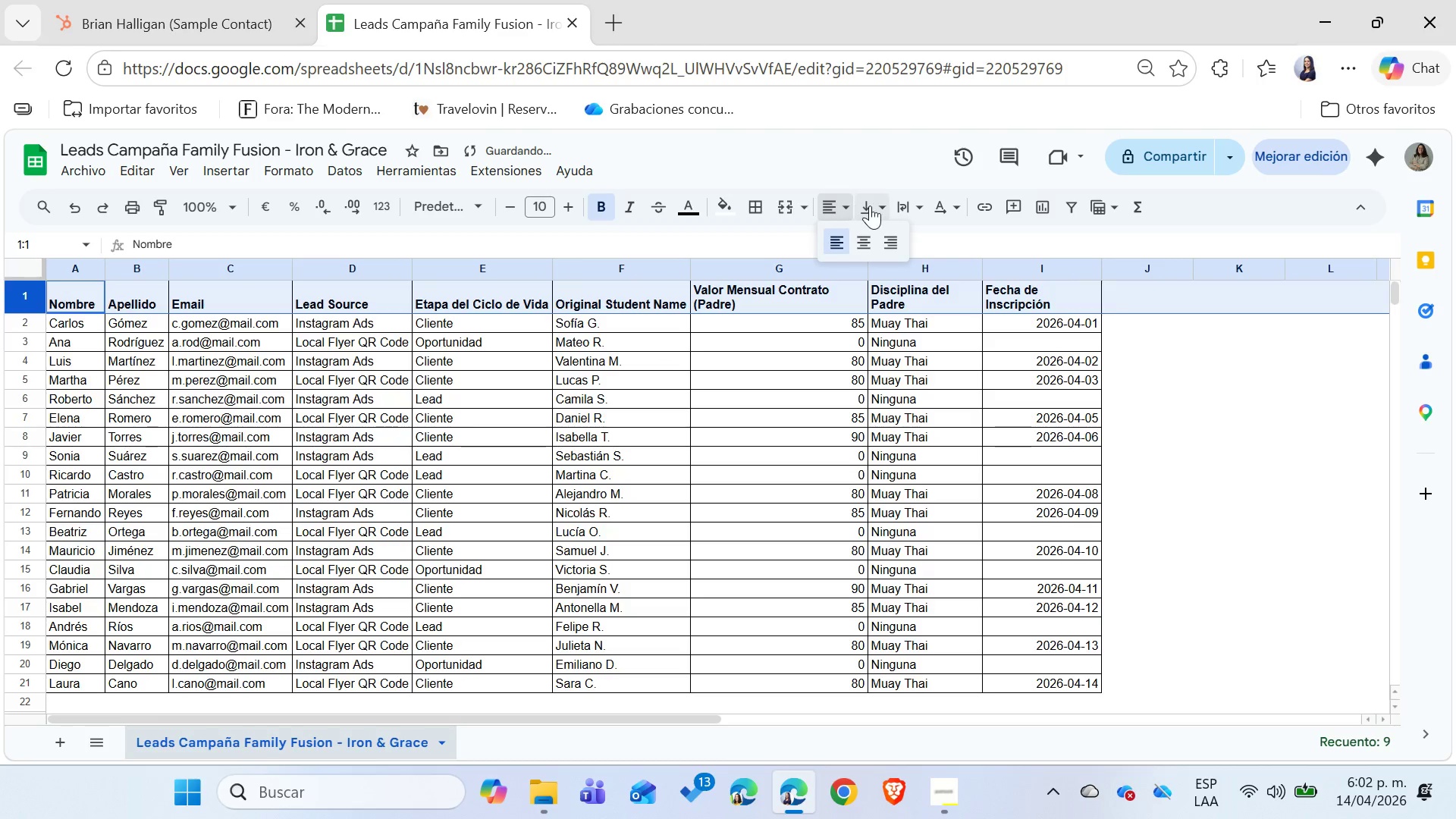 
left_click([870, 206])
 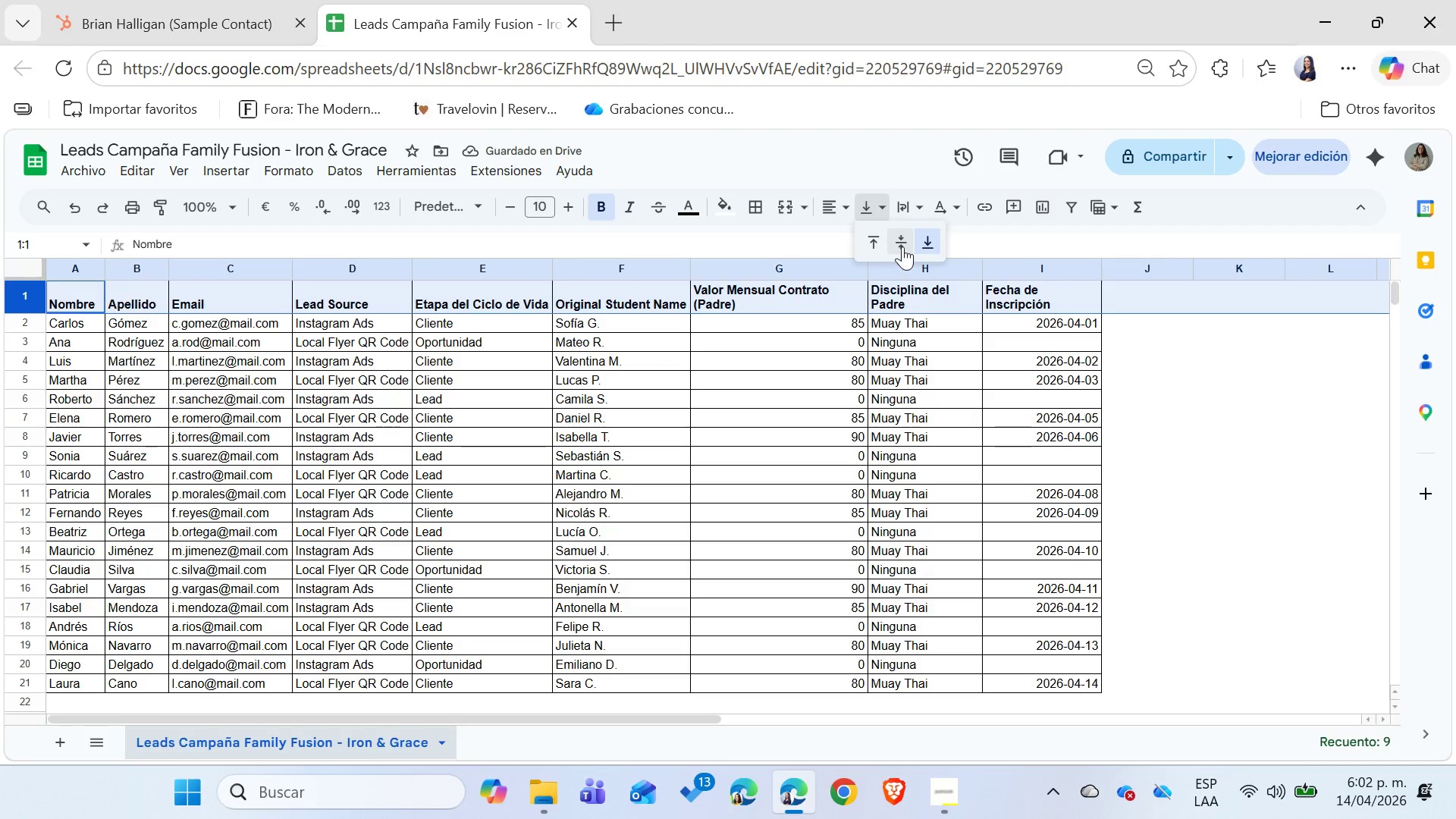 
left_click([903, 246])
 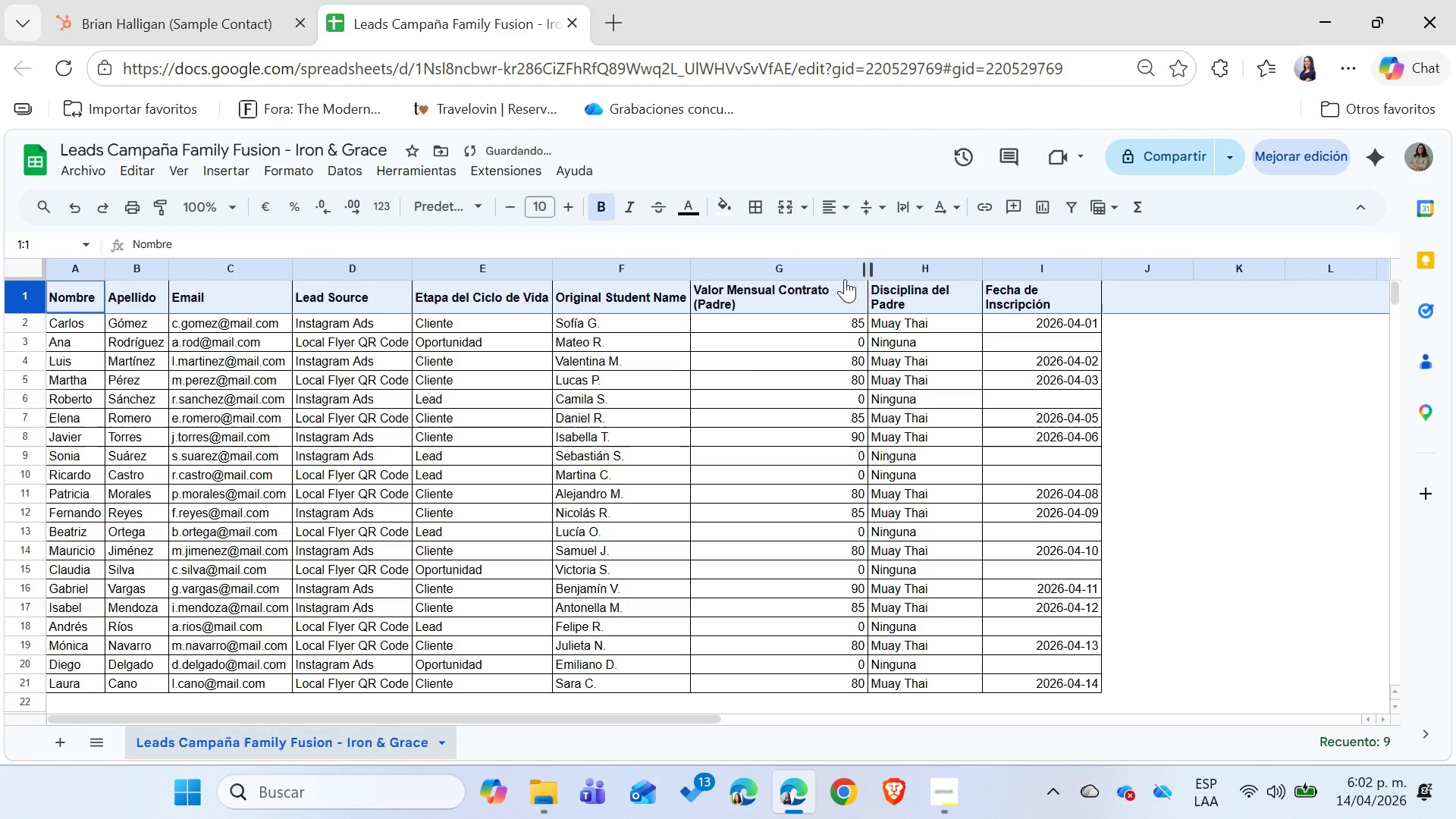 
left_click([748, 369])
 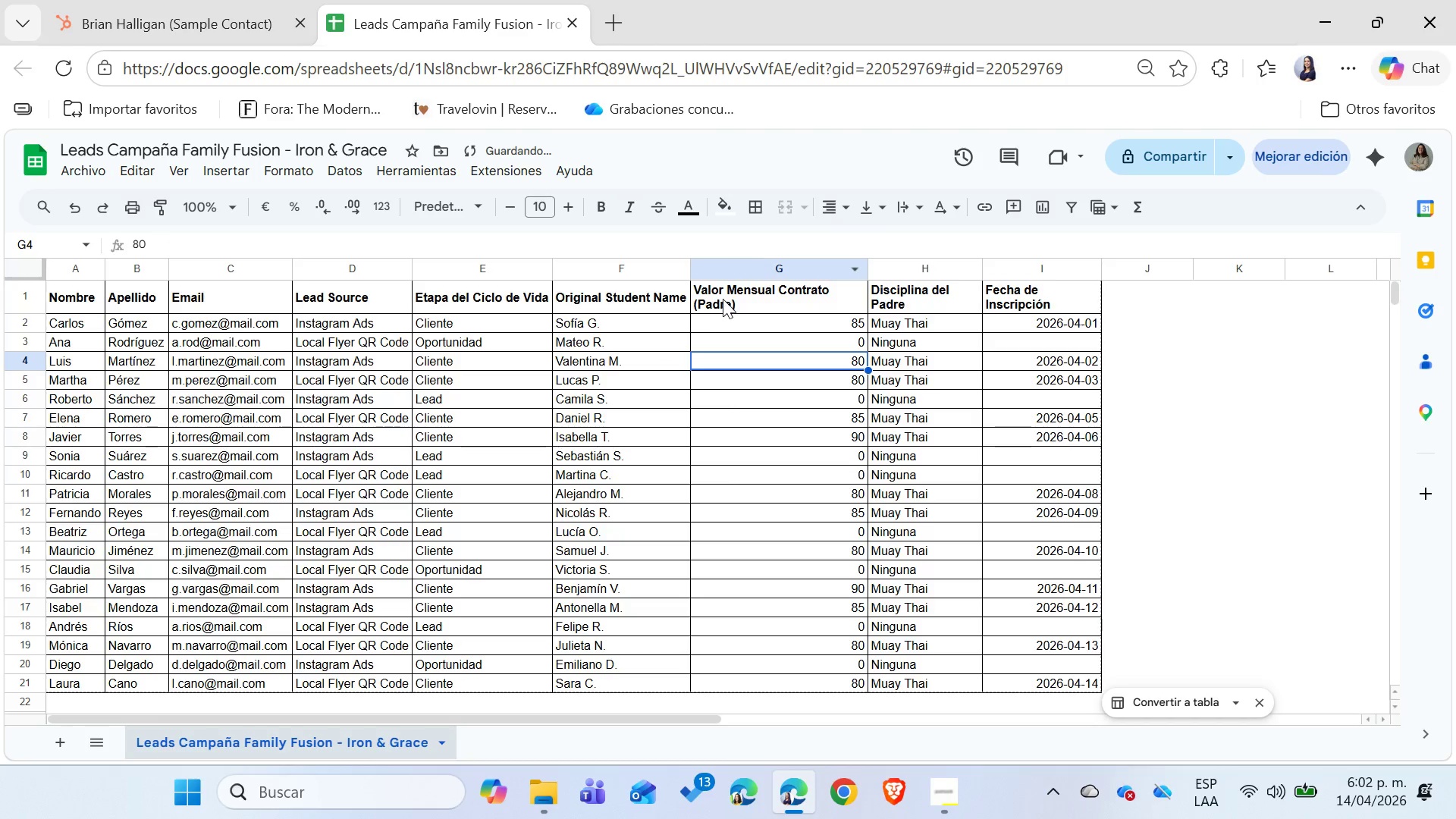 
mouse_move([701, 281])
 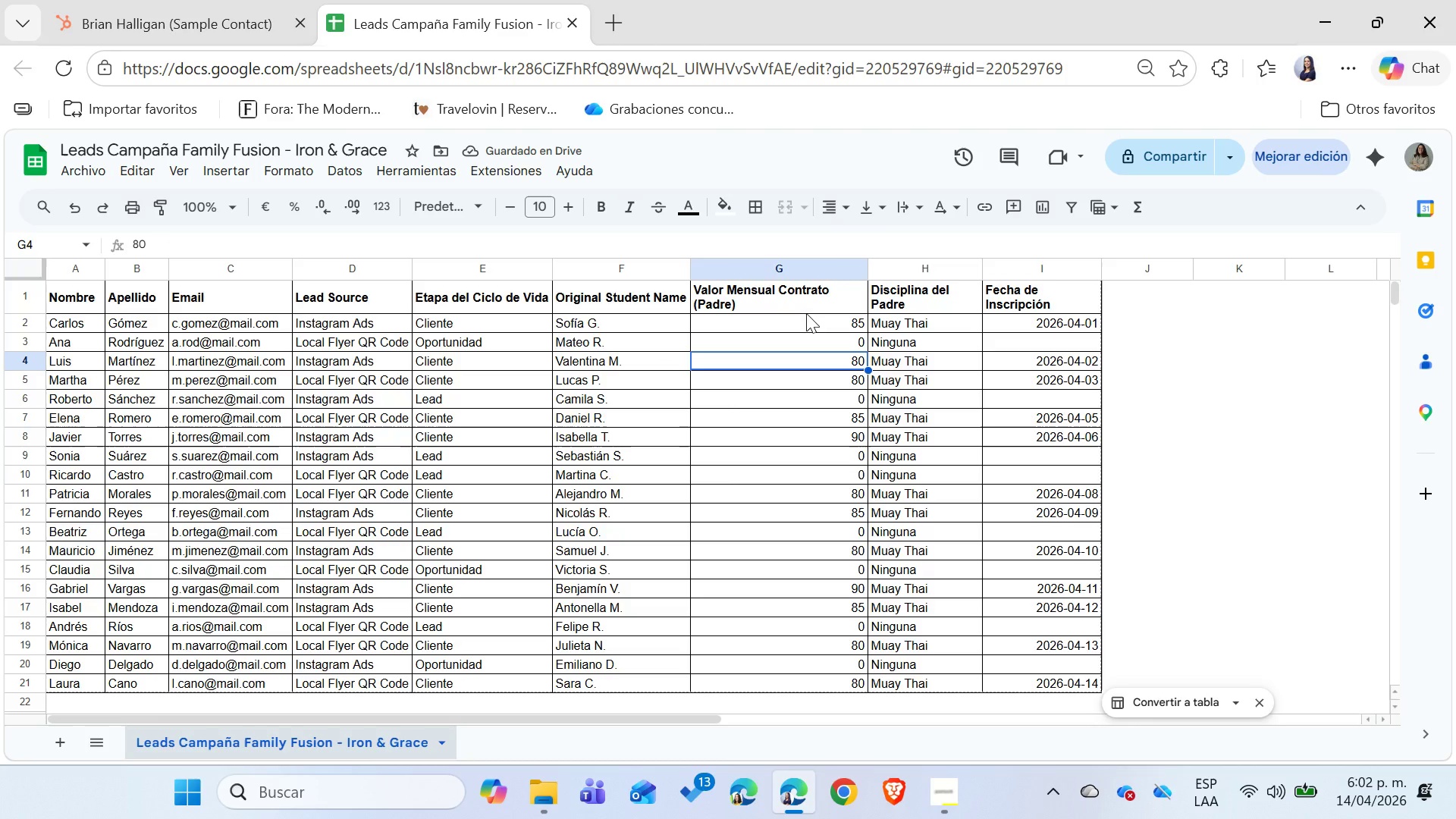 
left_click([772, 294])
 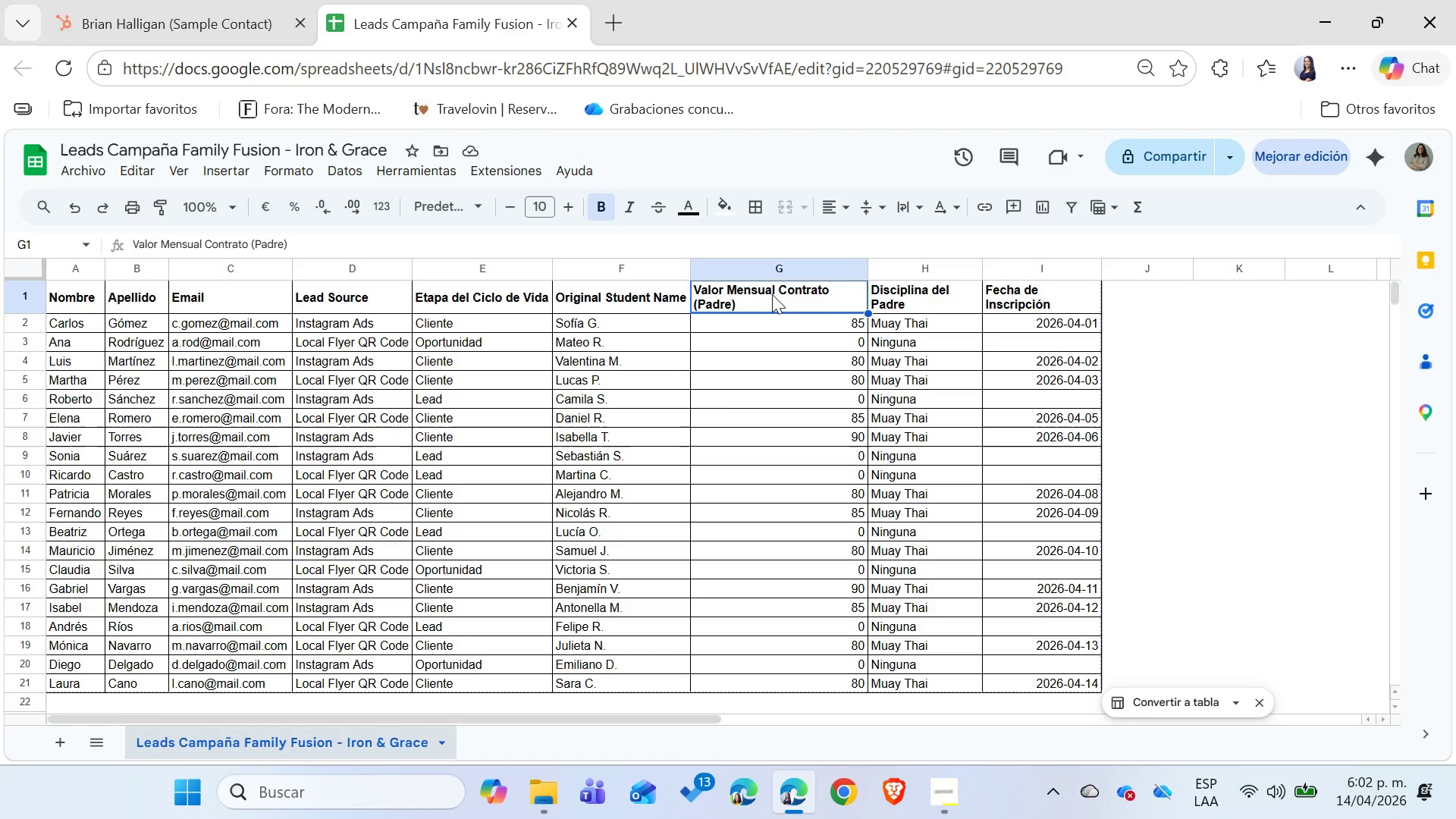 
wait(13.31)
 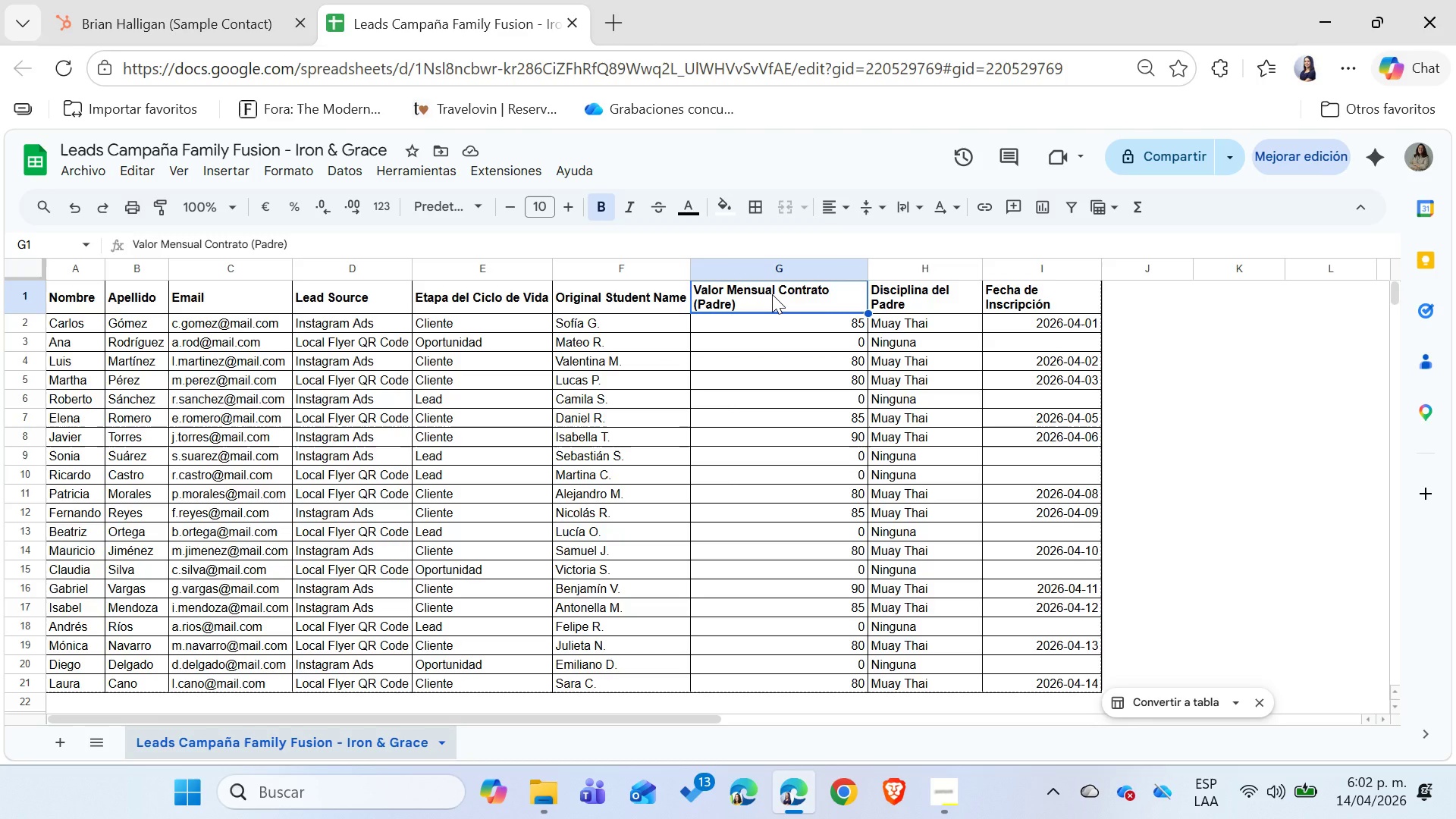 
left_click([944, 300])
 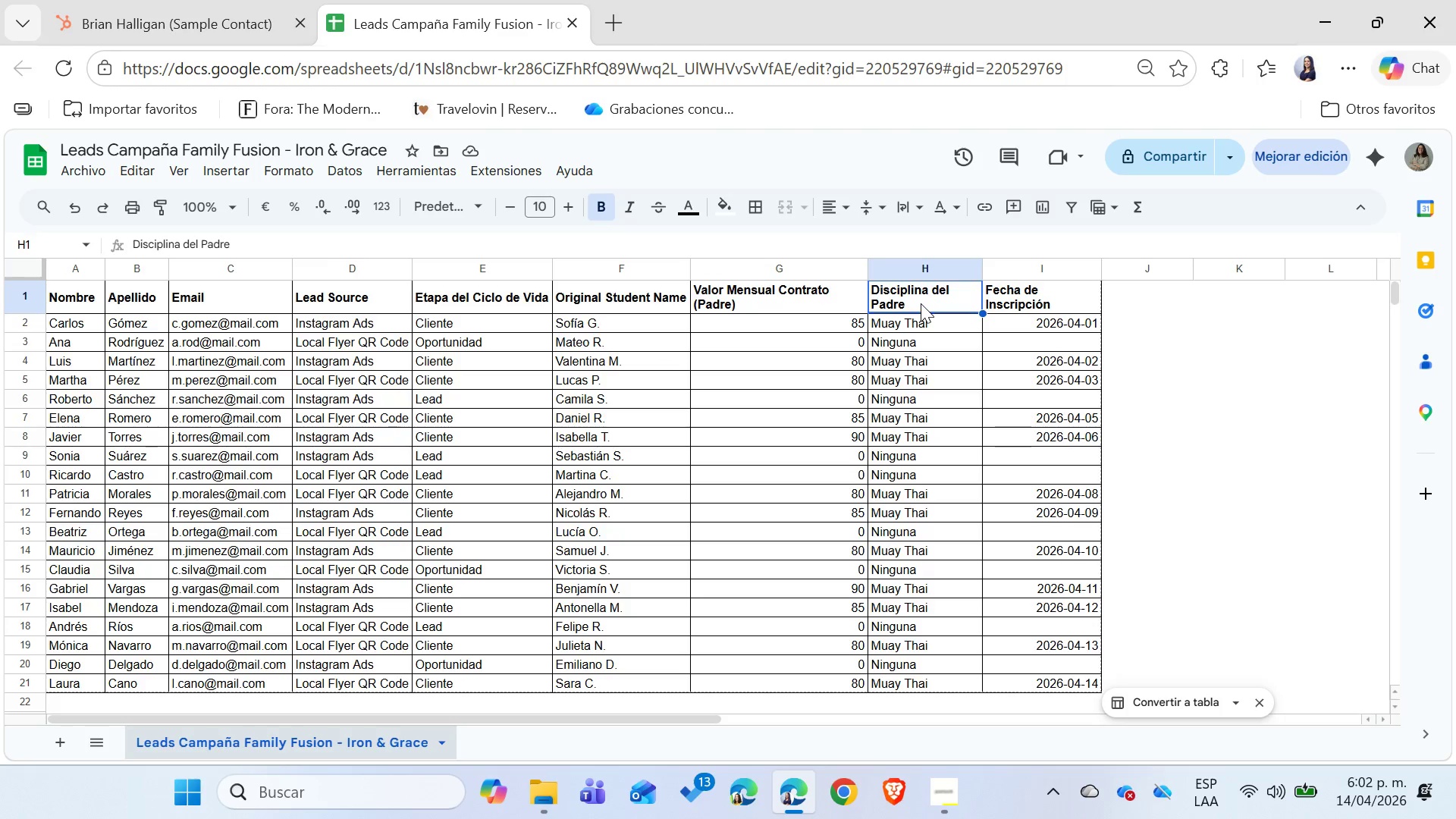 
double_click([921, 303])
 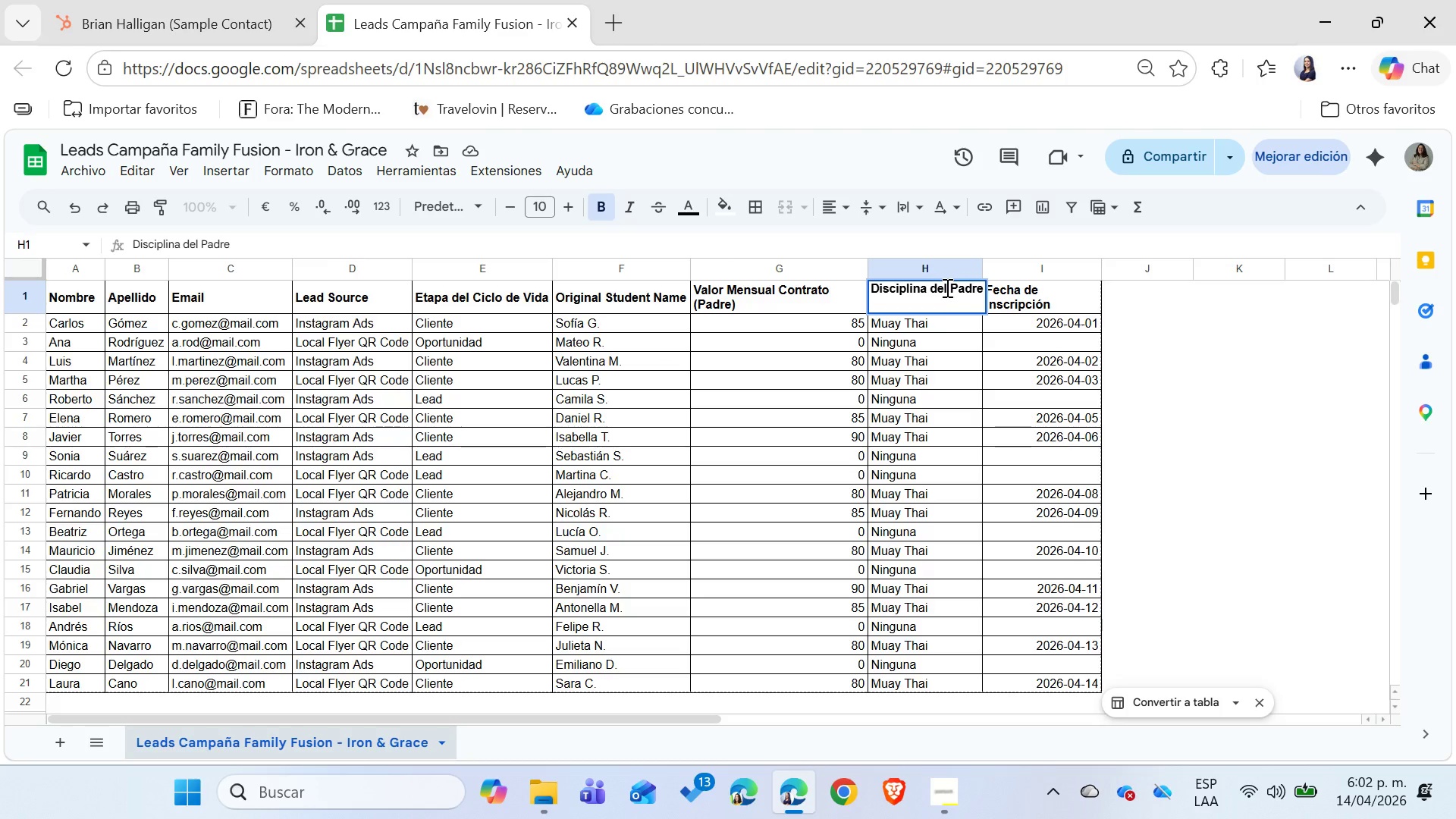 
double_click([946, 287])
 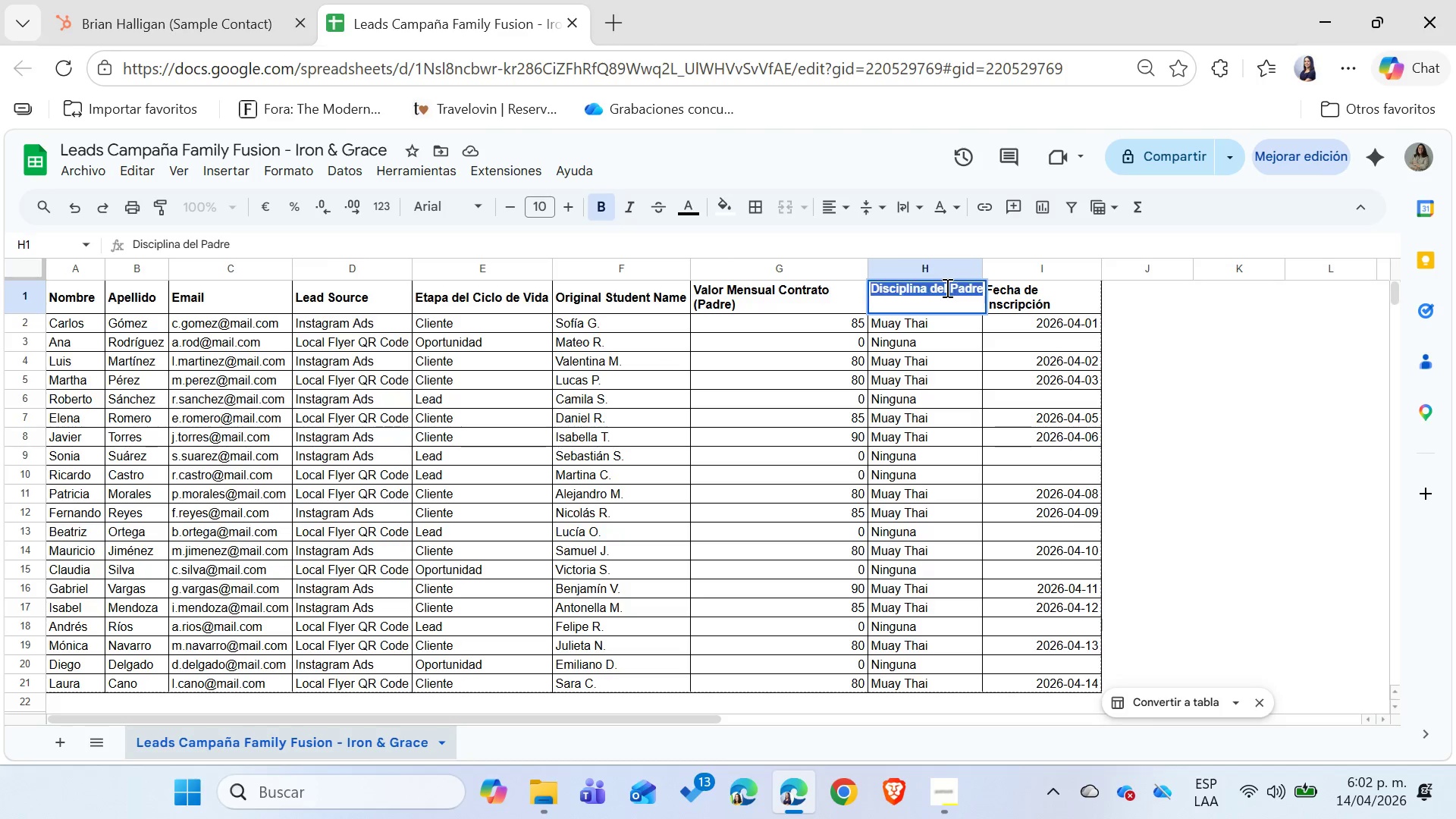 
triple_click([946, 287])
 